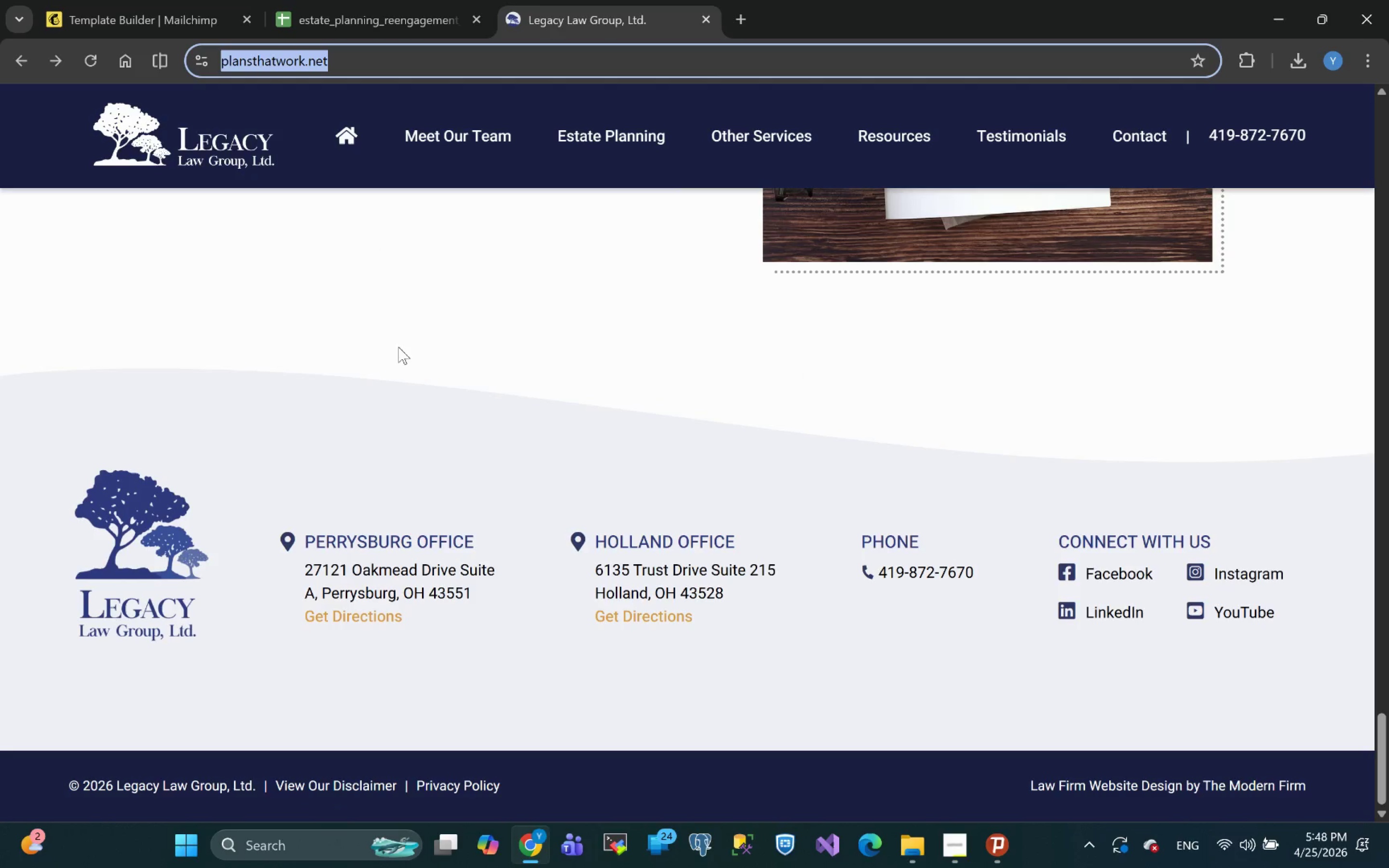 
wait(5.1)
 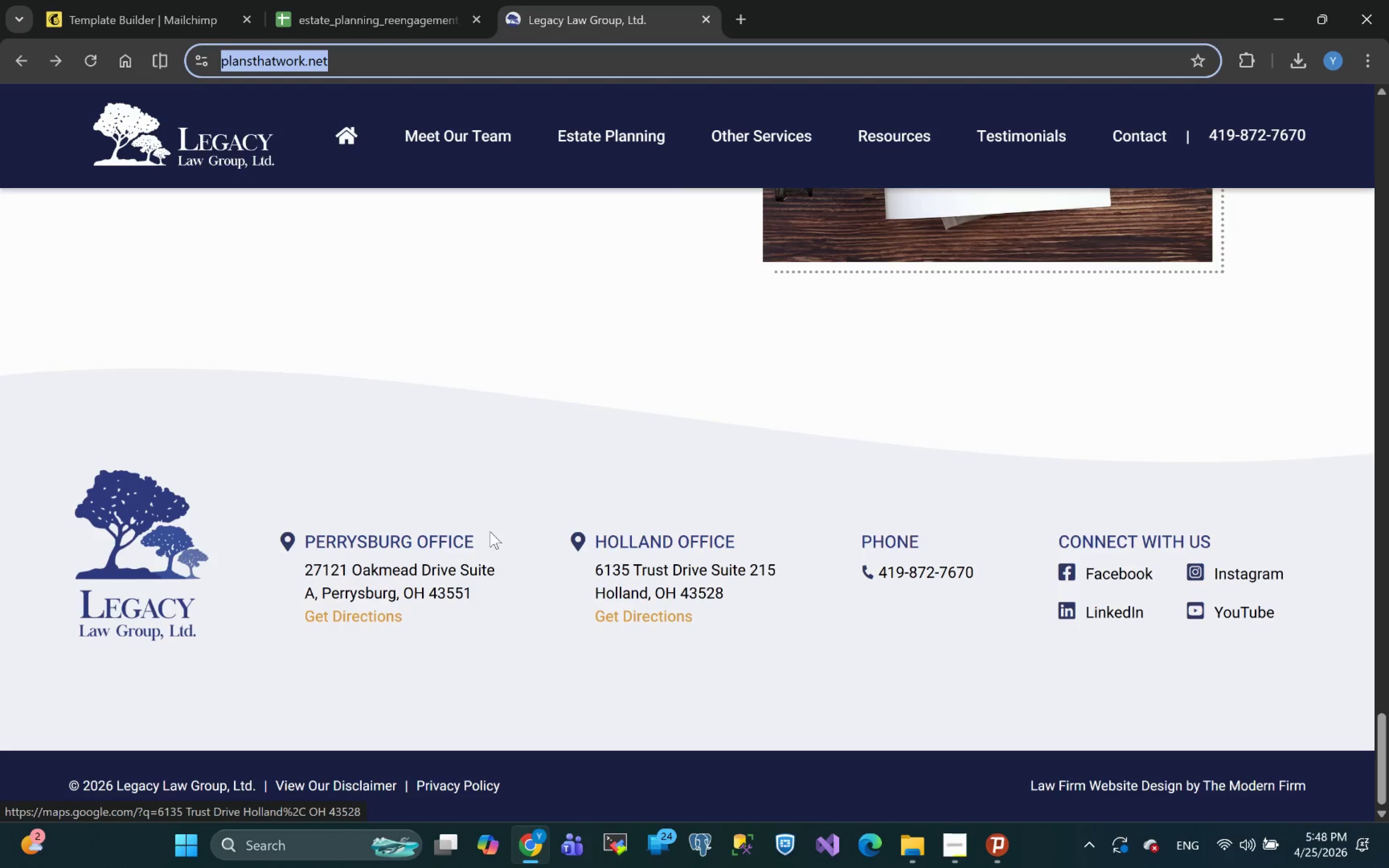 
left_click([101, 0])
 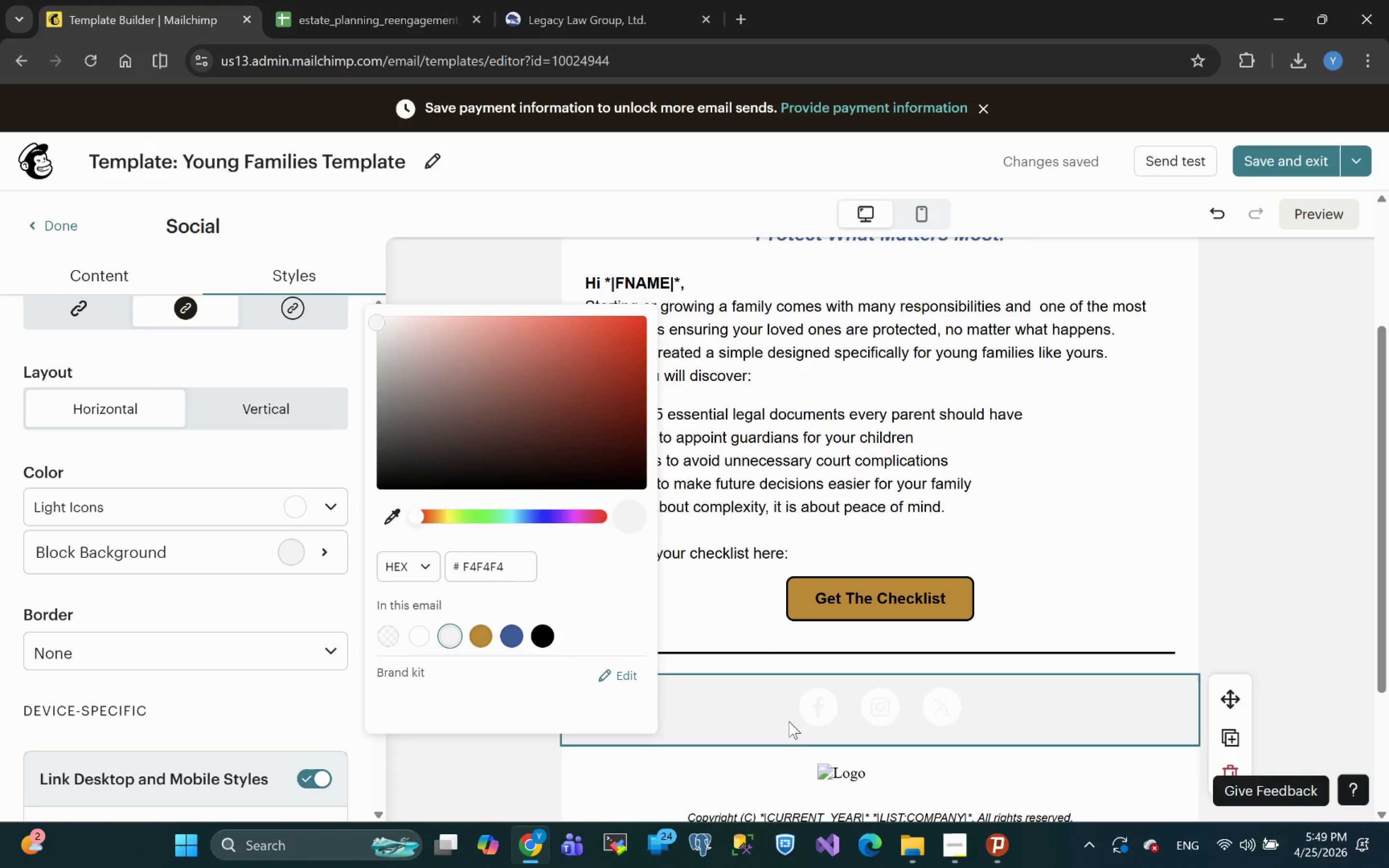 
wait(5.47)
 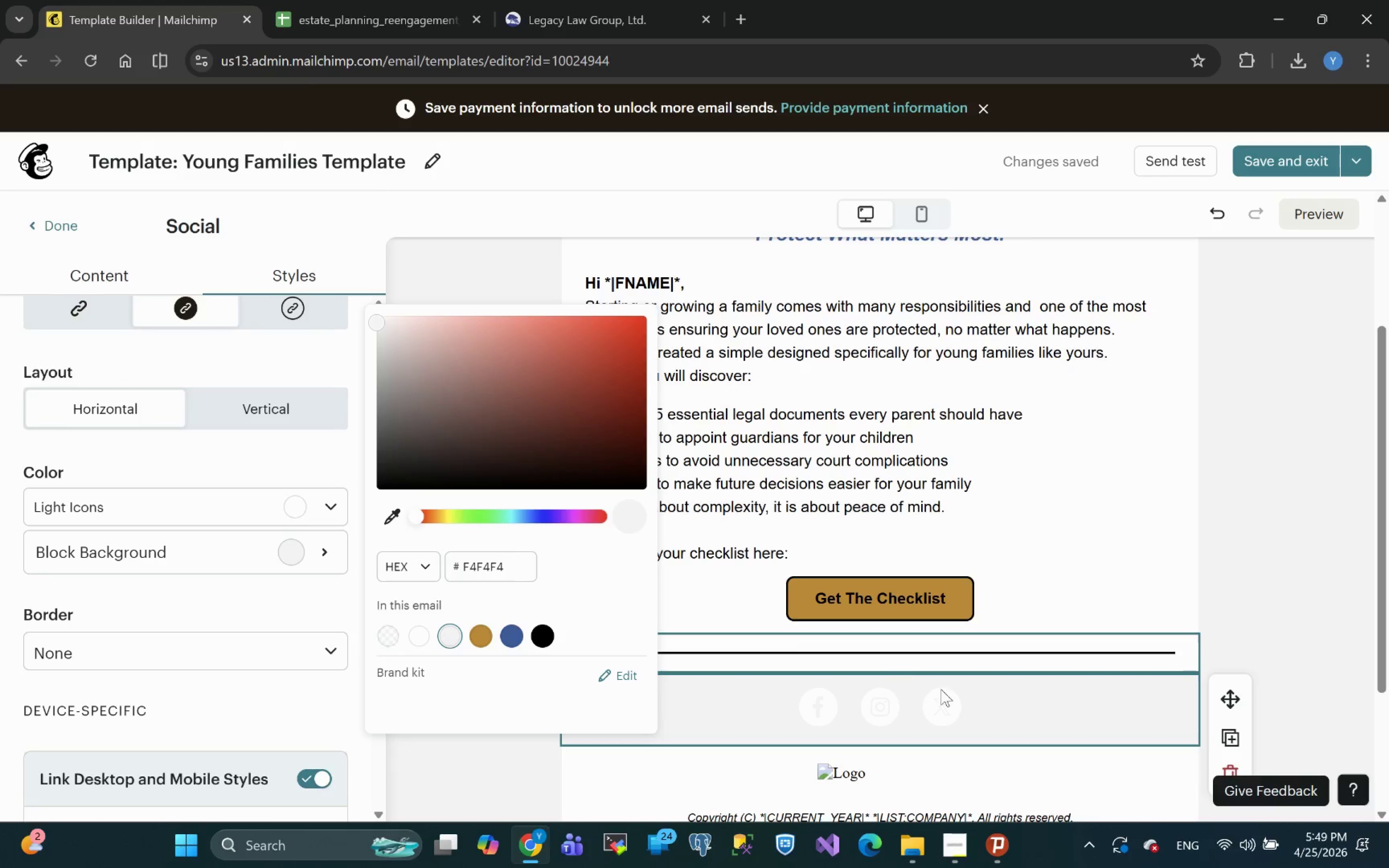 
left_click([786, 726])
 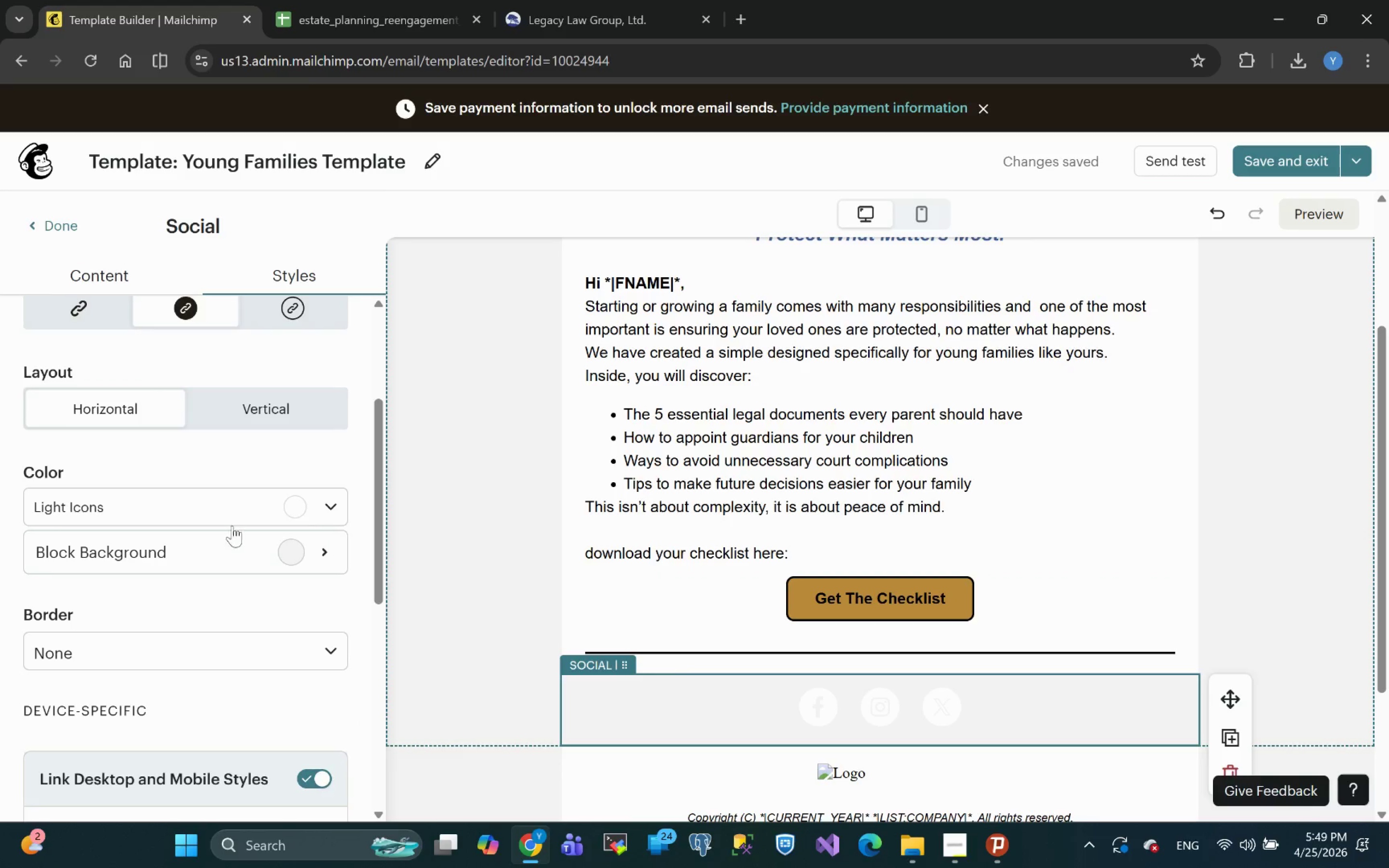 
left_click([183, 518])
 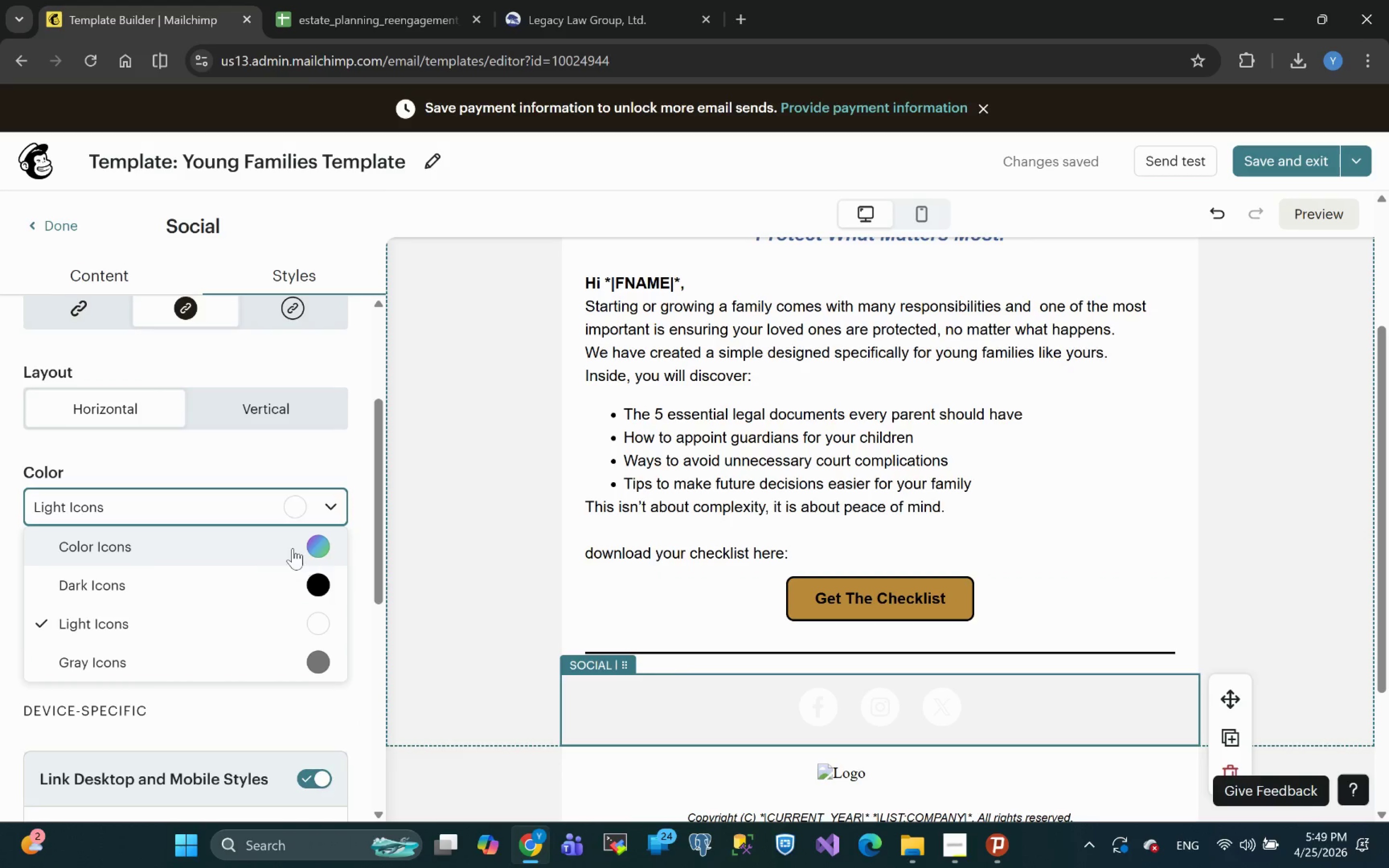 
left_click([292, 548])
 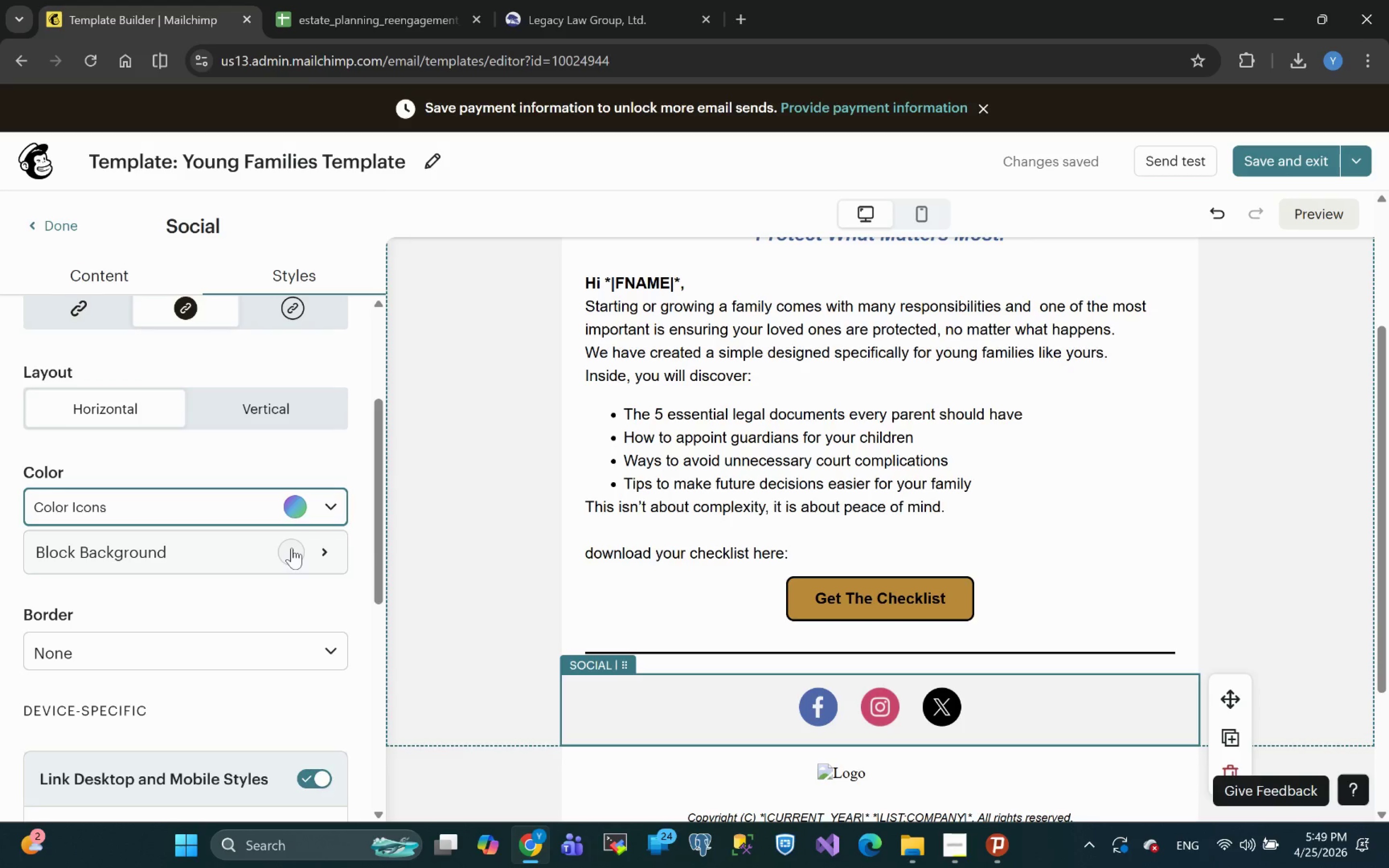 
wait(17.36)
 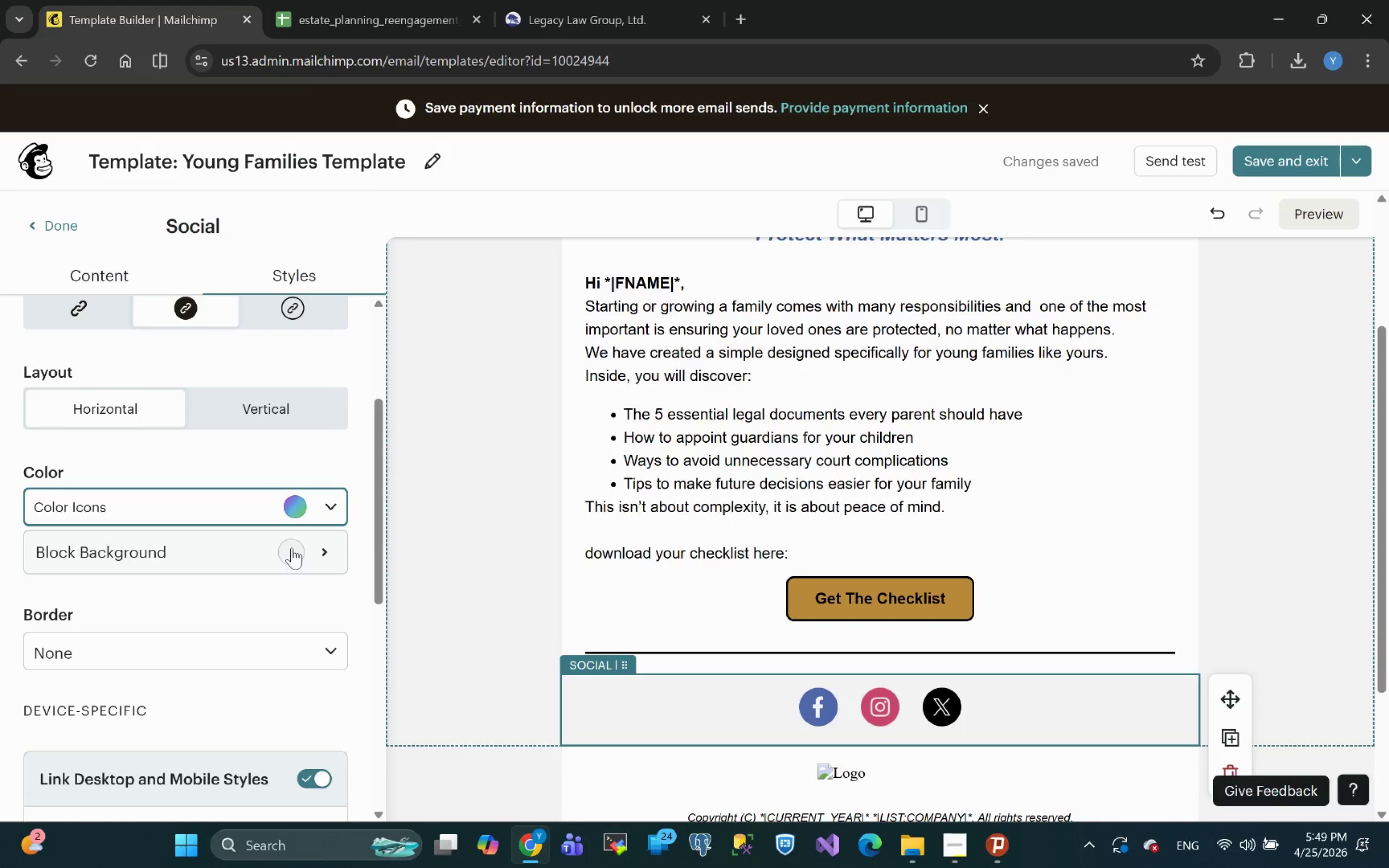 
left_click([234, 541])
 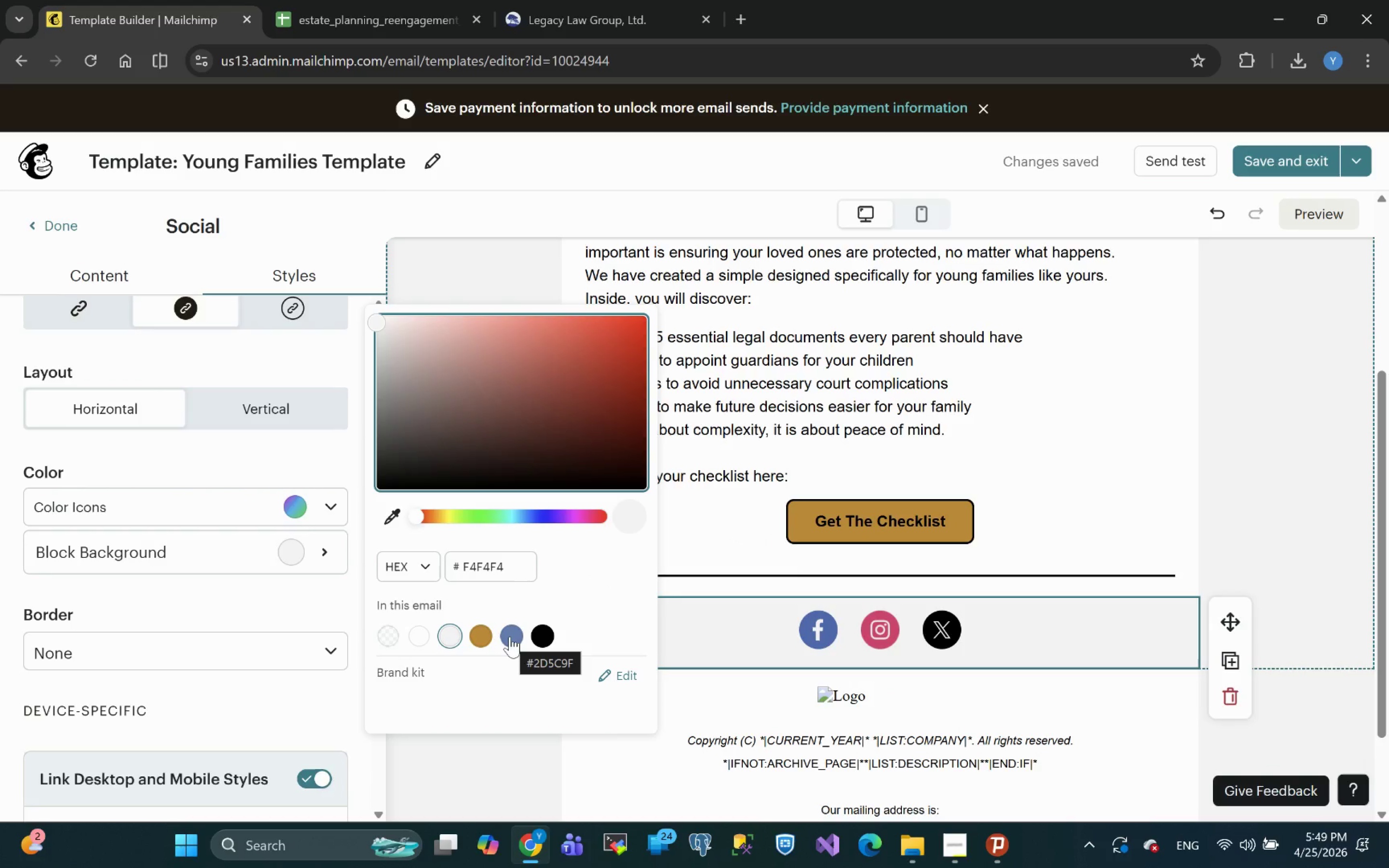 
wait(5.18)
 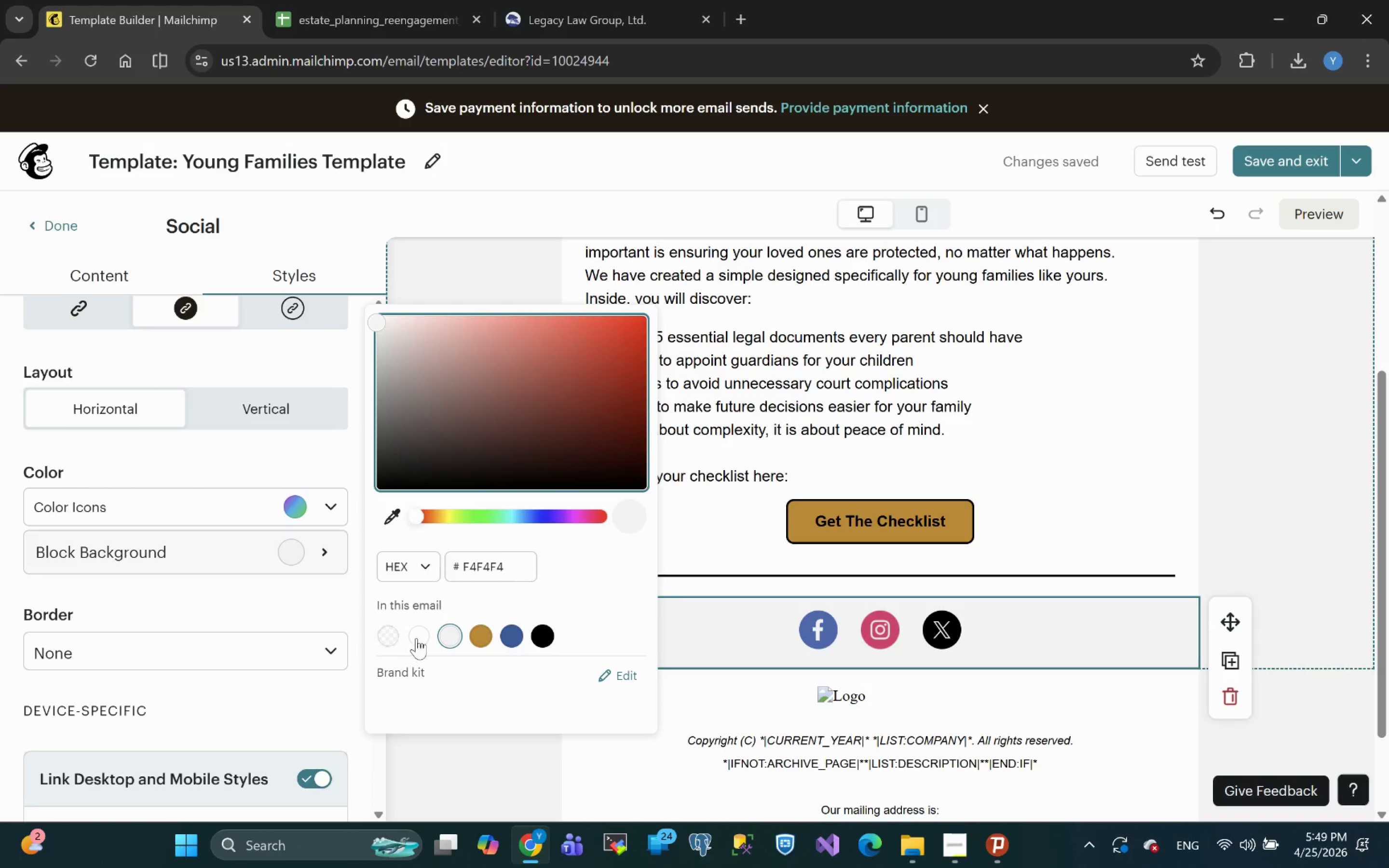 
left_click([189, 500])
 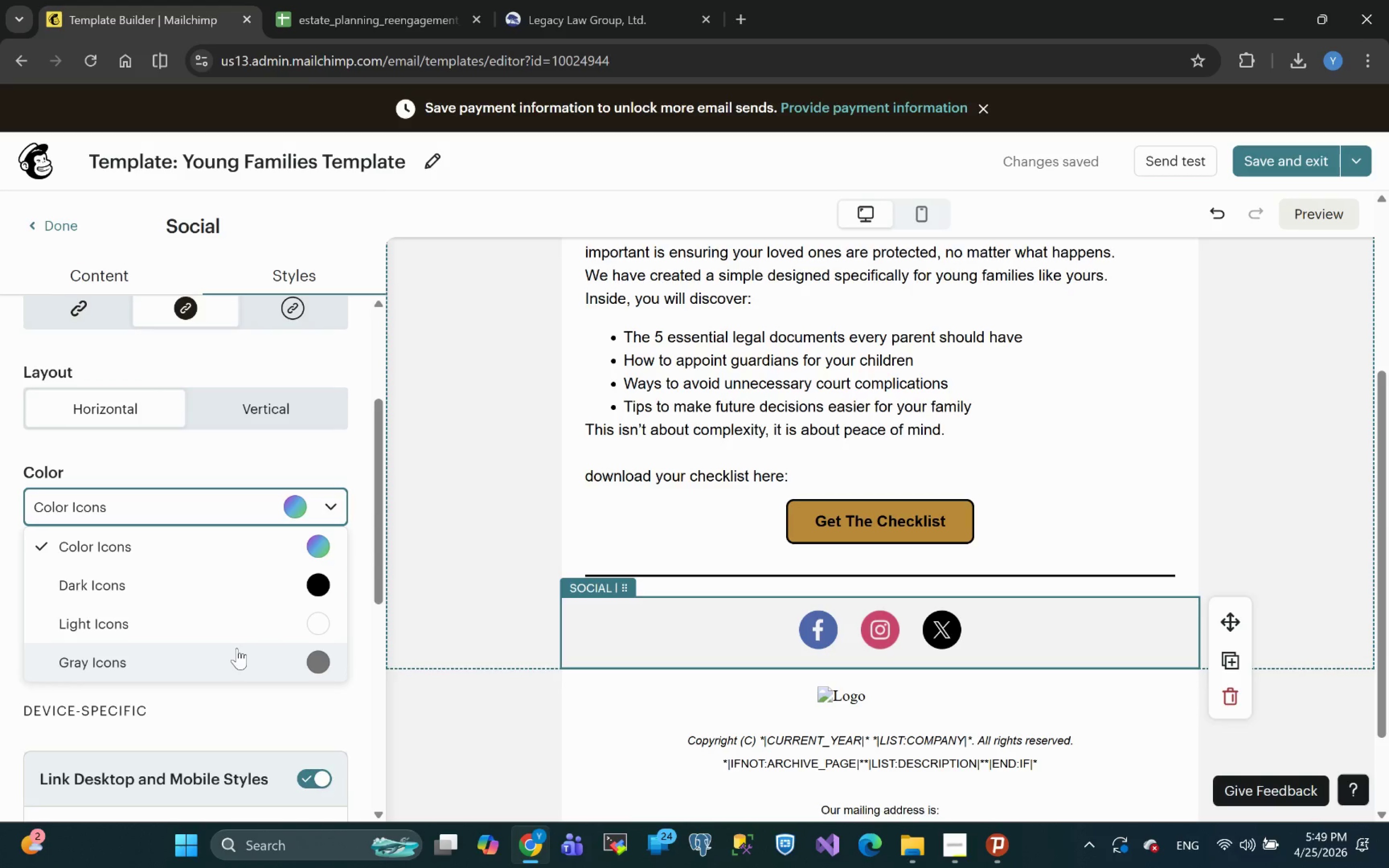 
left_click([217, 665])
 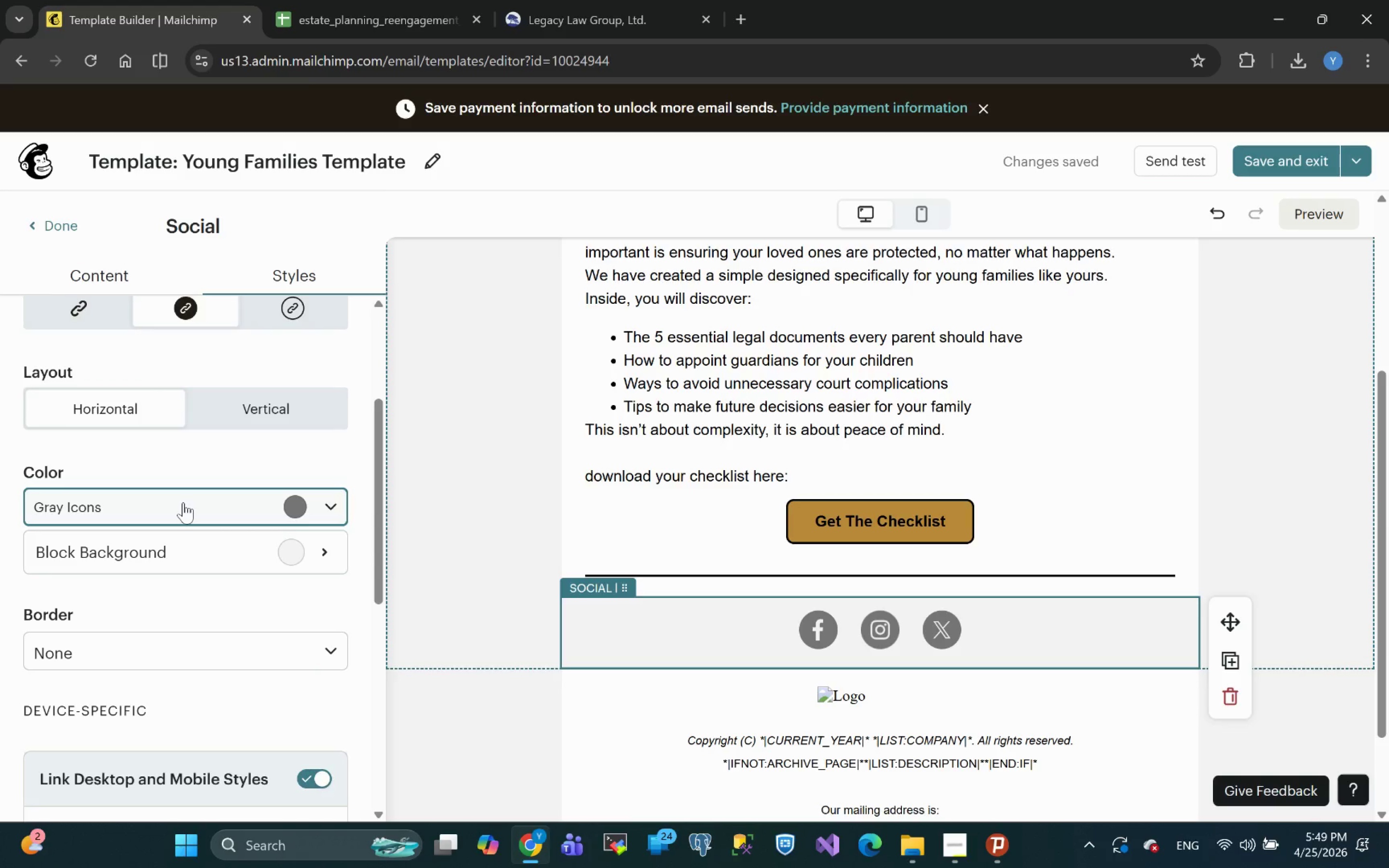 
wait(6.29)
 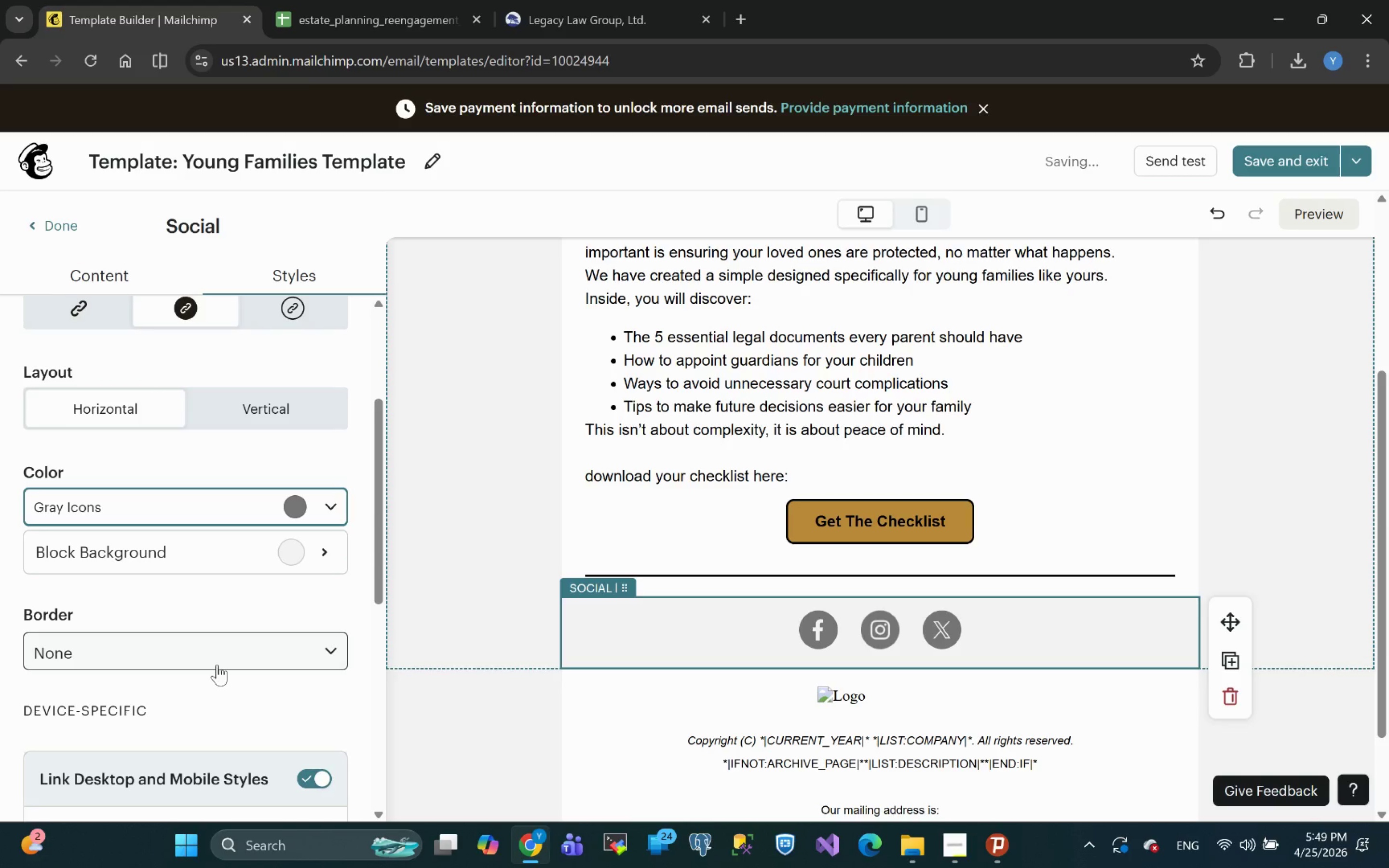 
left_click([182, 547])
 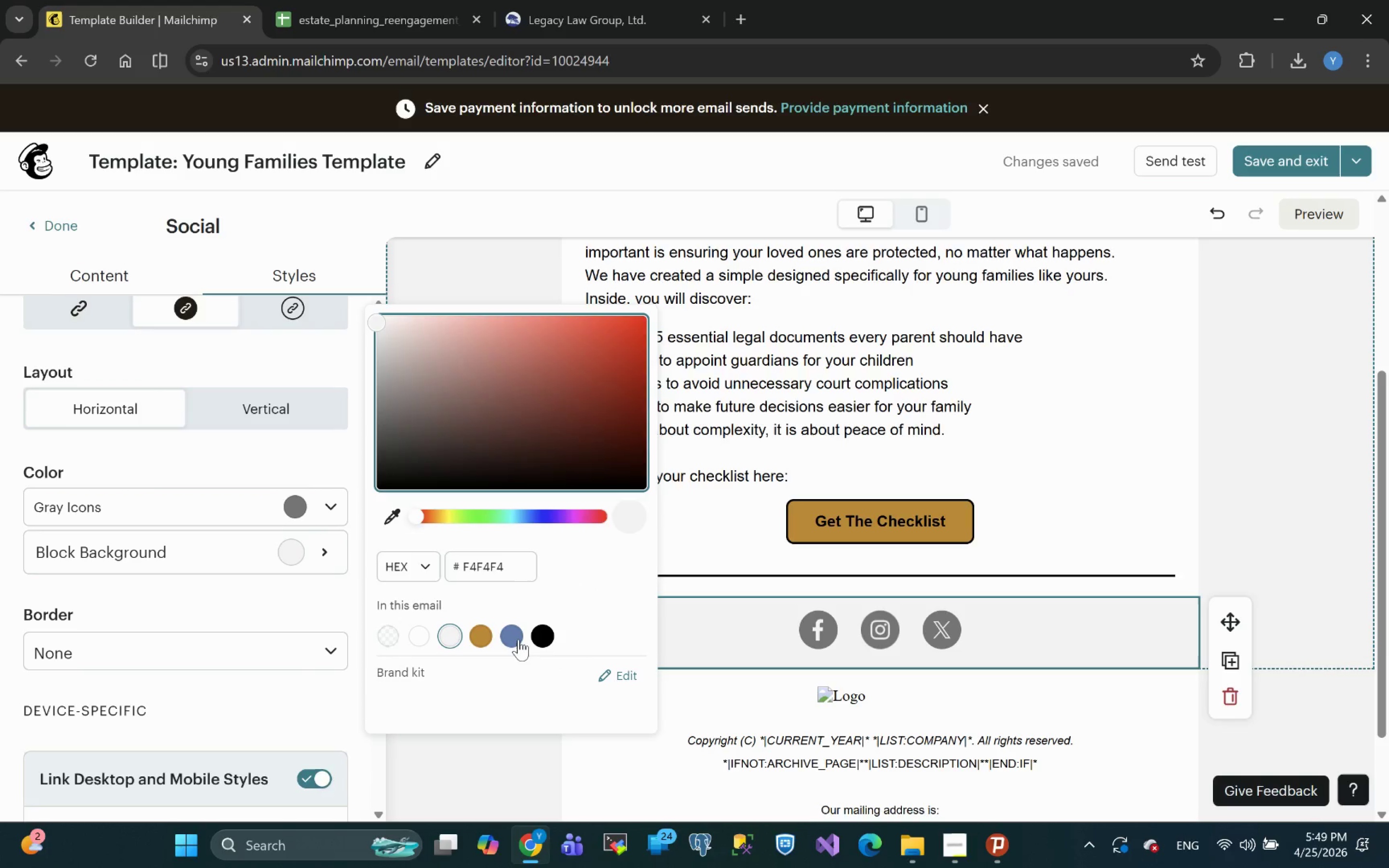 
left_click([518, 639])
 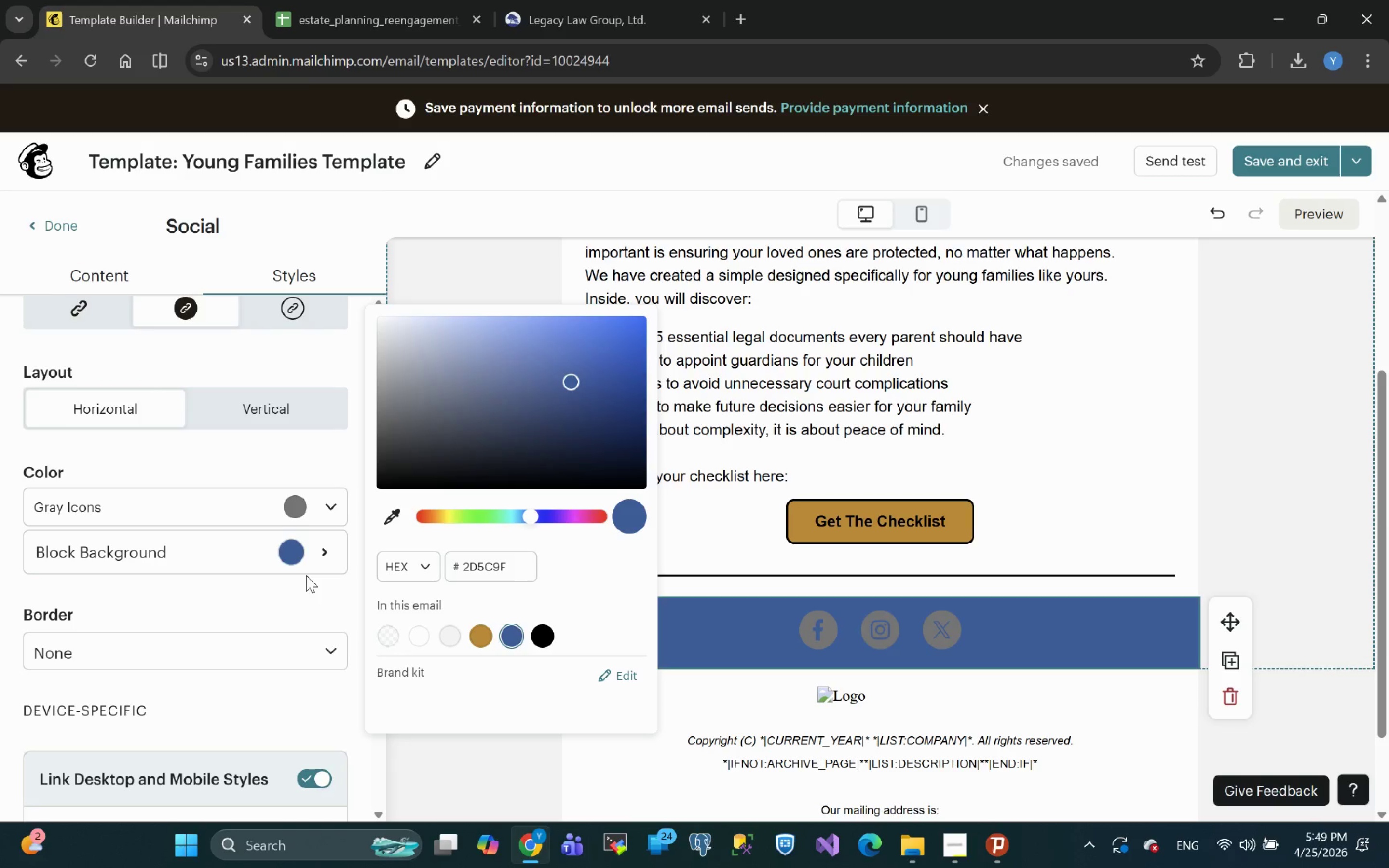 
wait(5.04)
 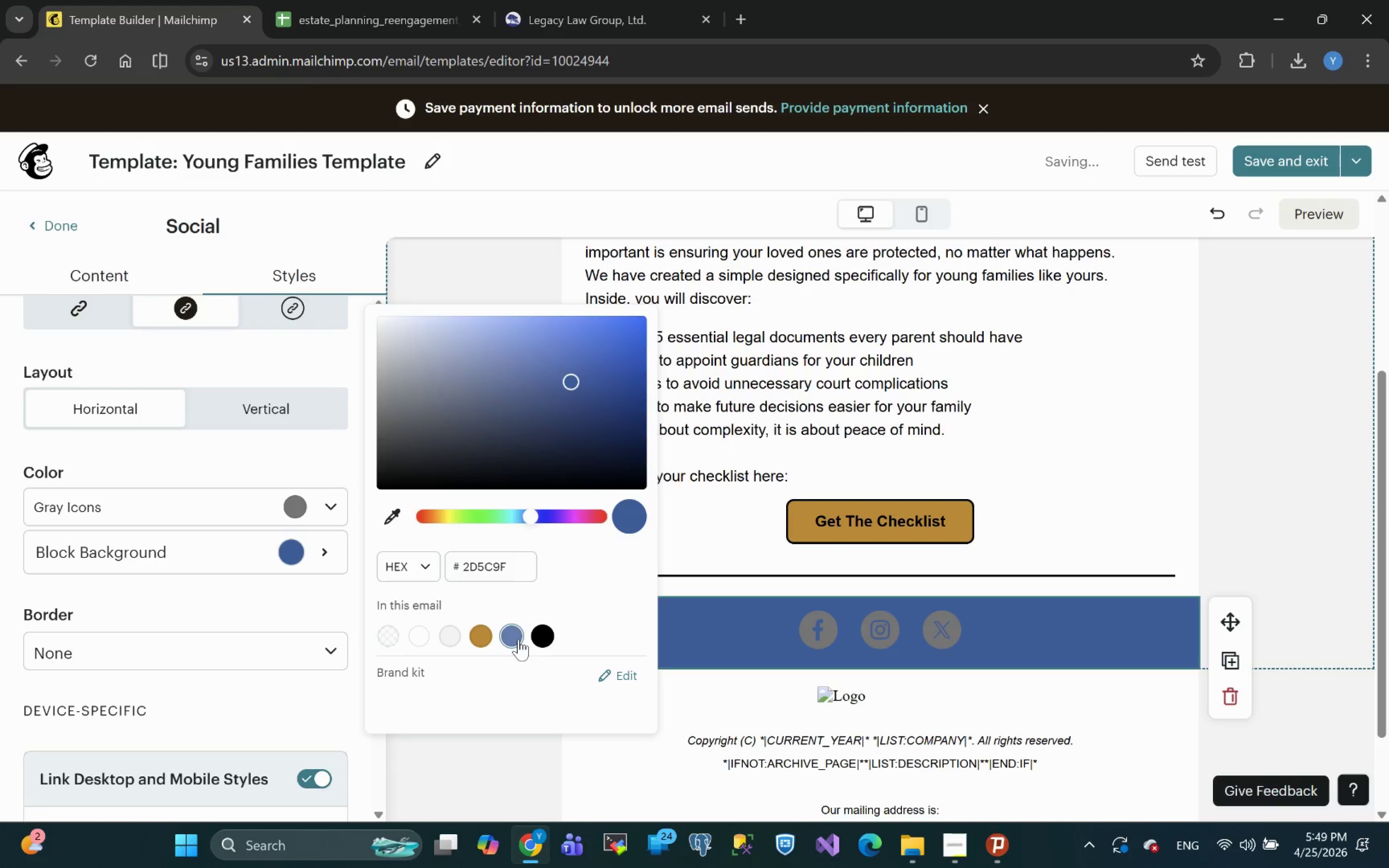 
left_click([432, 355])
 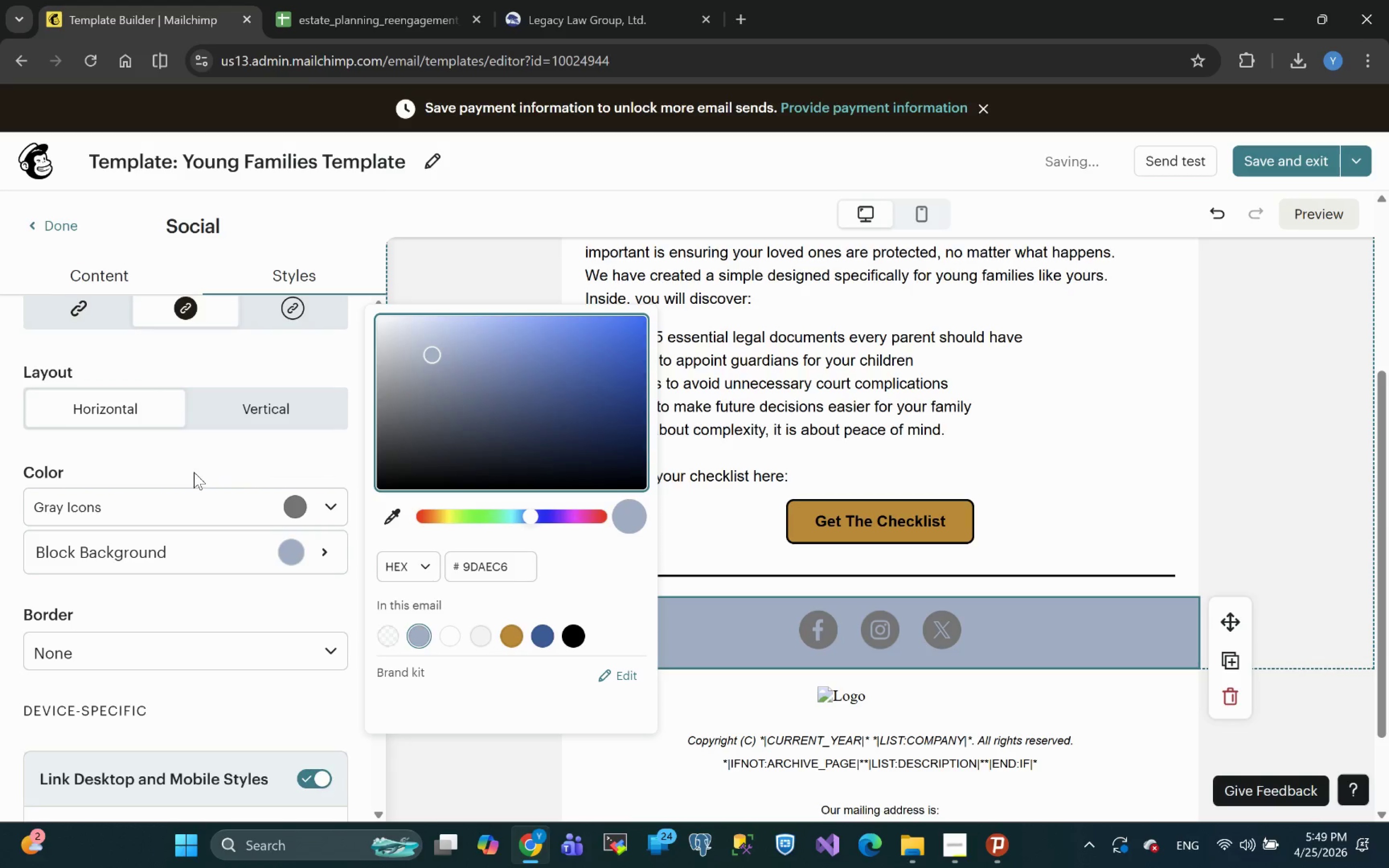 
left_click([190, 556])
 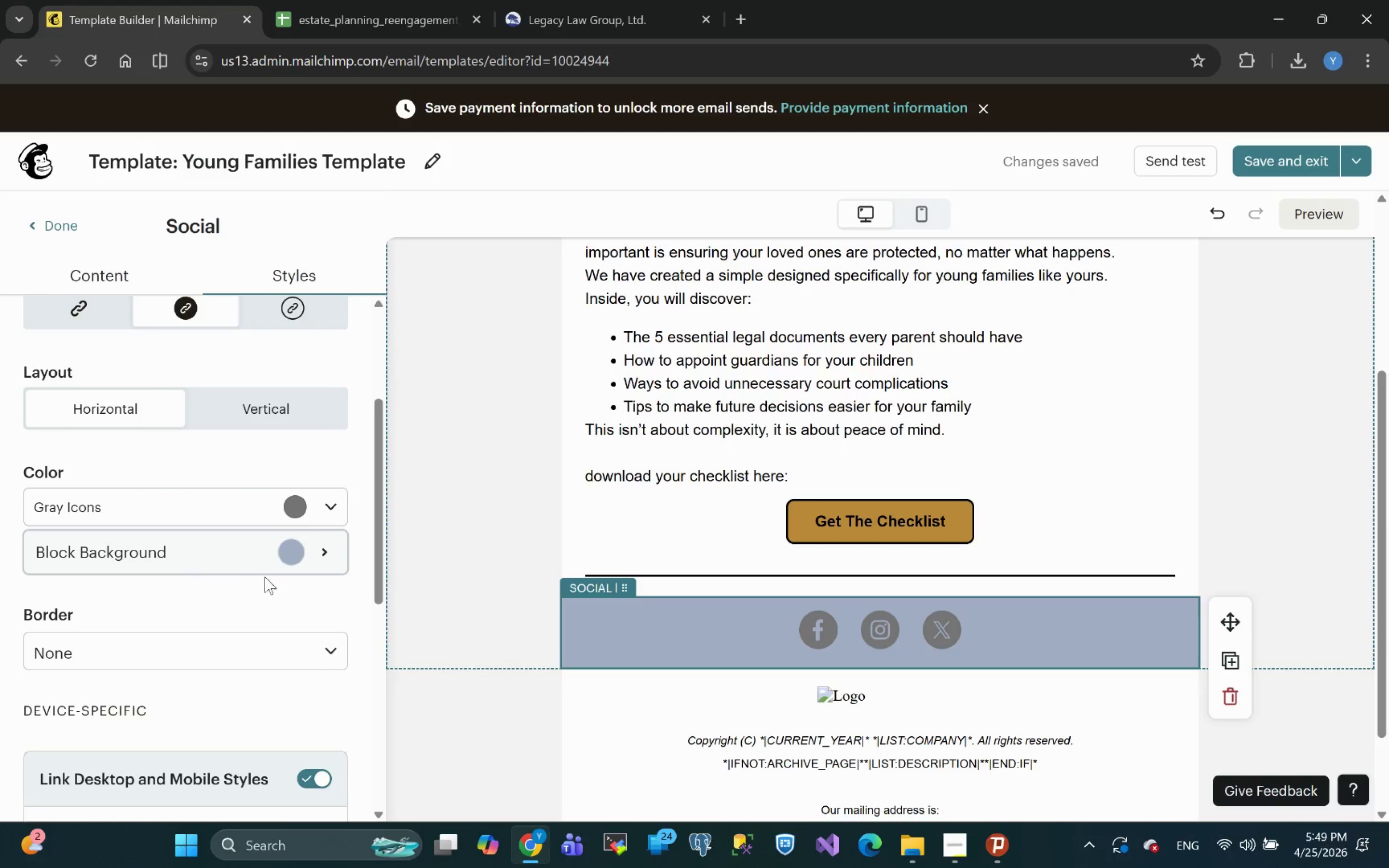 
left_click([221, 543])
 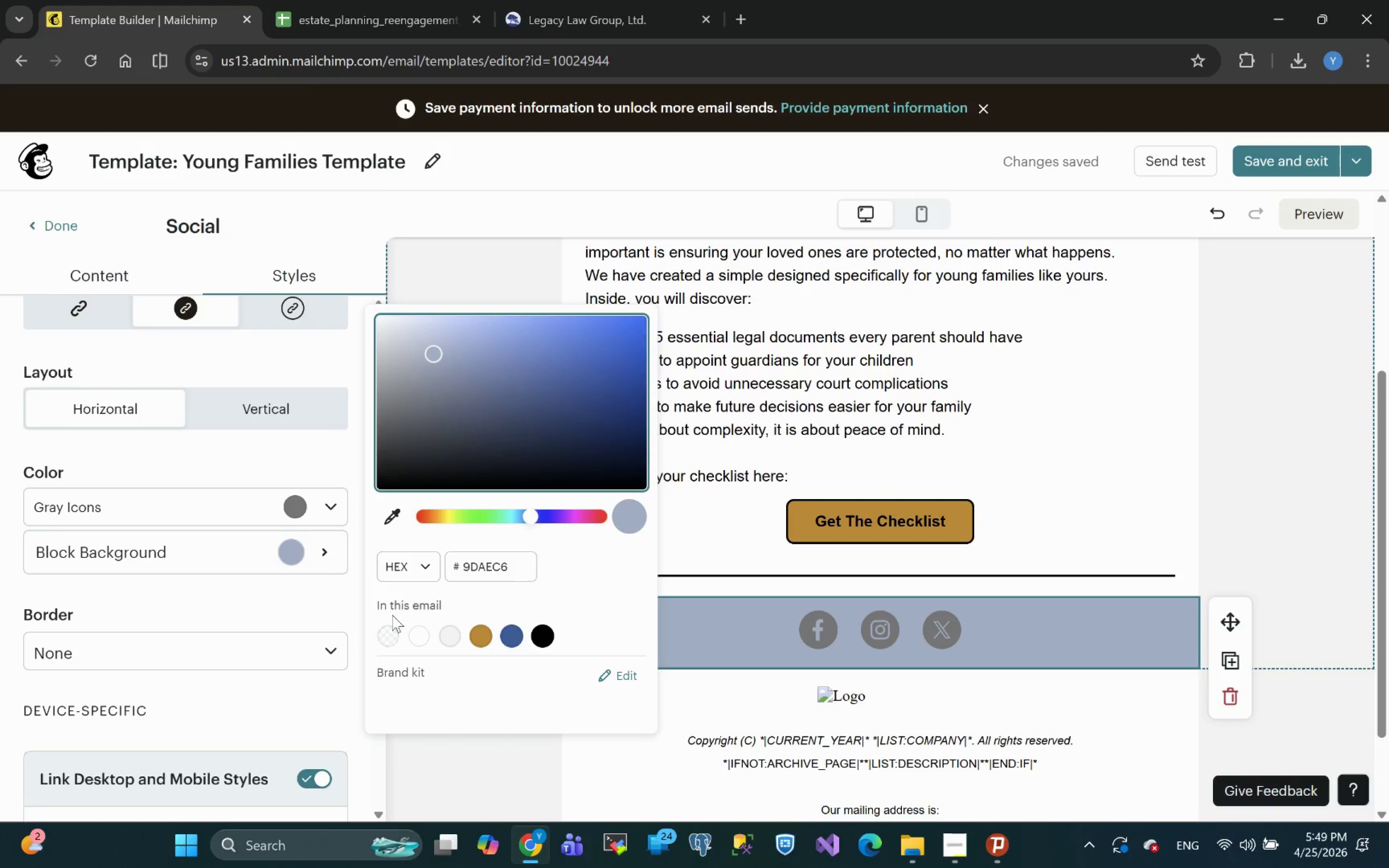 
left_click([385, 636])
 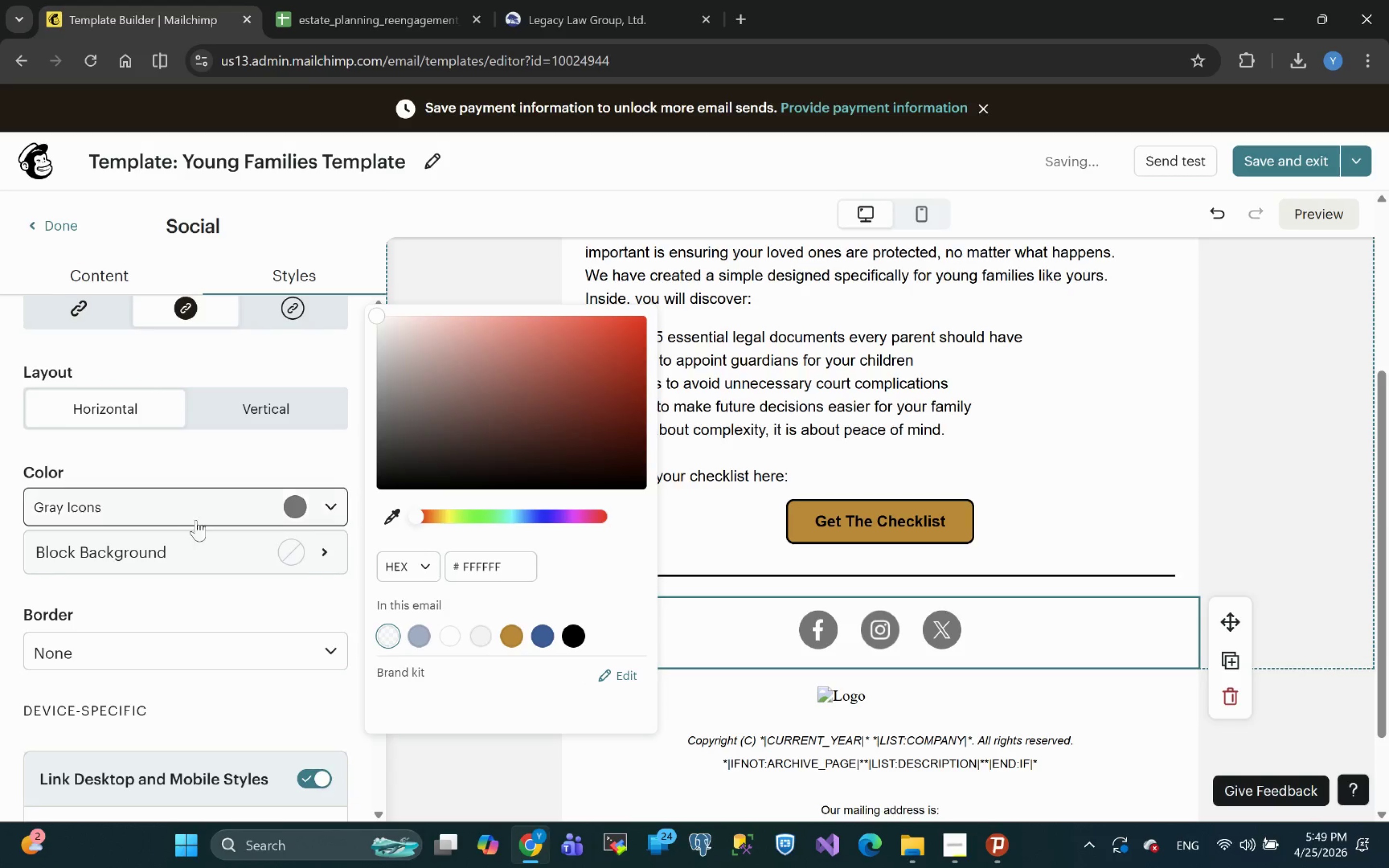 
left_click([183, 503])
 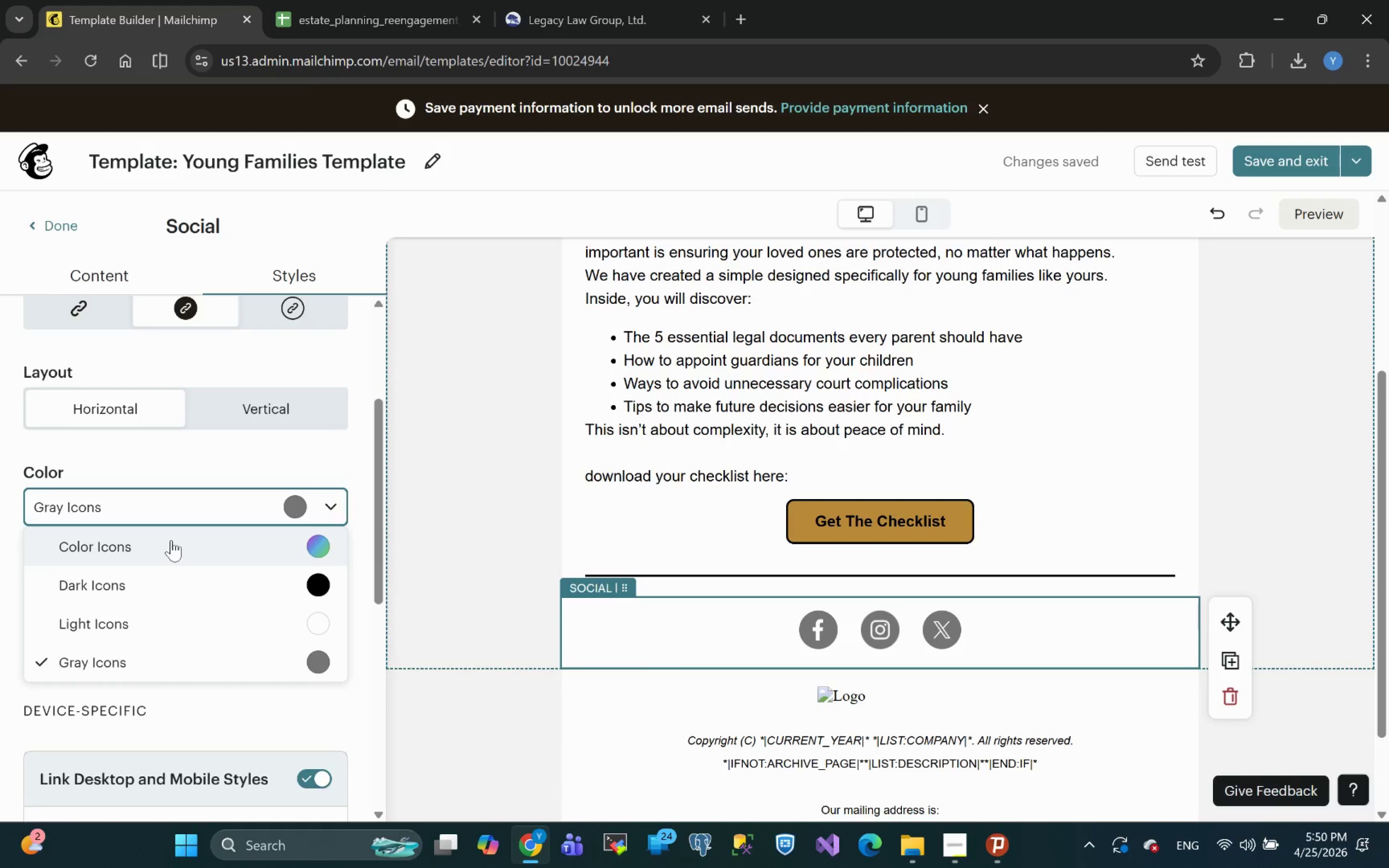 
wait(6.47)
 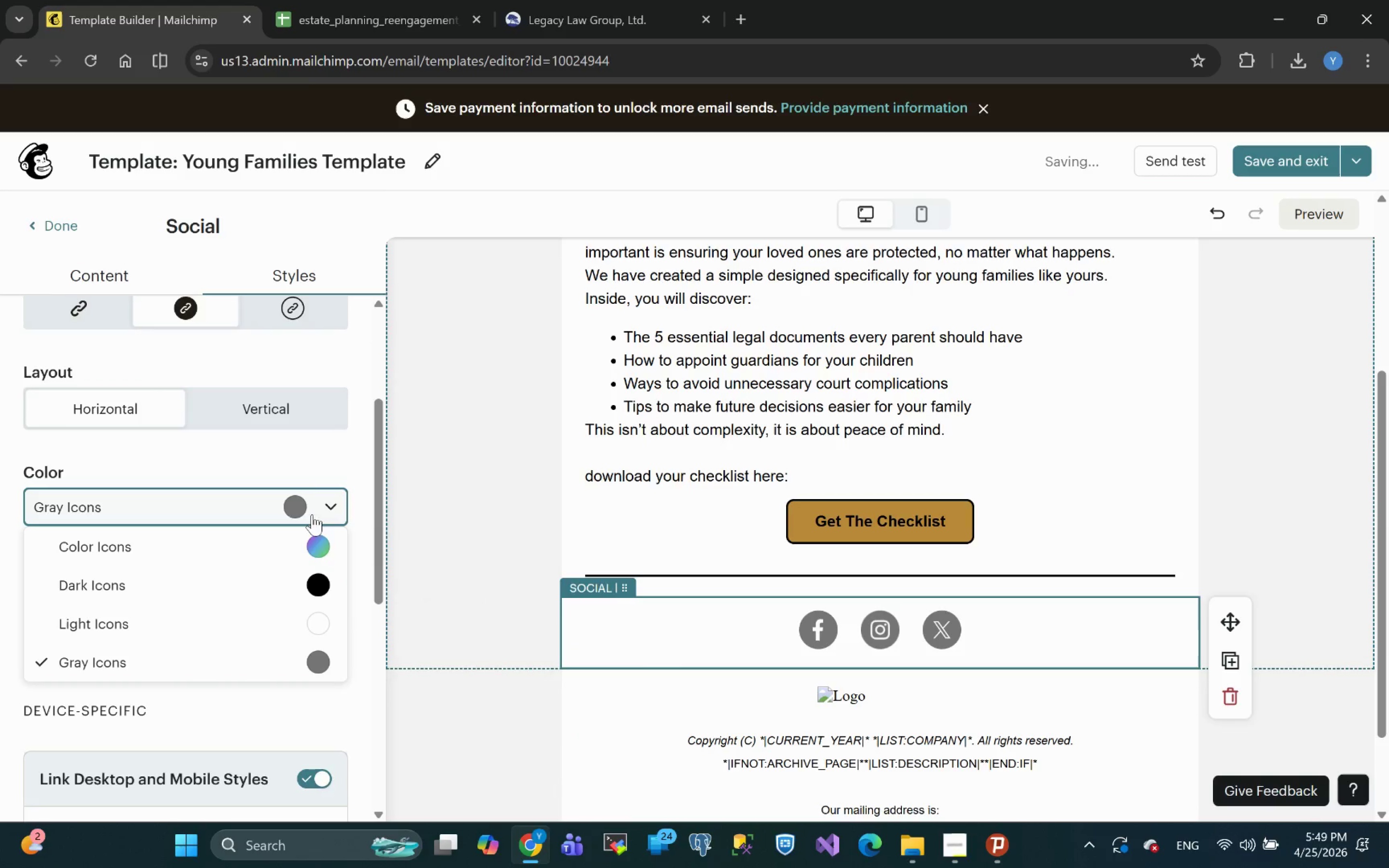 
left_click([170, 540])
 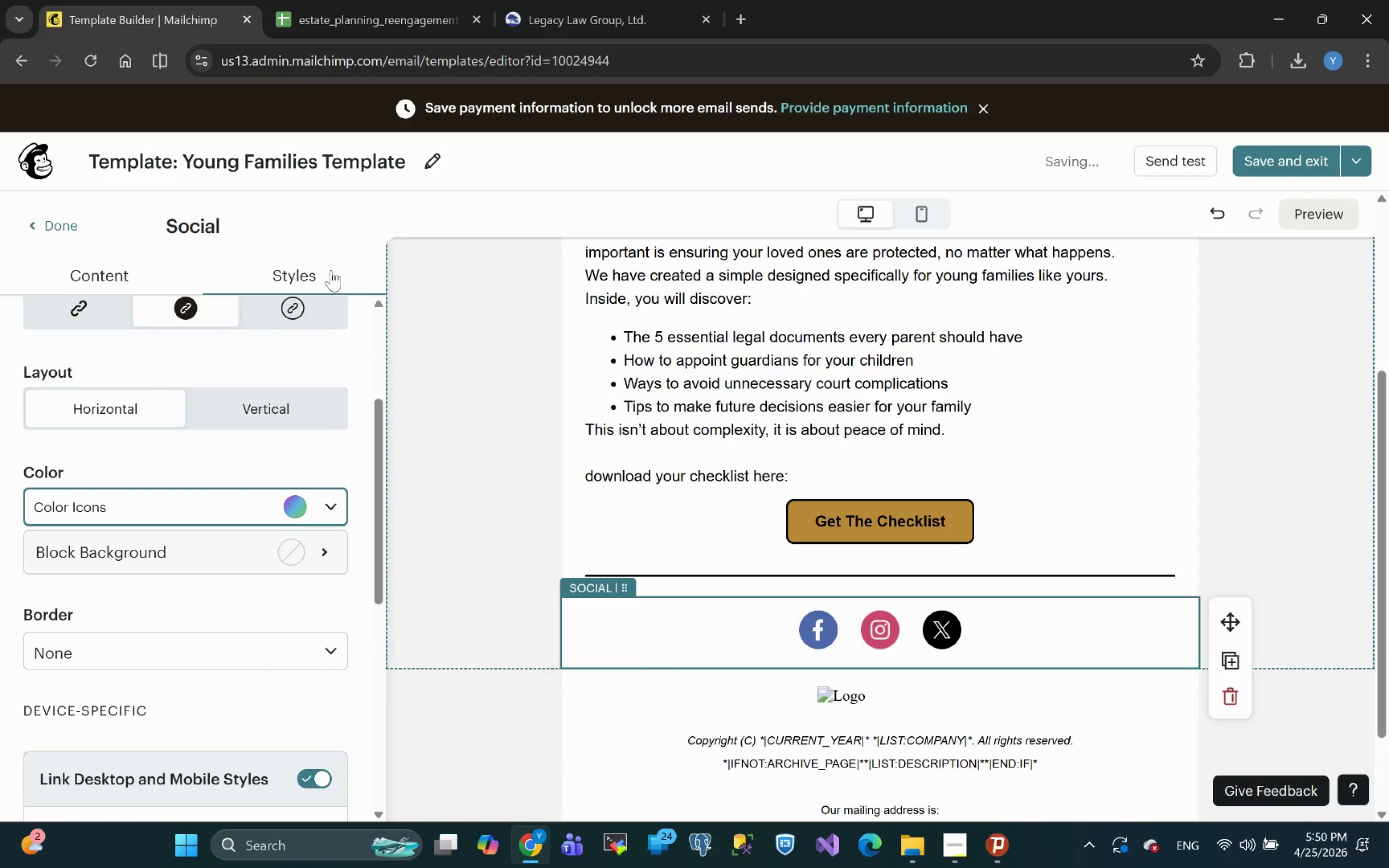 
left_click([590, 12])
 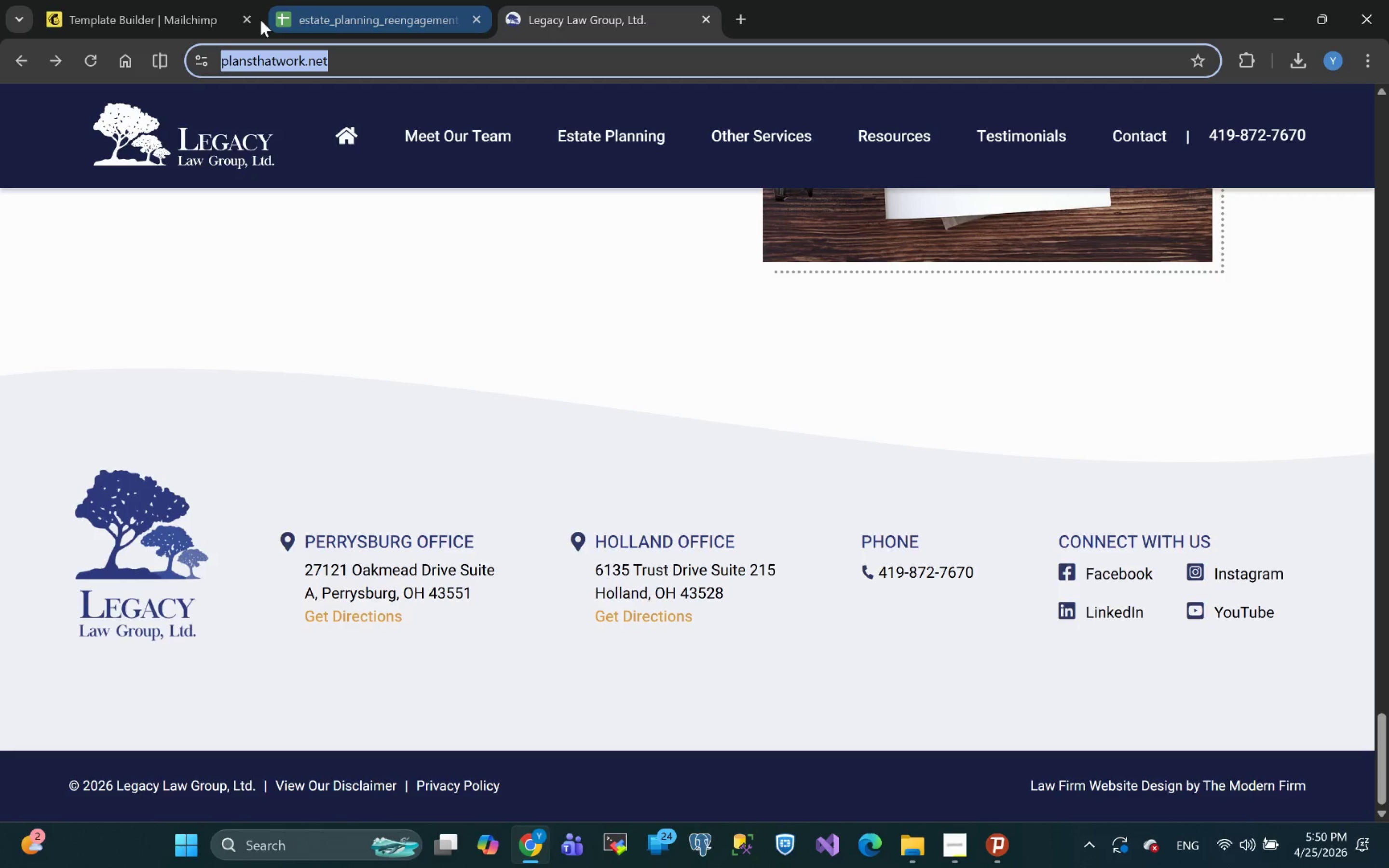 
left_click([136, 10])
 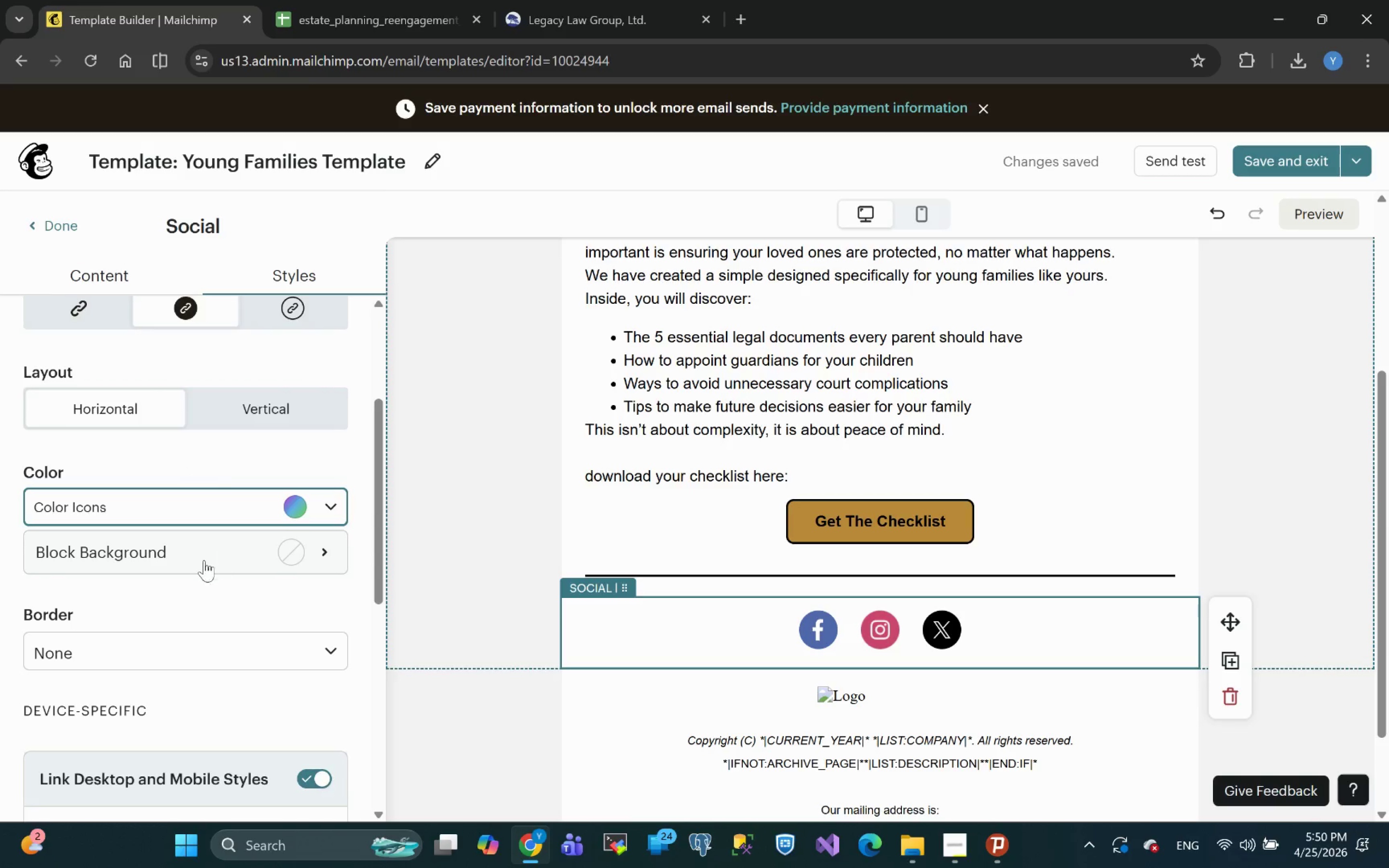 
left_click([220, 499])
 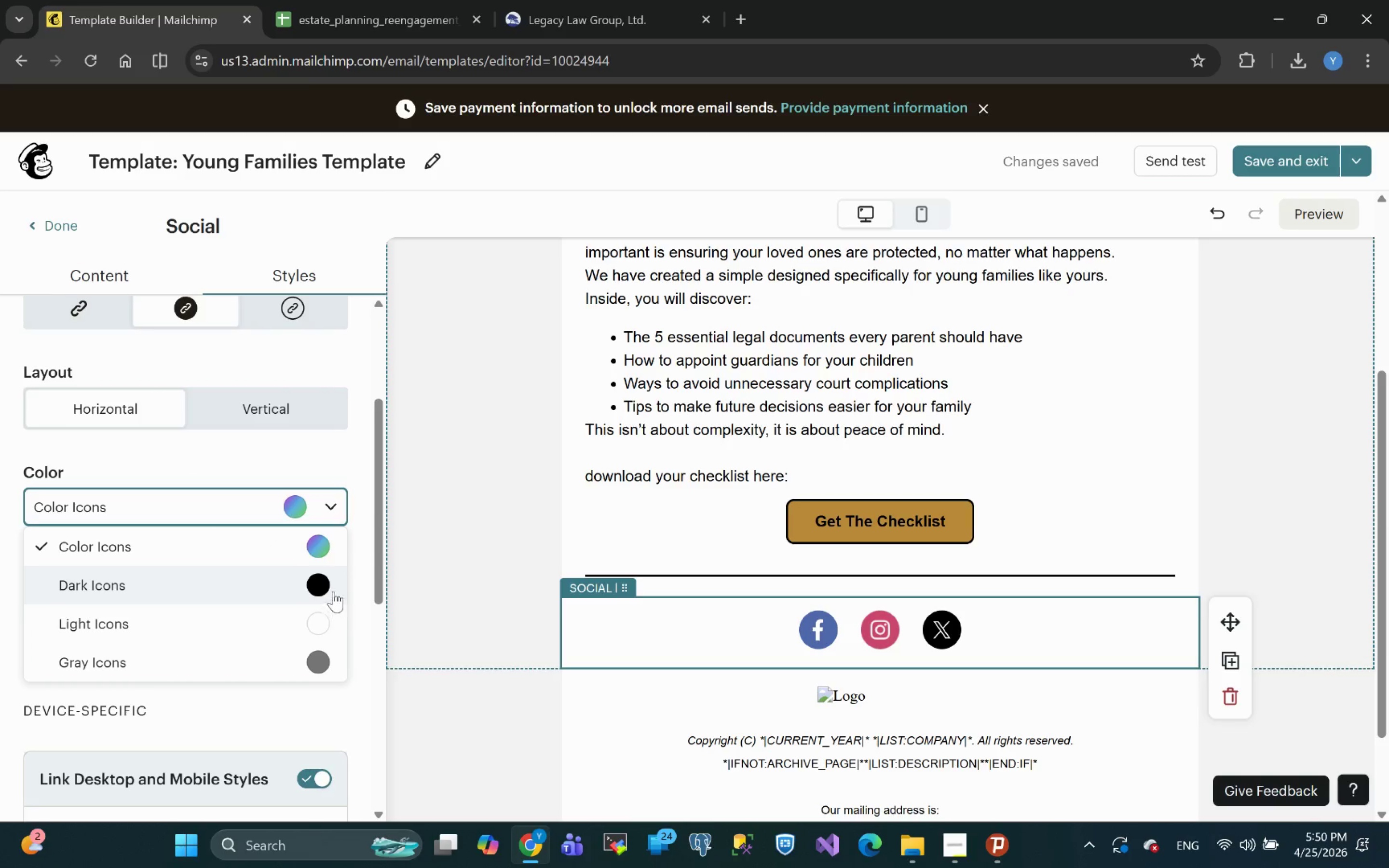 
left_click([319, 585])
 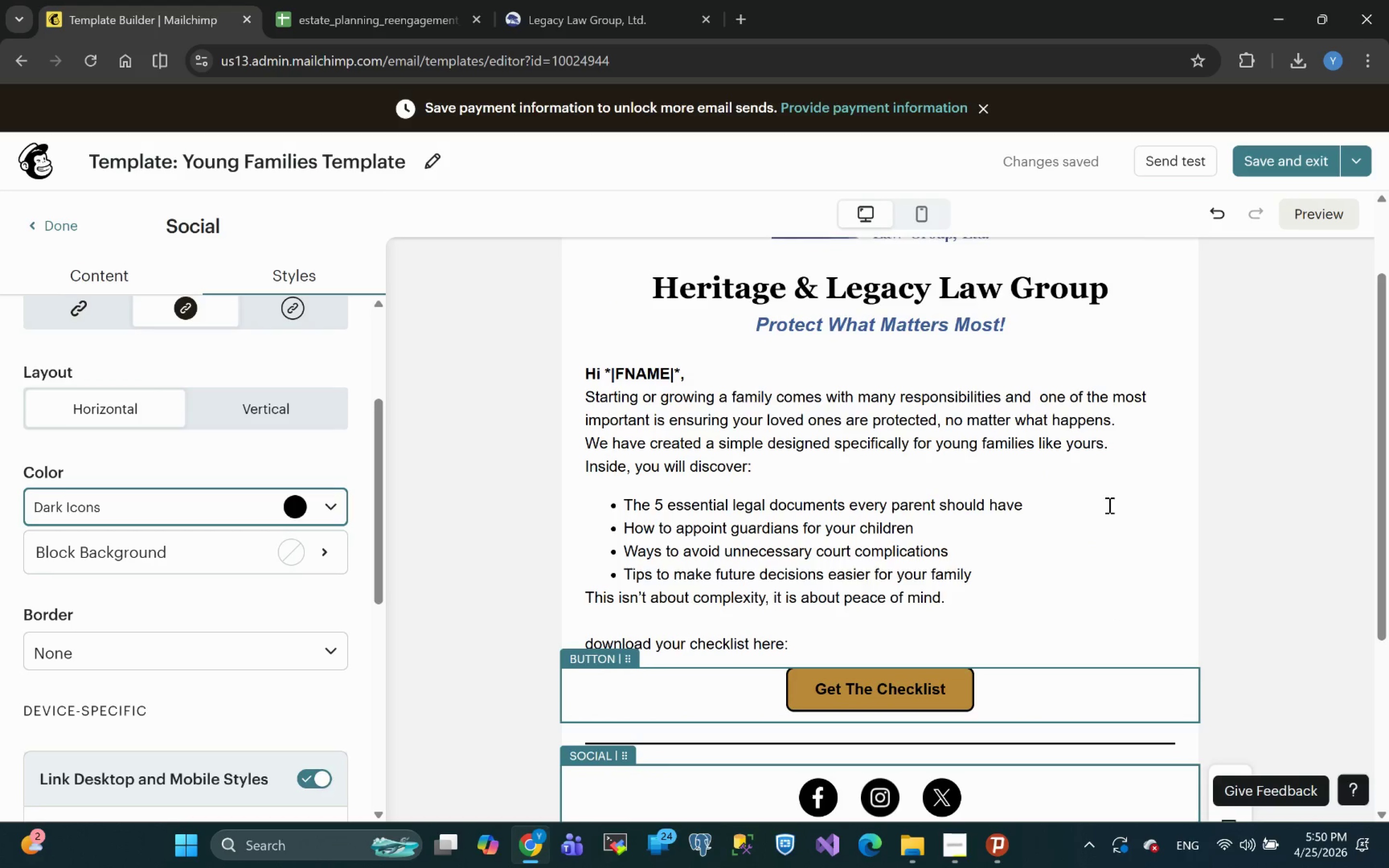 
wait(11.41)
 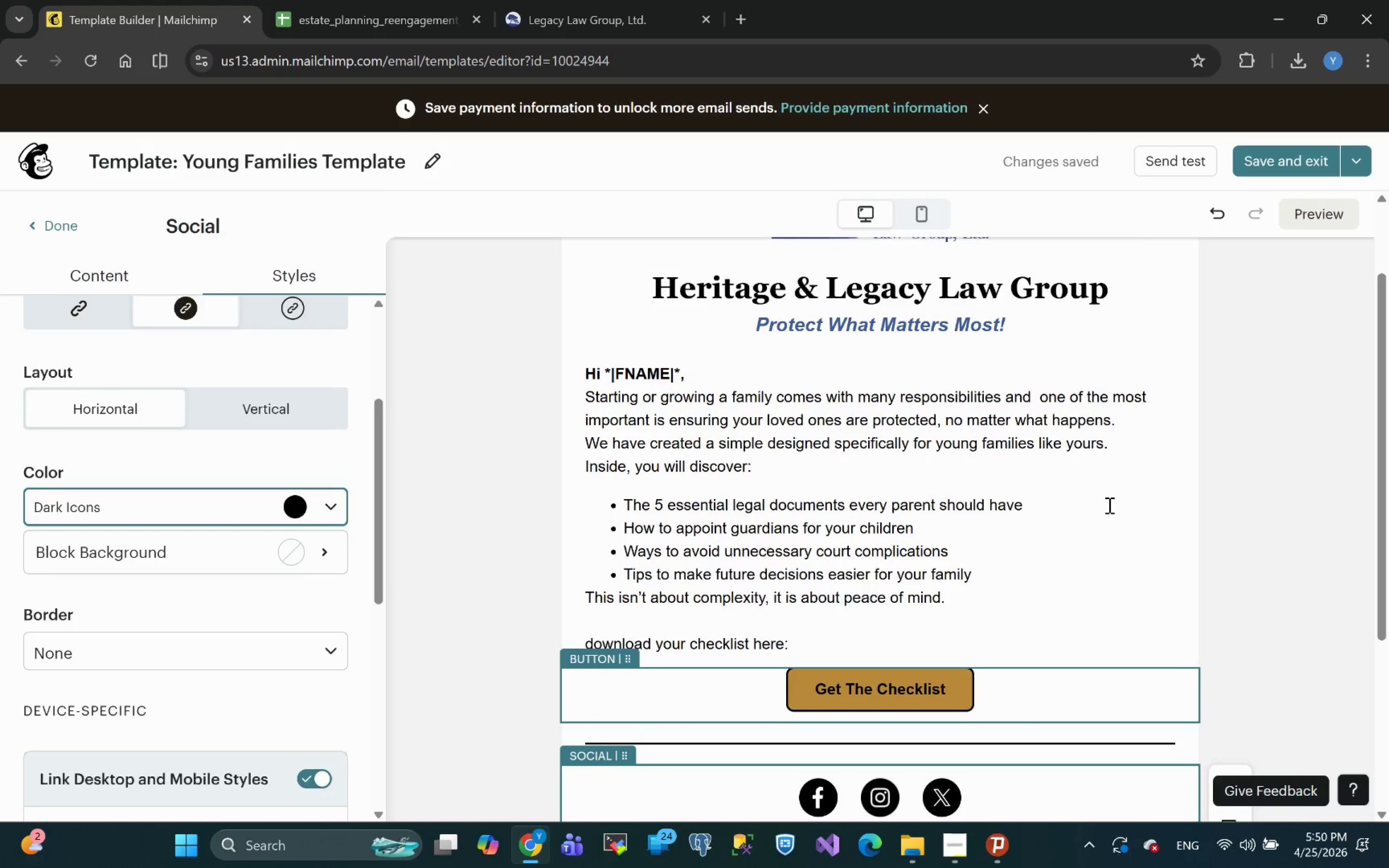 
left_click([824, 566])
 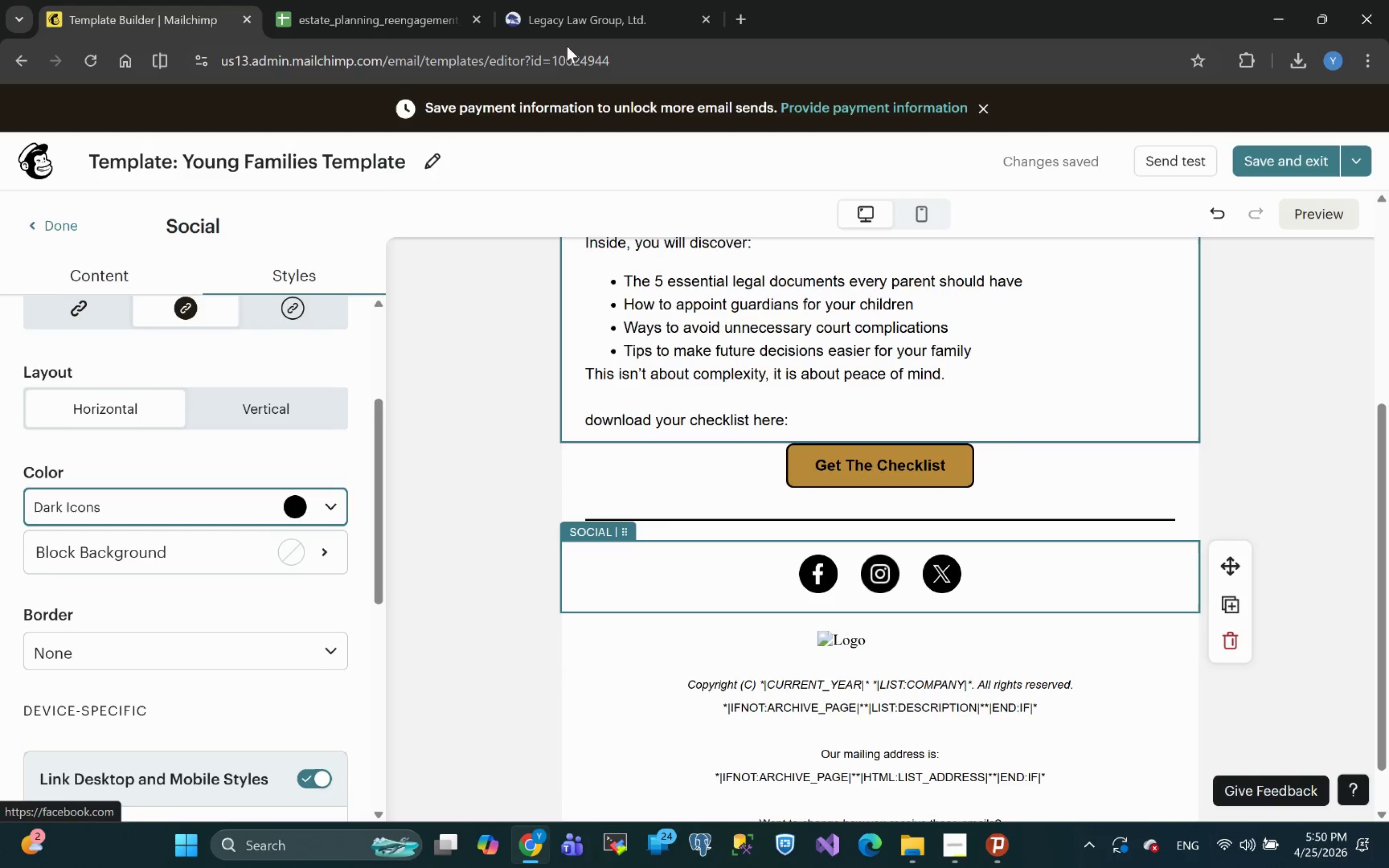 
left_click([567, 0])
 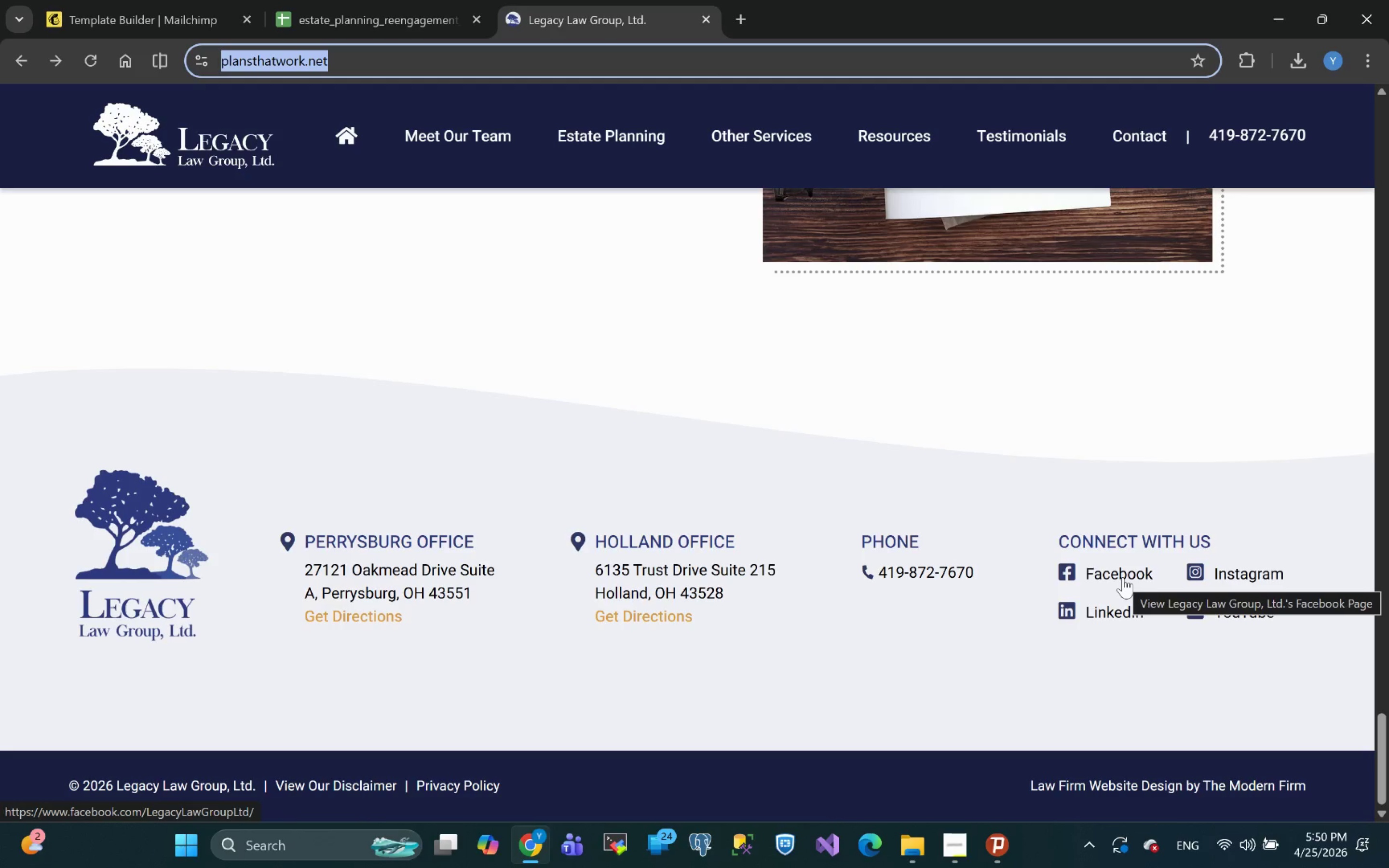 
right_click([1123, 577])
 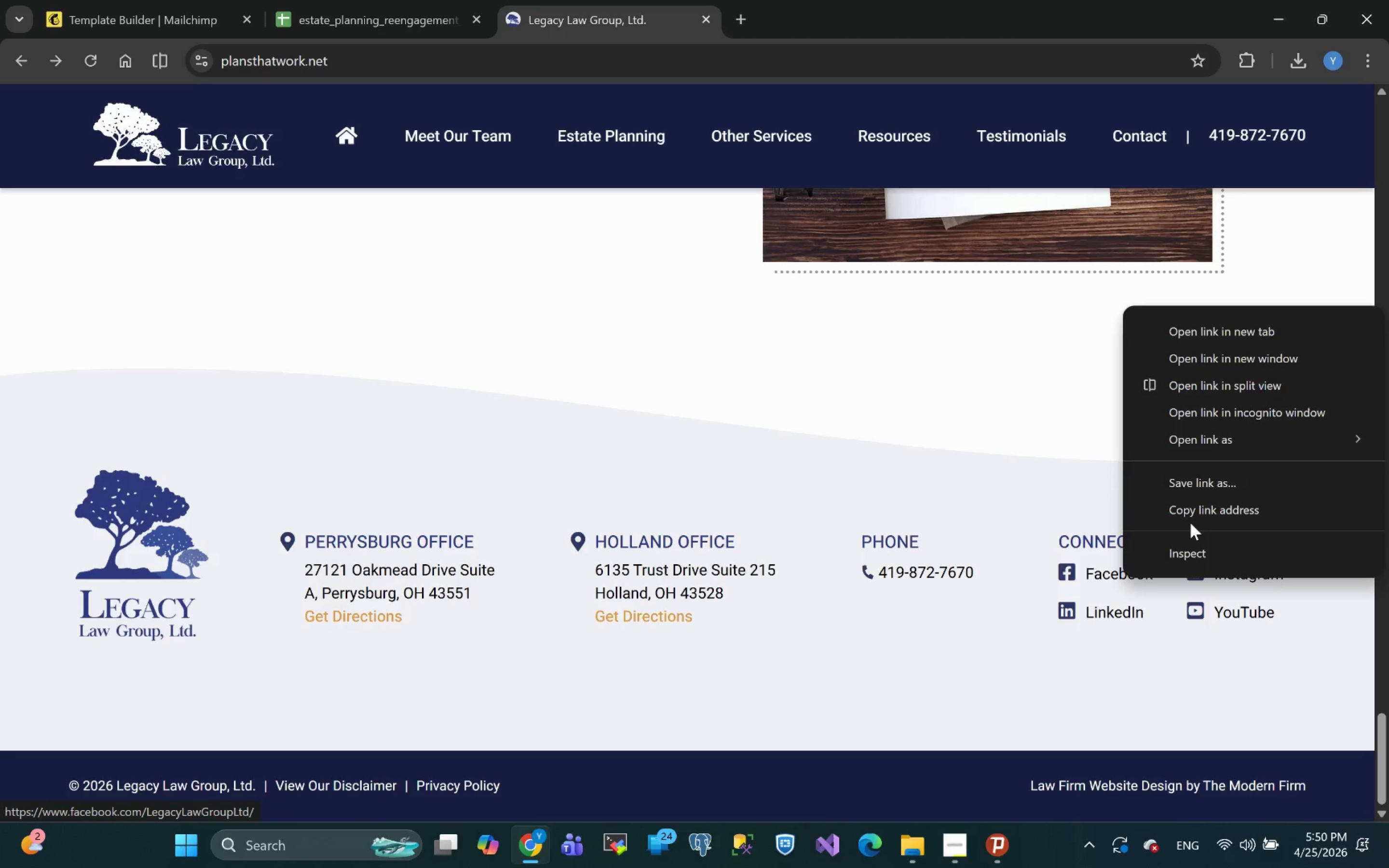 
left_click([1198, 513])
 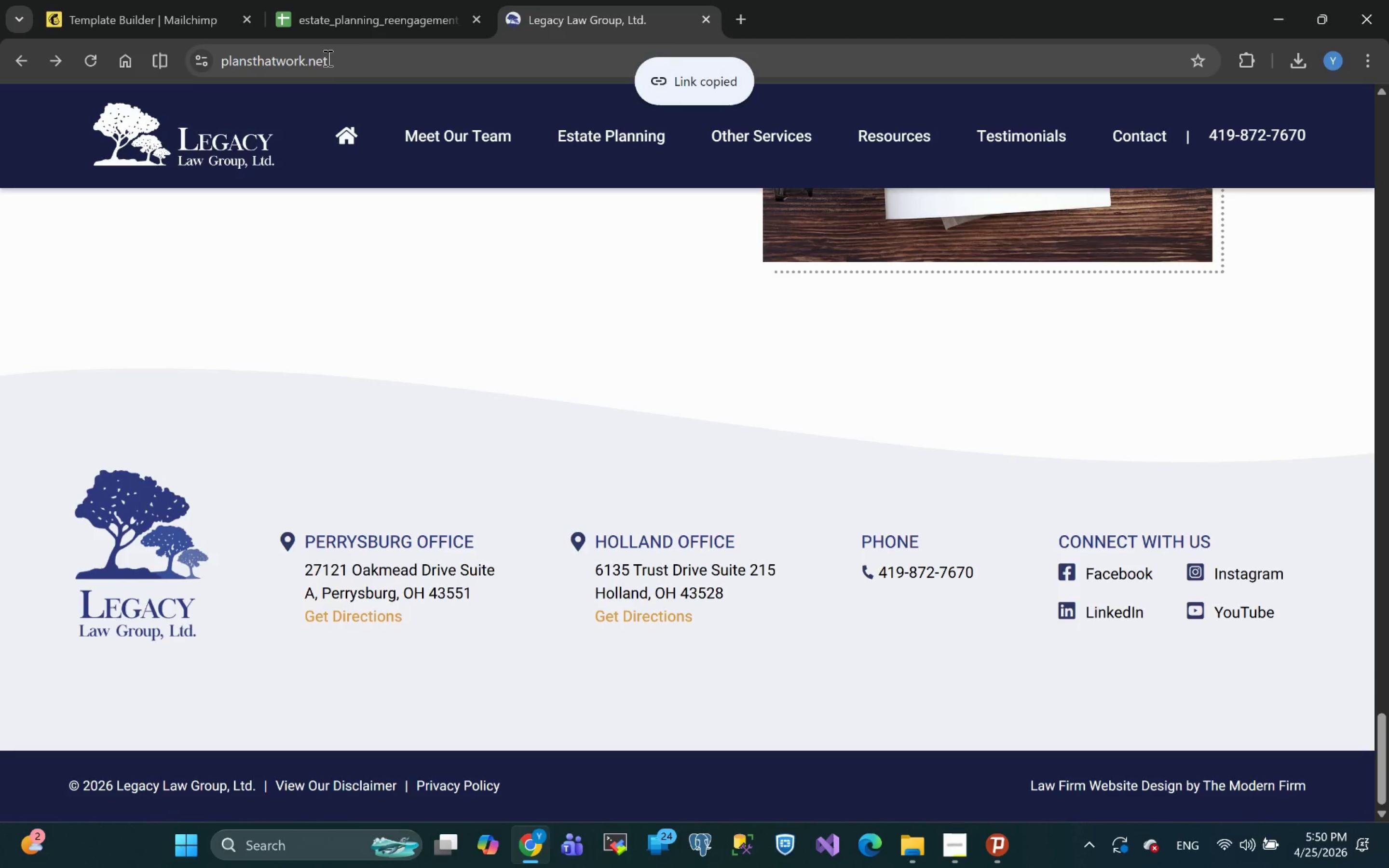 
left_click([118, 21])
 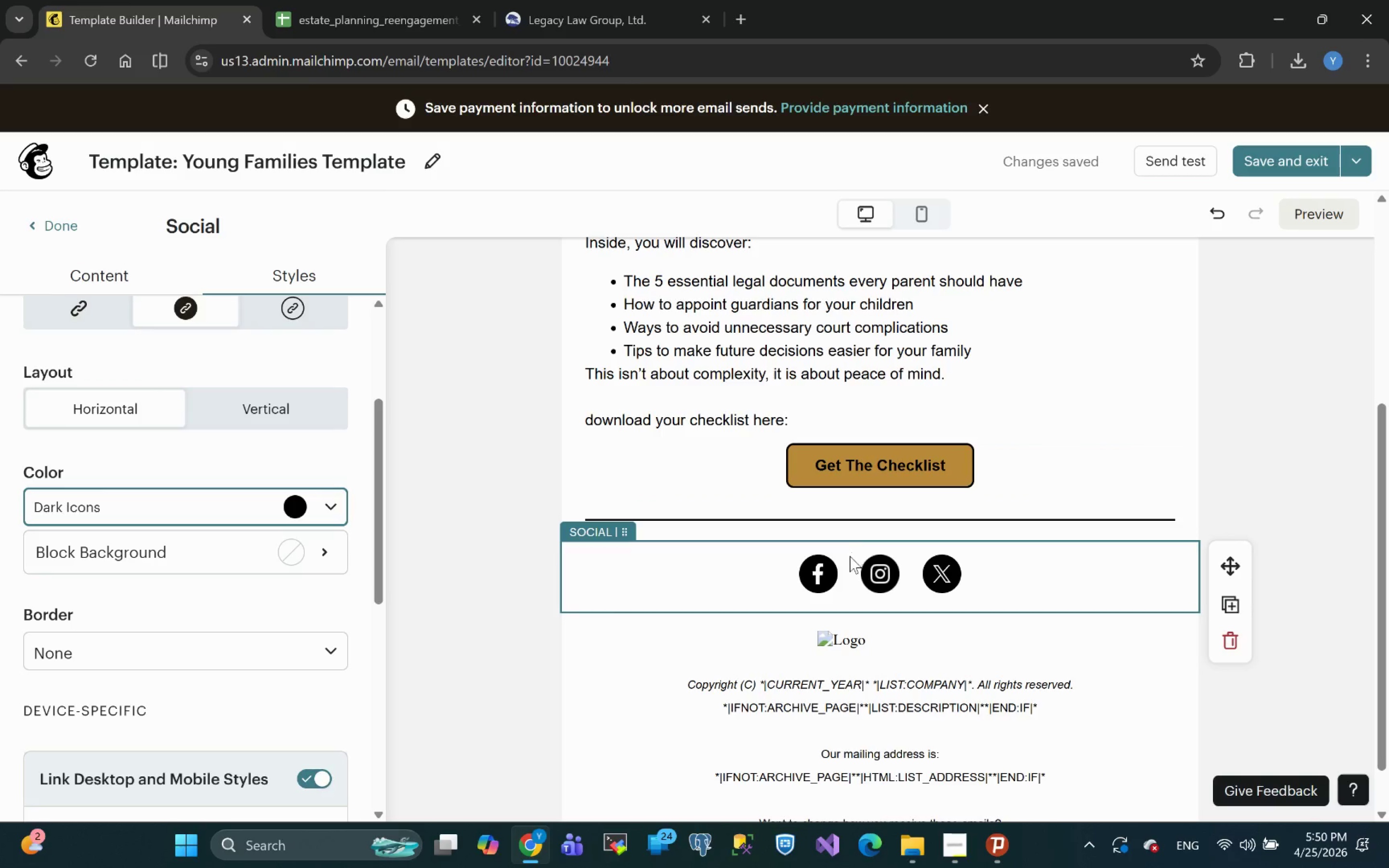 
left_click([817, 575])
 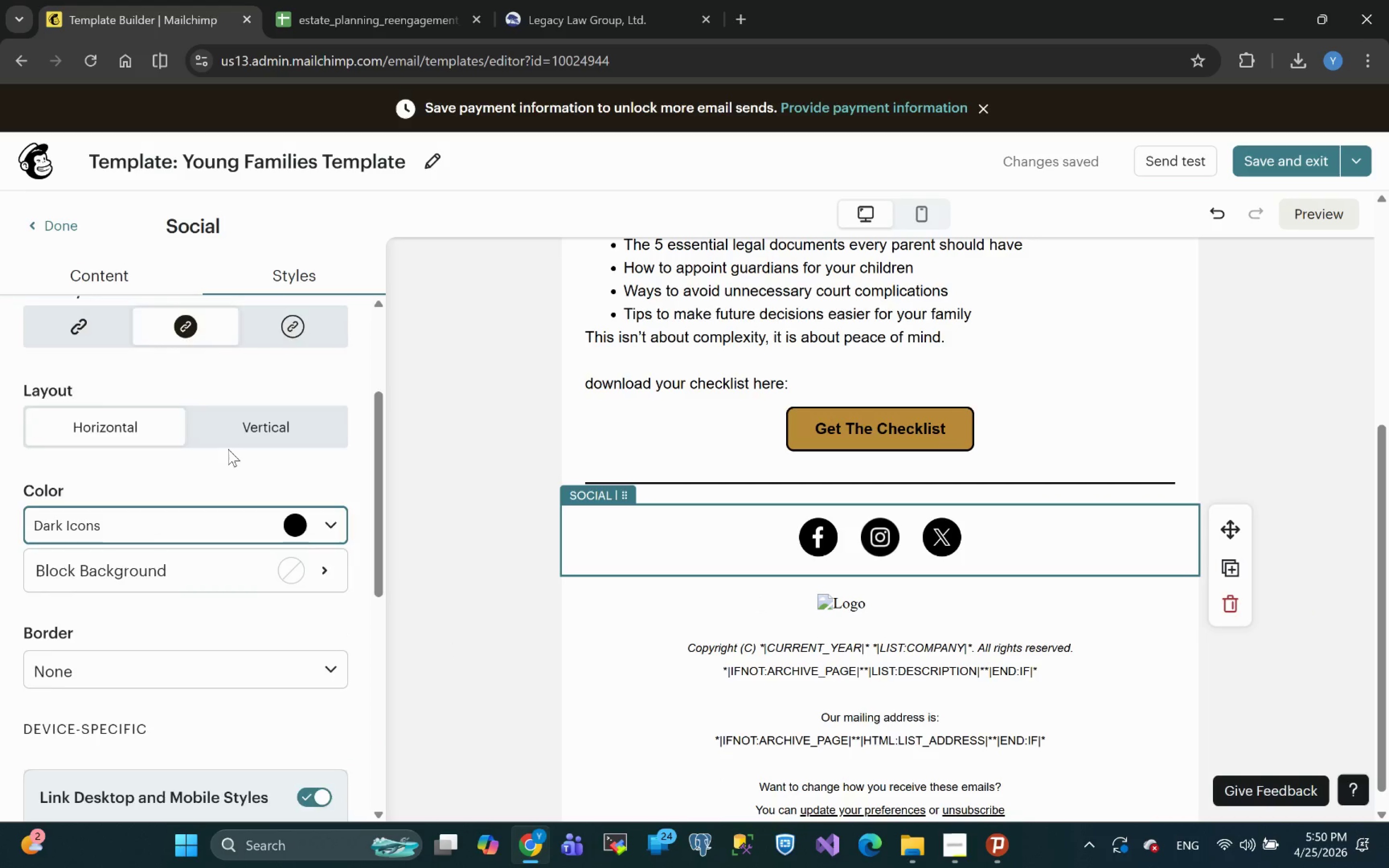 
wait(5.31)
 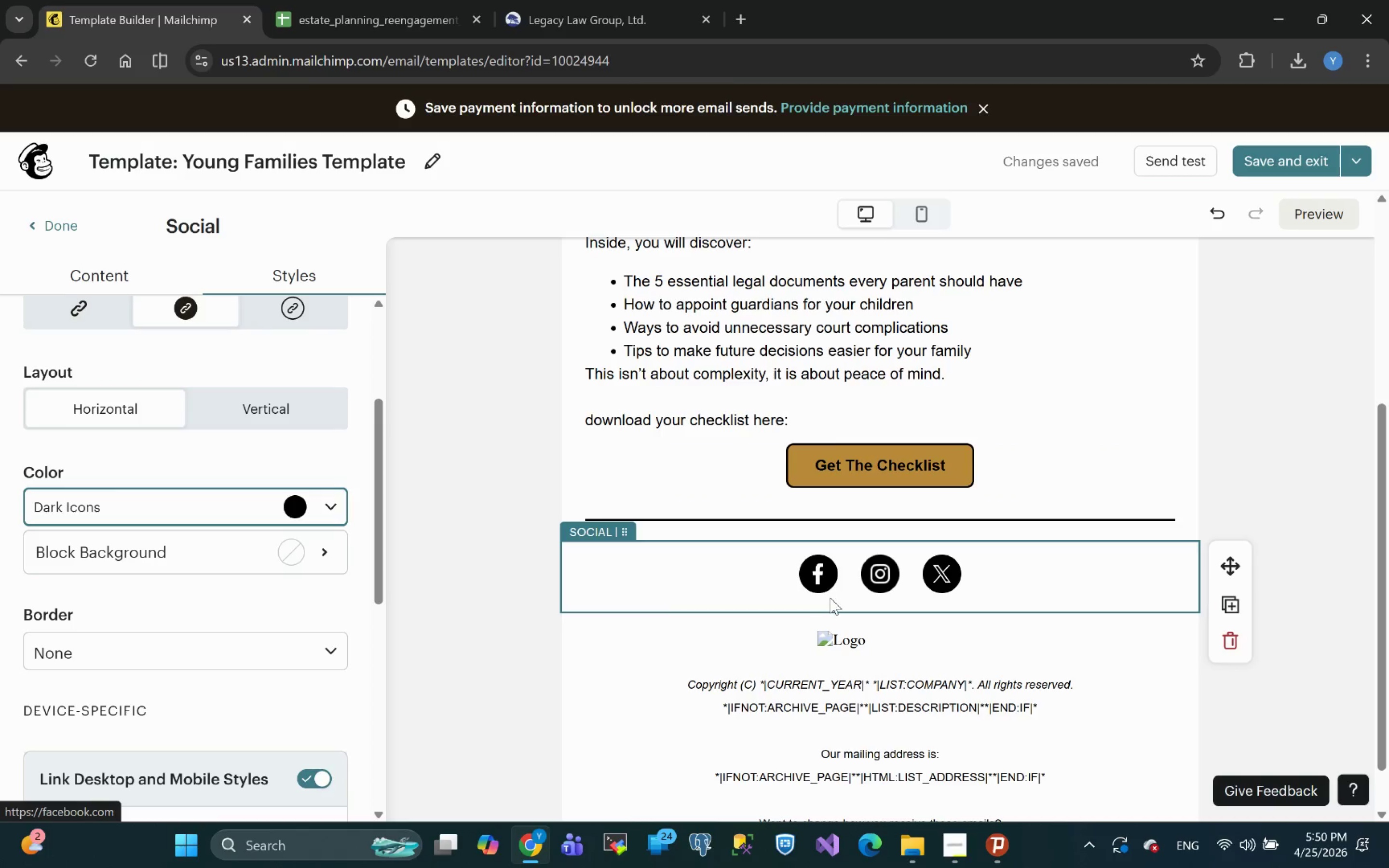 
left_click([97, 267])
 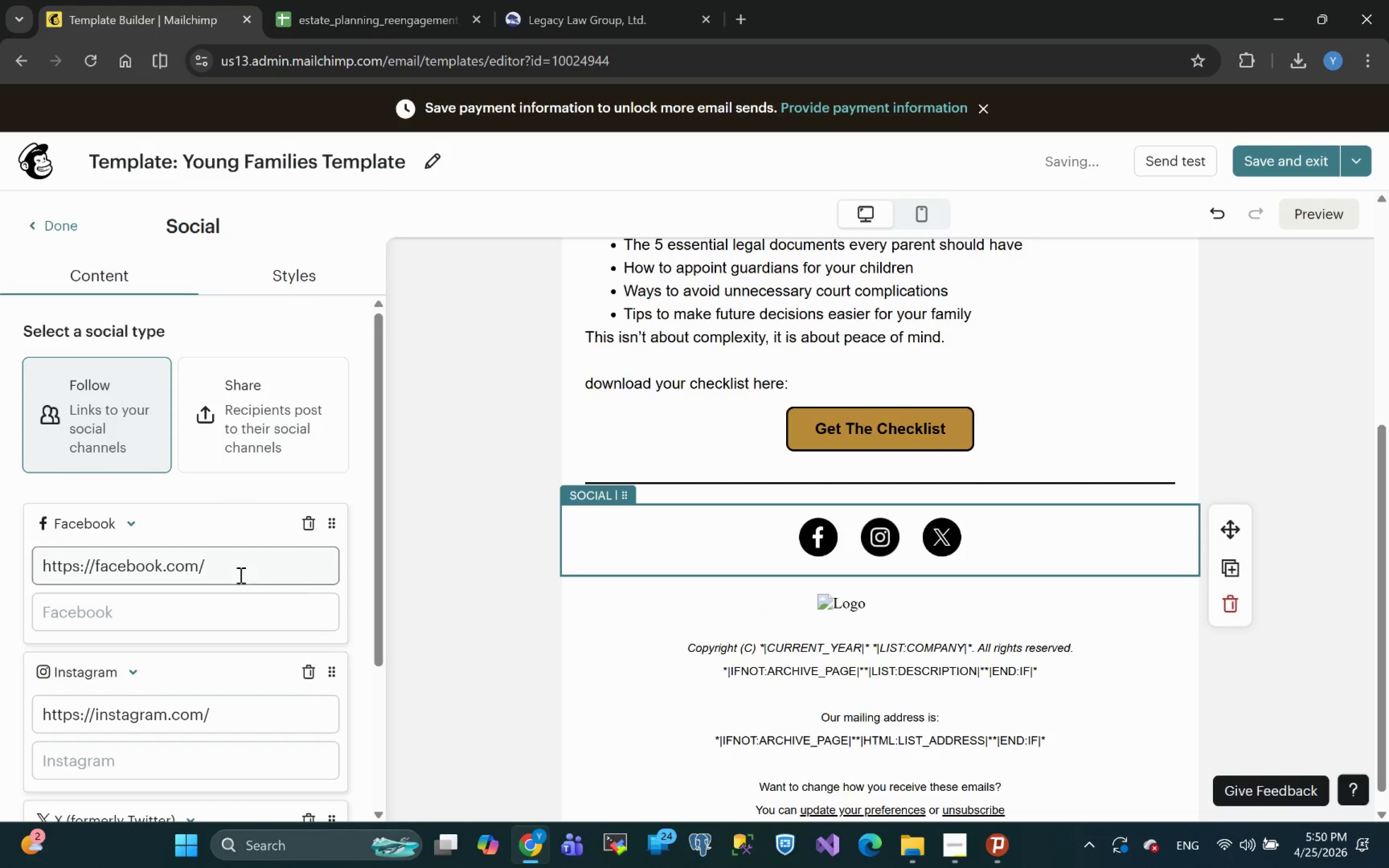 
left_click_drag(start_coordinate=[231, 579], to_coordinate=[3, 586])
 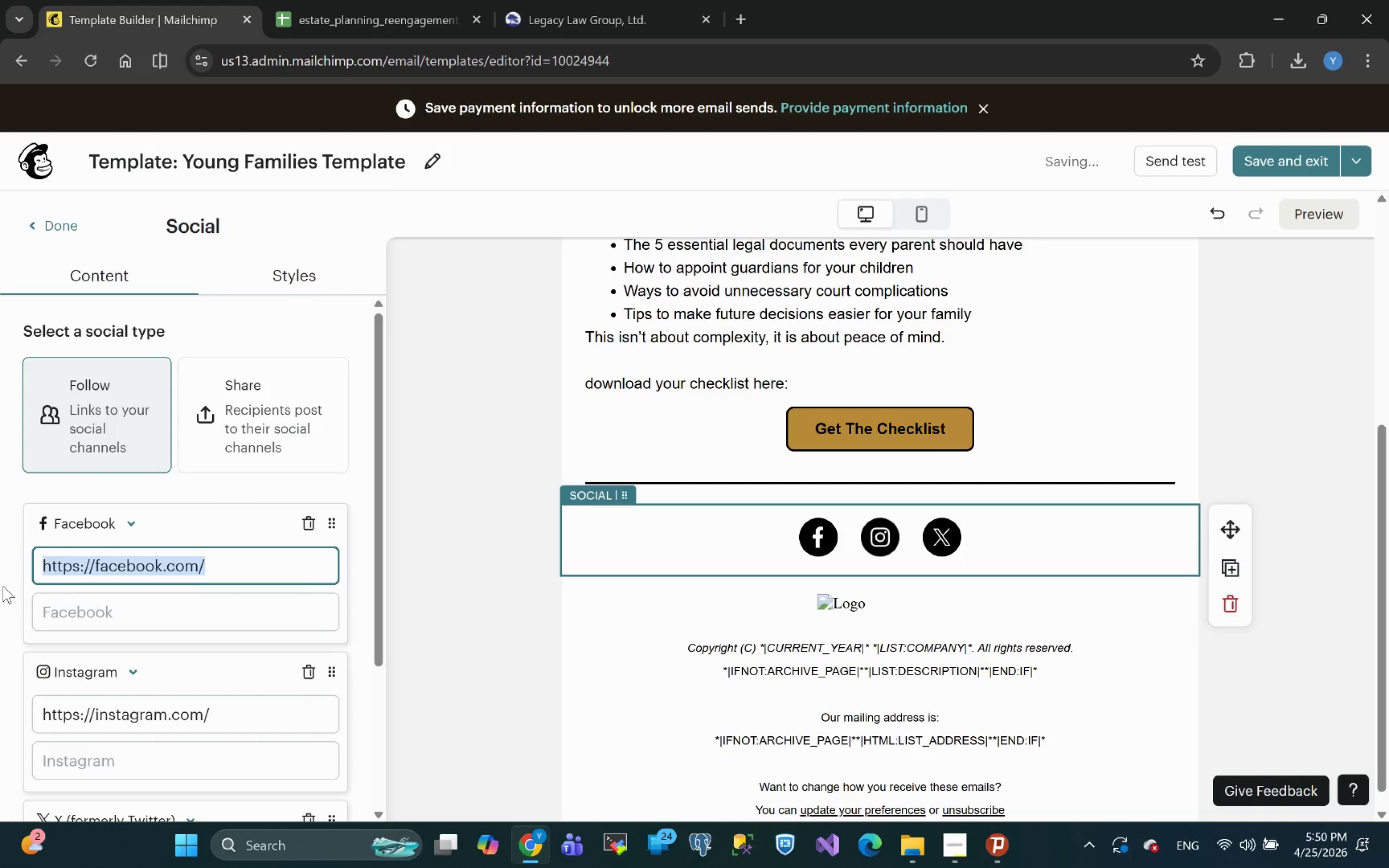 
key(Control+V)
 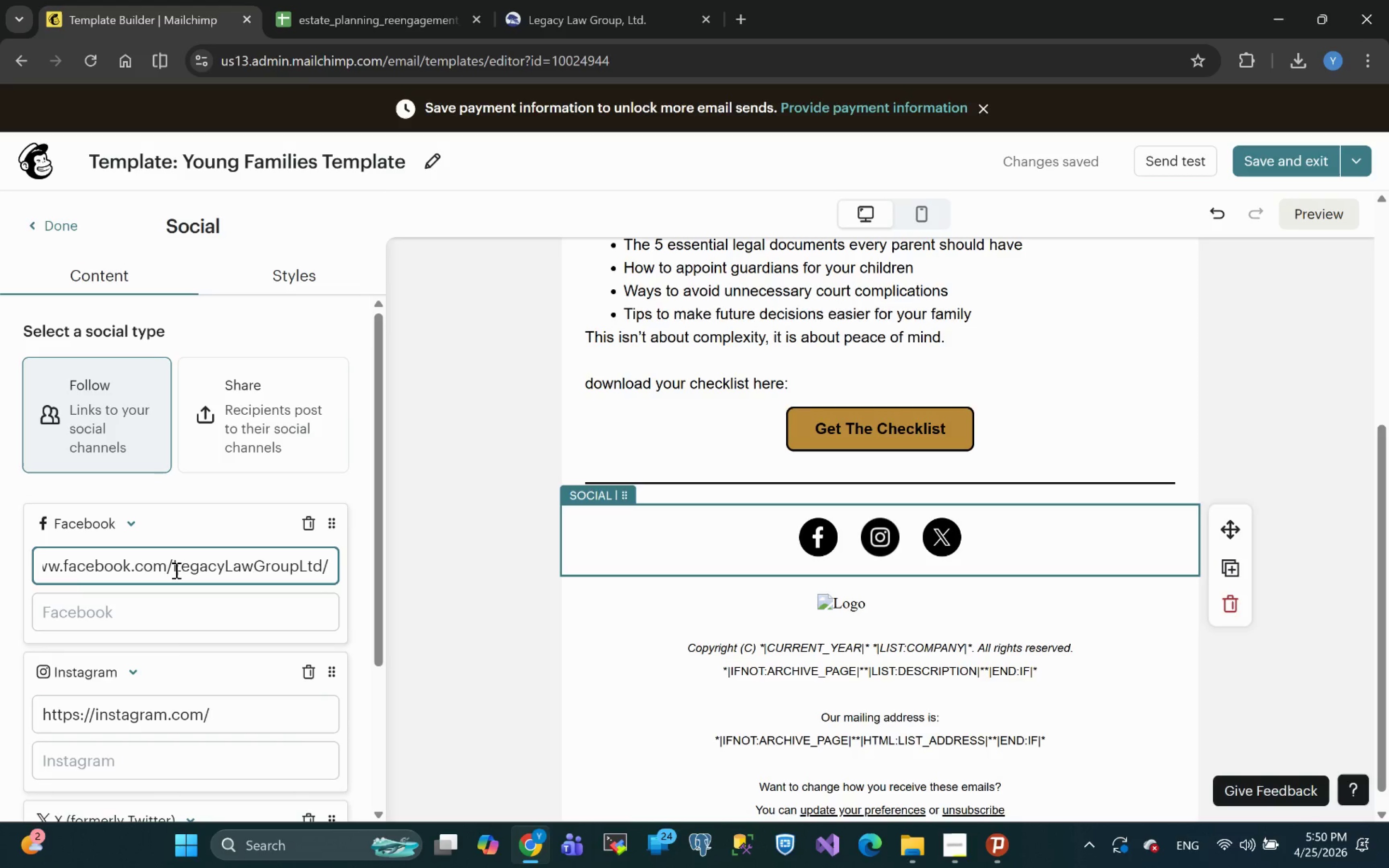 
wait(16.3)
 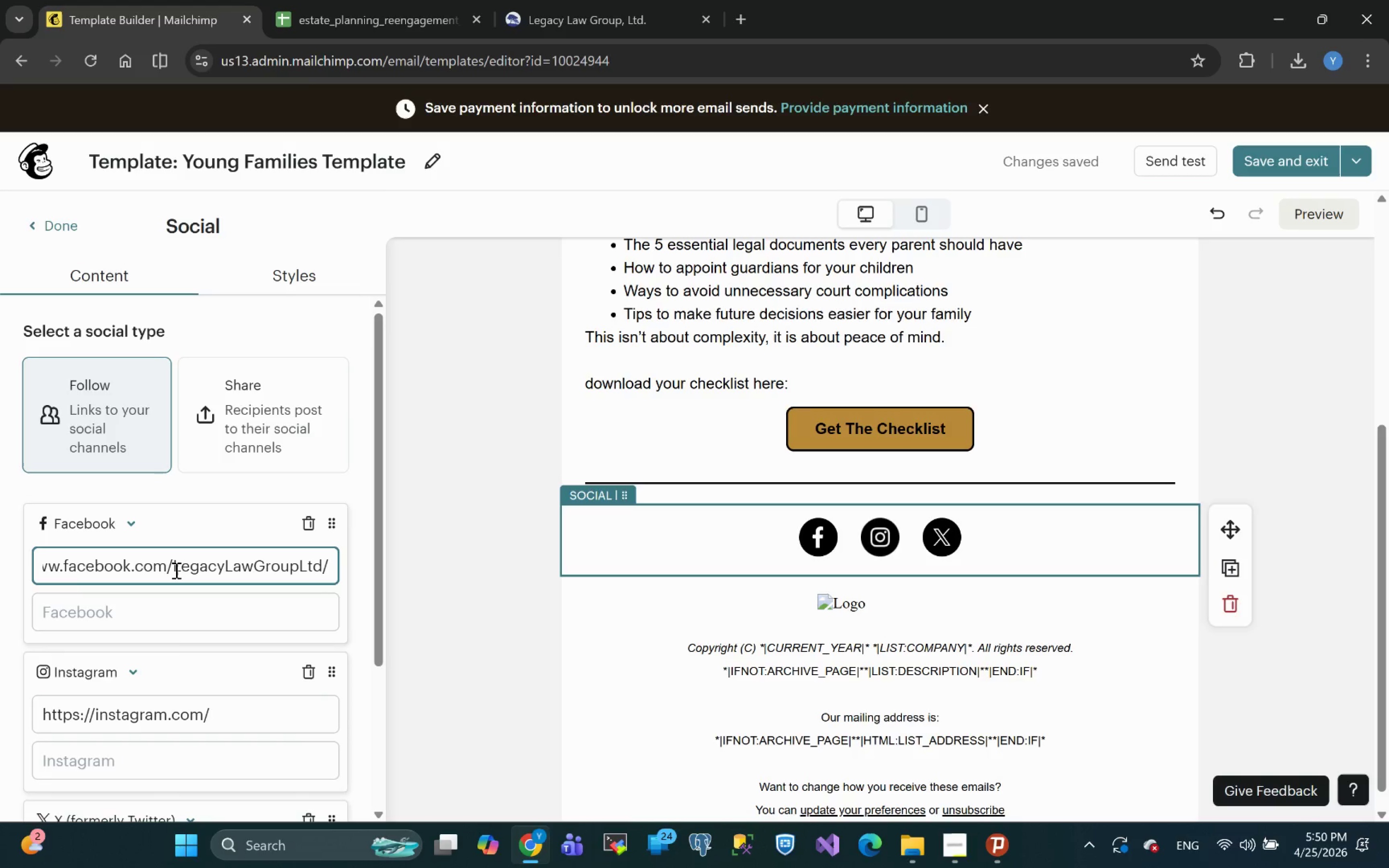 
left_click([579, 5])
 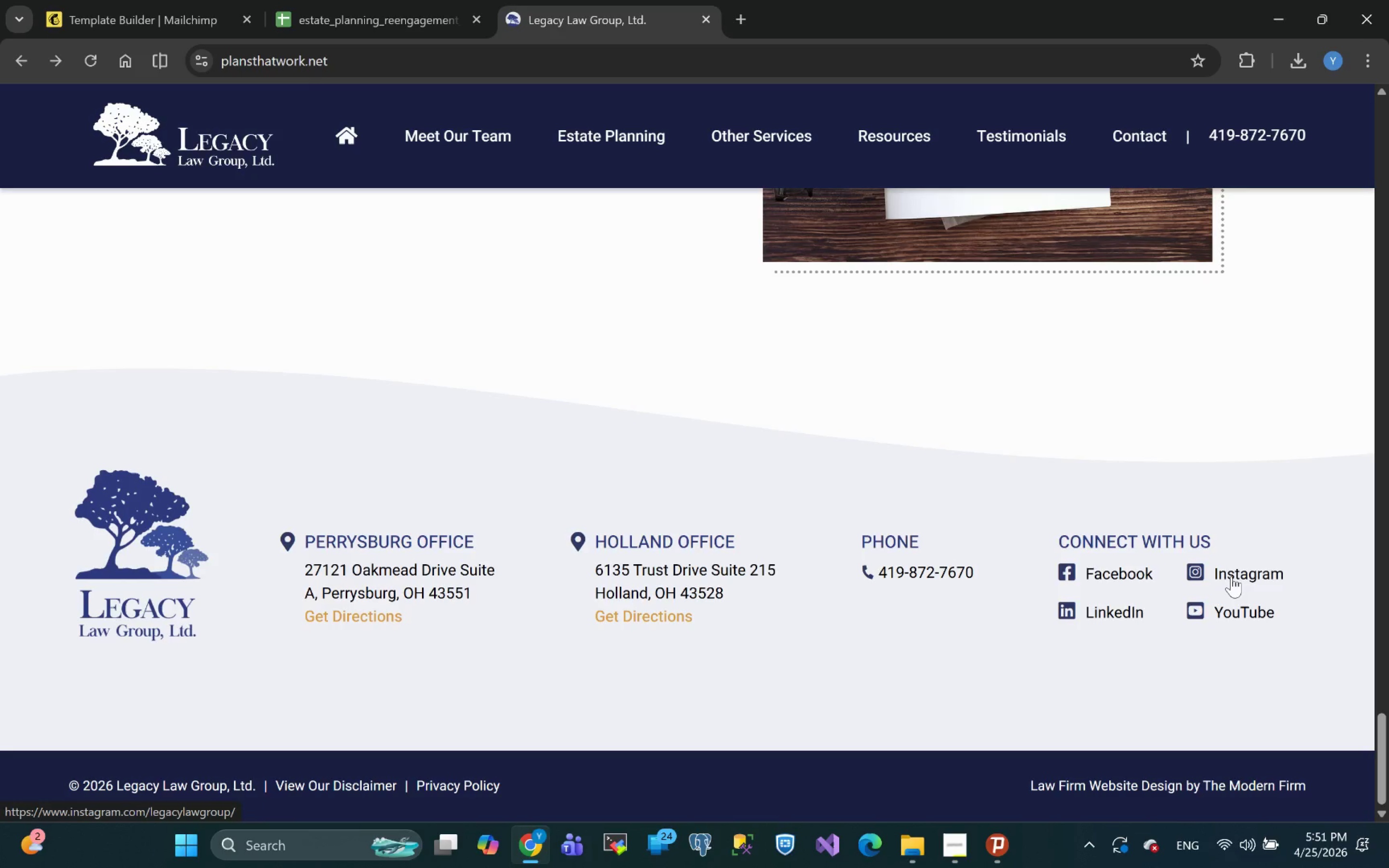 
right_click([1231, 576])
 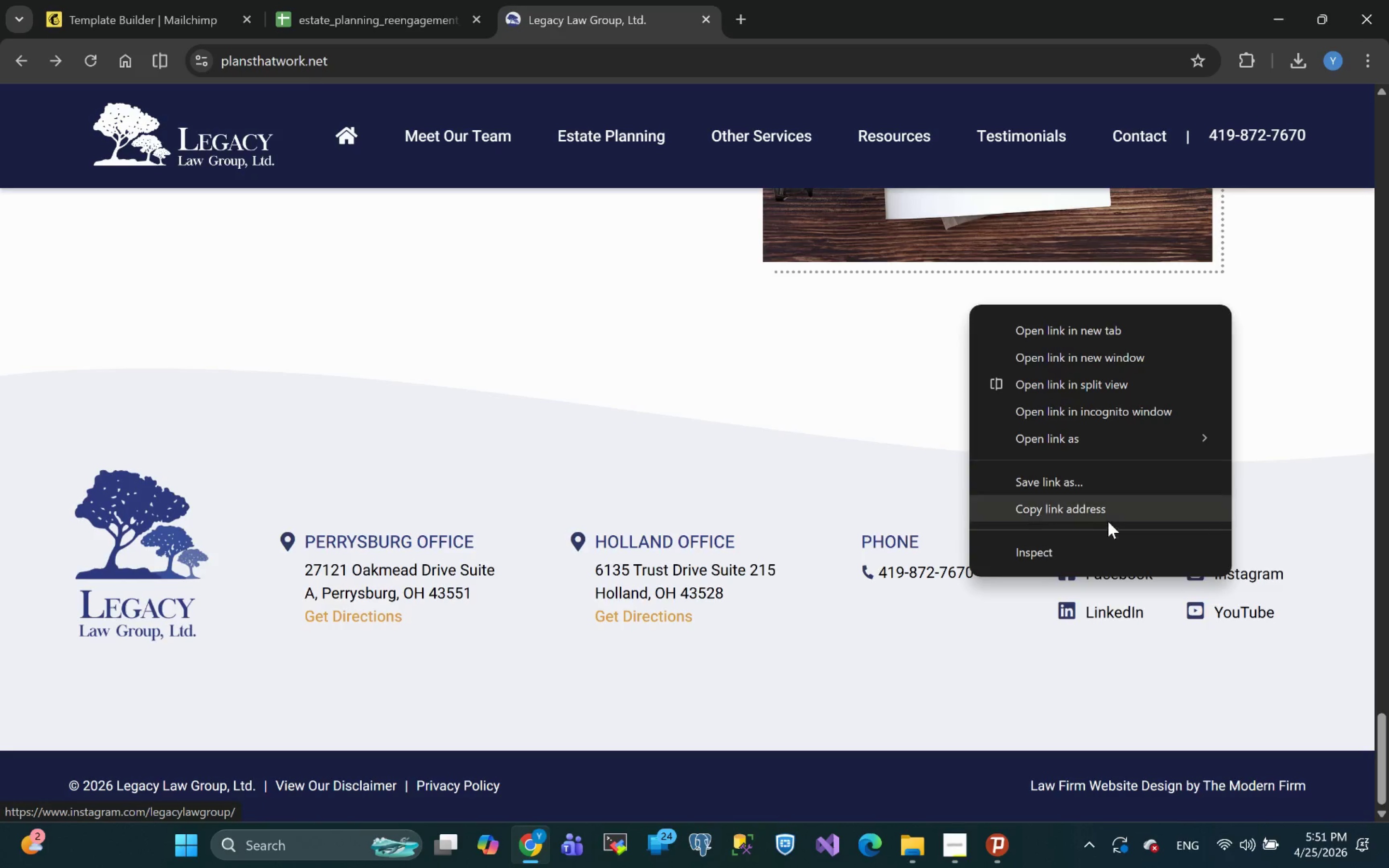 
left_click([1101, 511])
 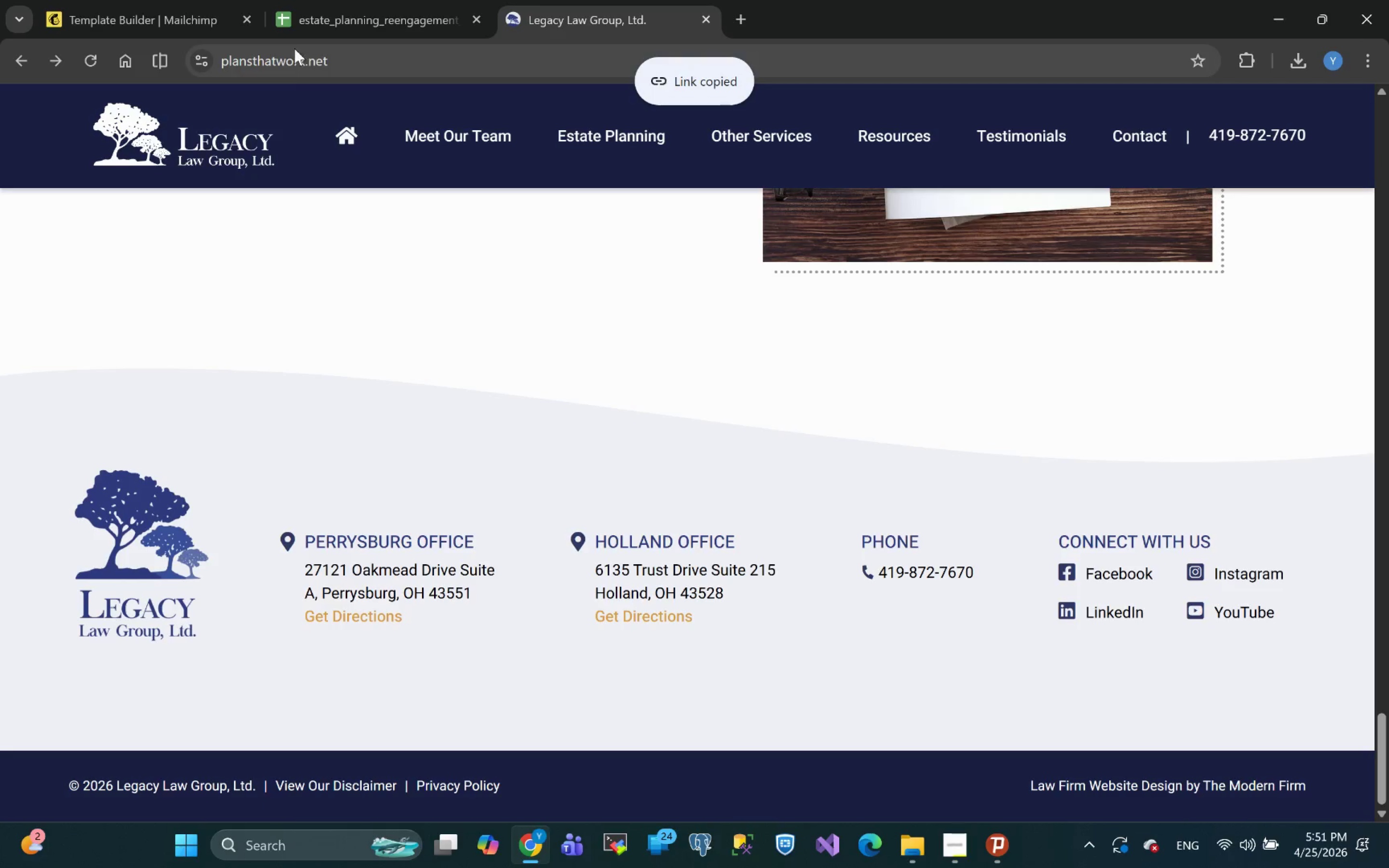 
left_click([182, 5])
 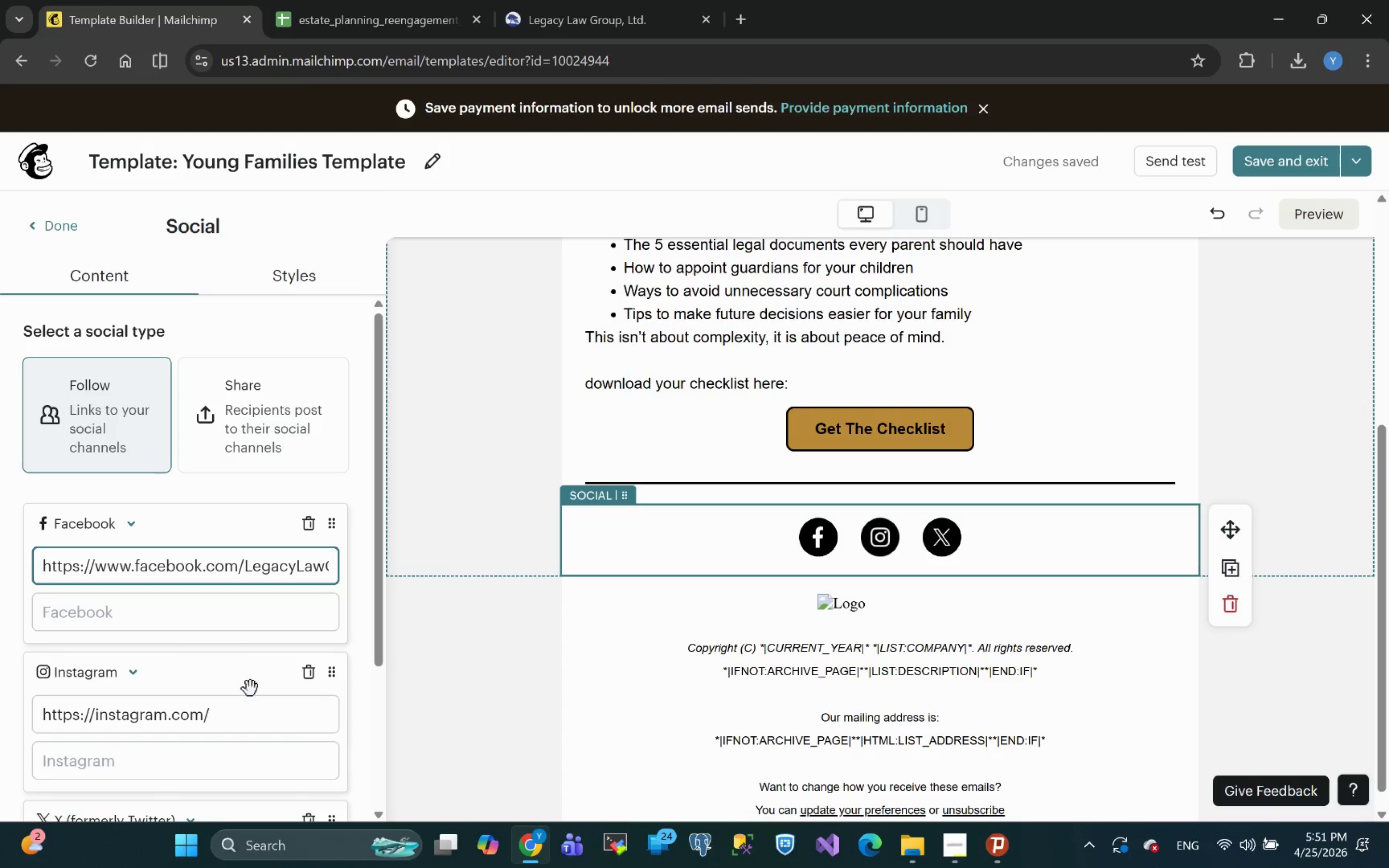 
left_click_drag(start_coordinate=[234, 713], to_coordinate=[0, 724])
 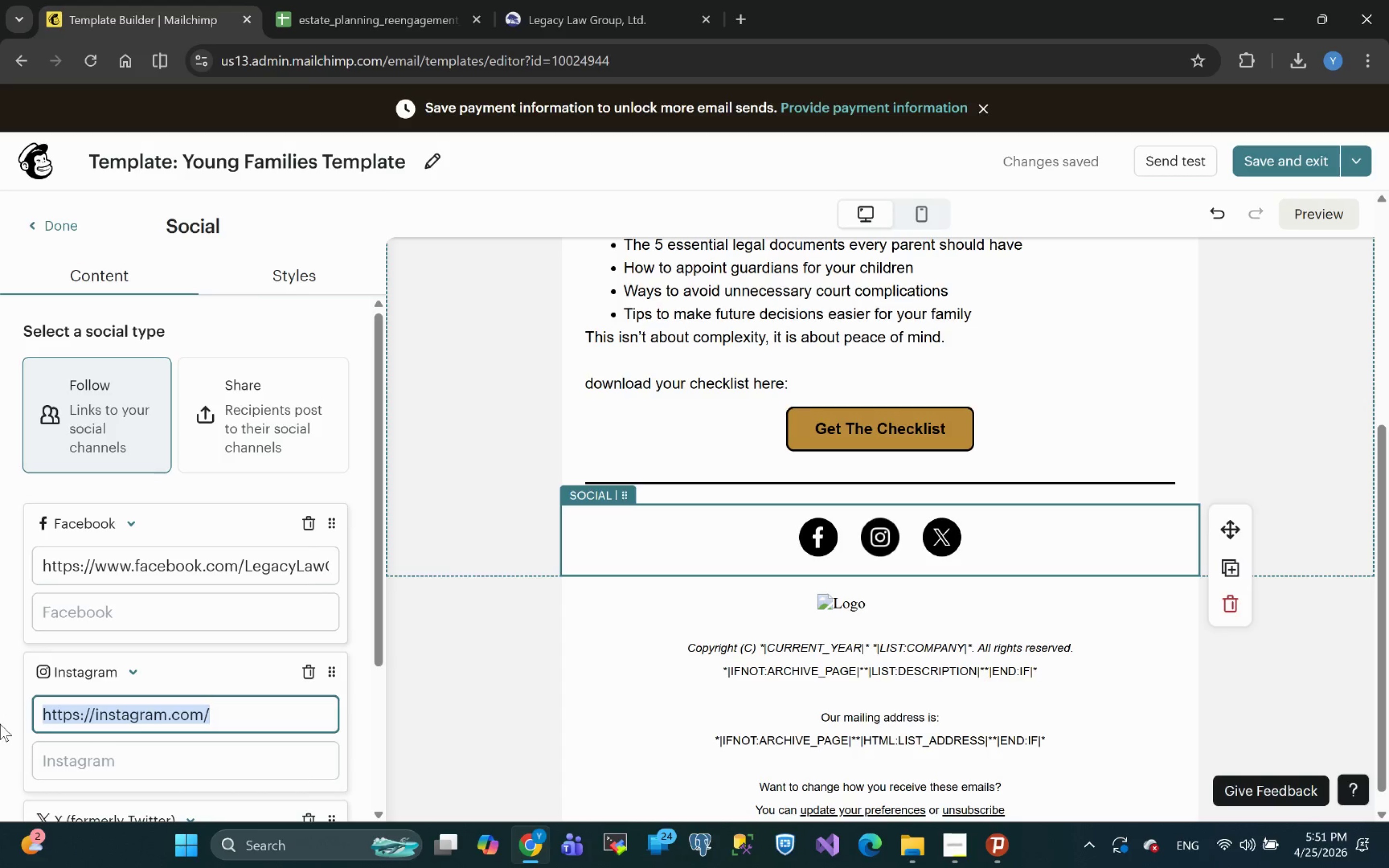 
key(Control+ControlLeft)
 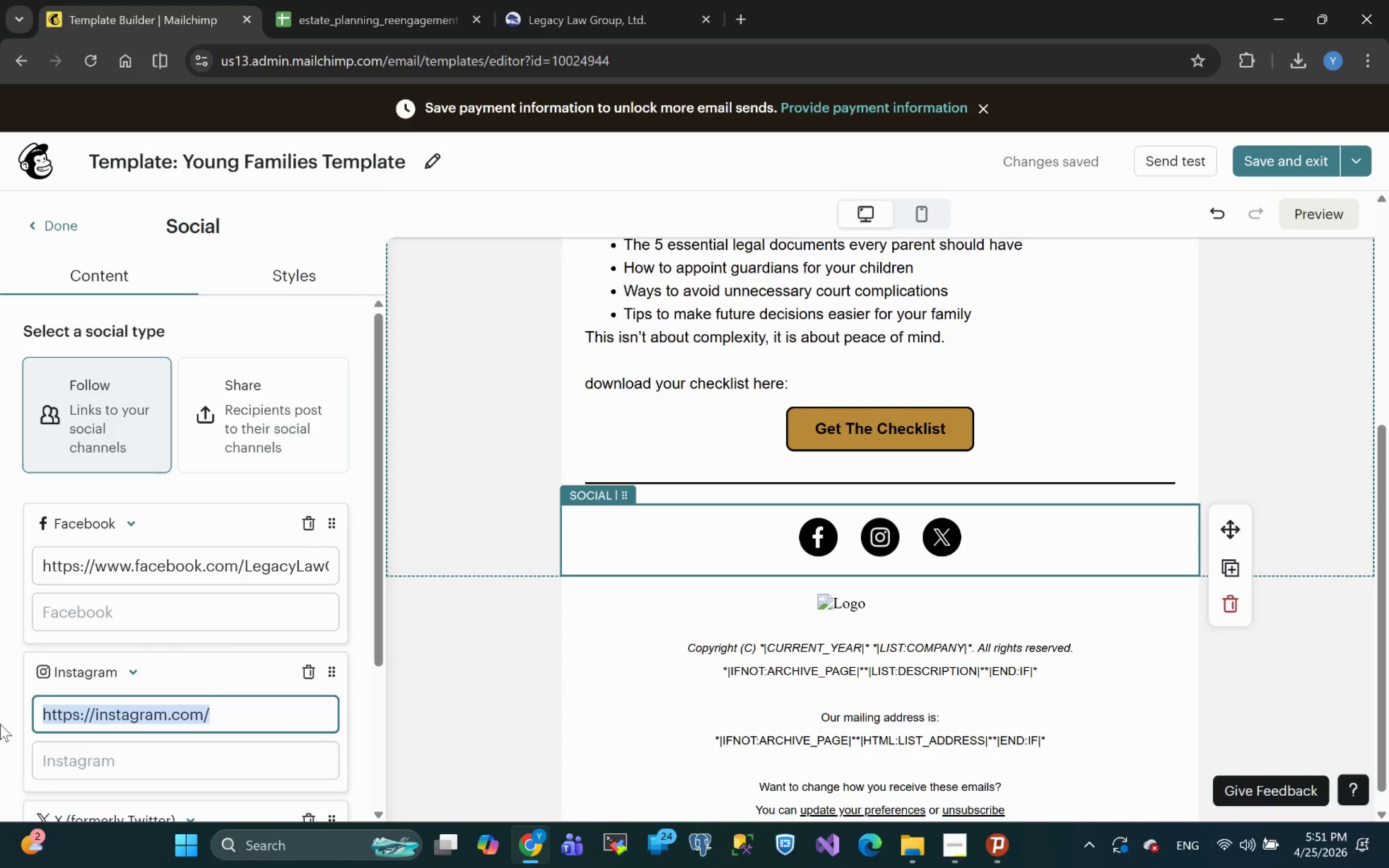 
key(Control+V)
 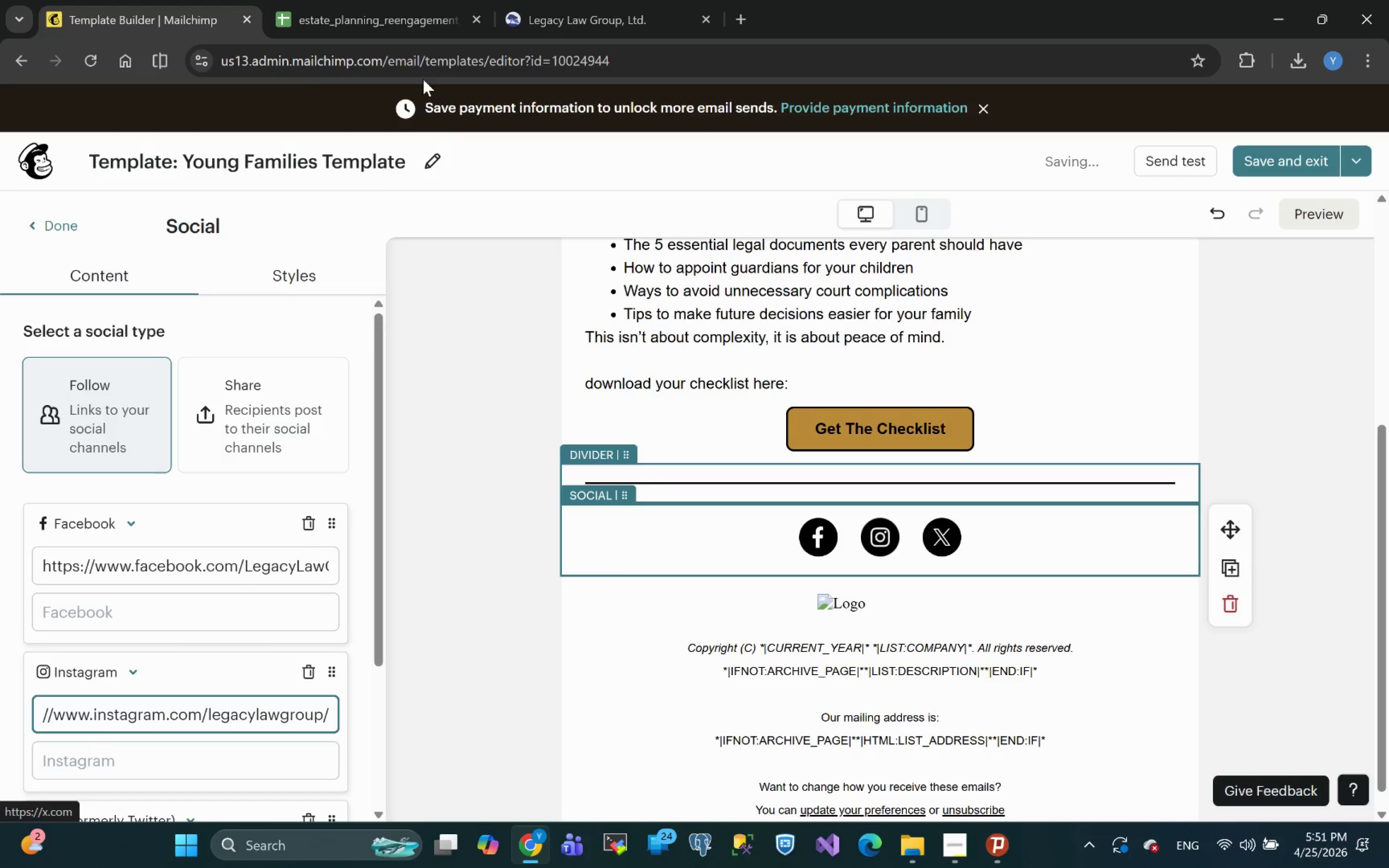 
left_click([581, 28])
 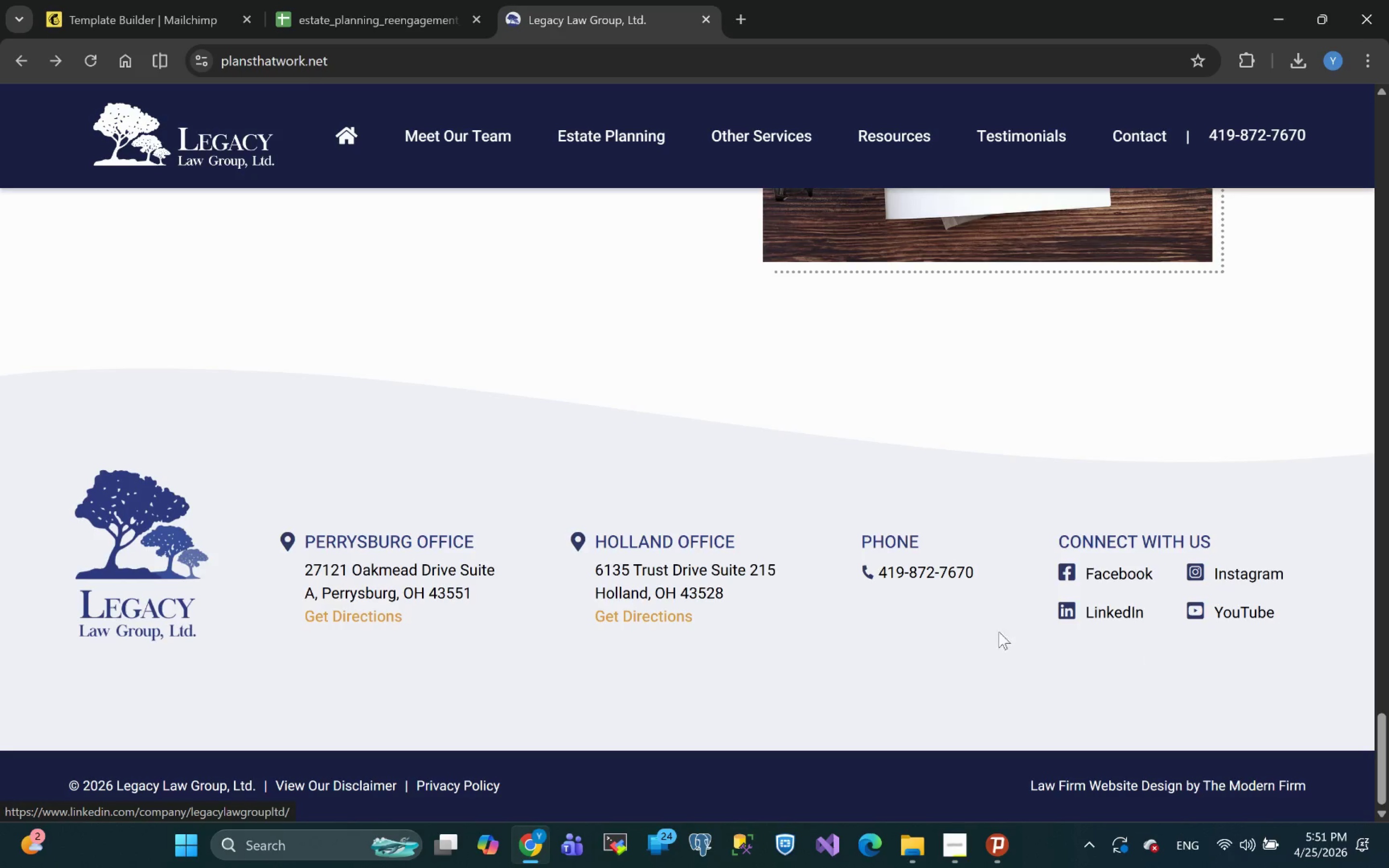 
wait(5.86)
 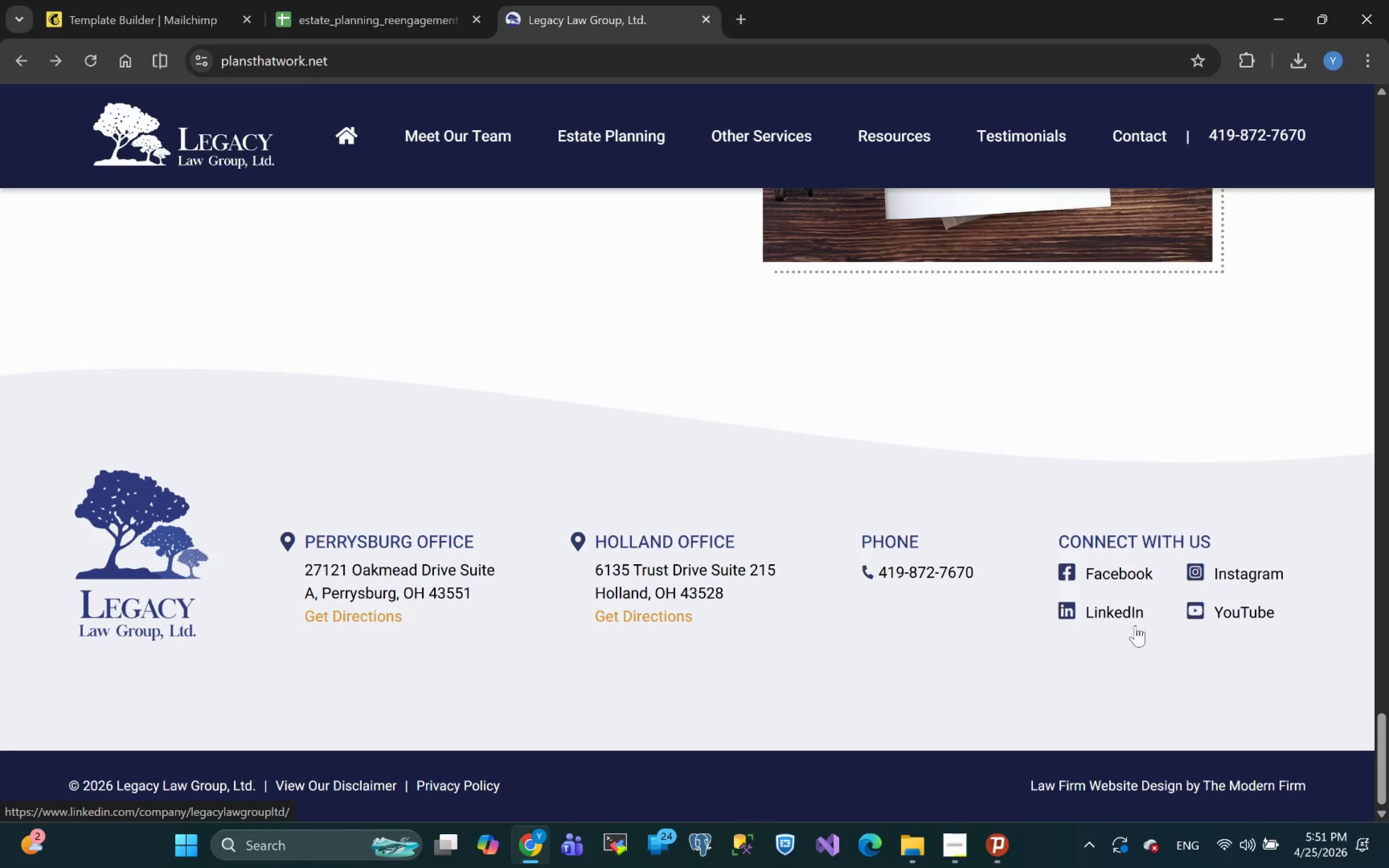 
left_click([176, 14])
 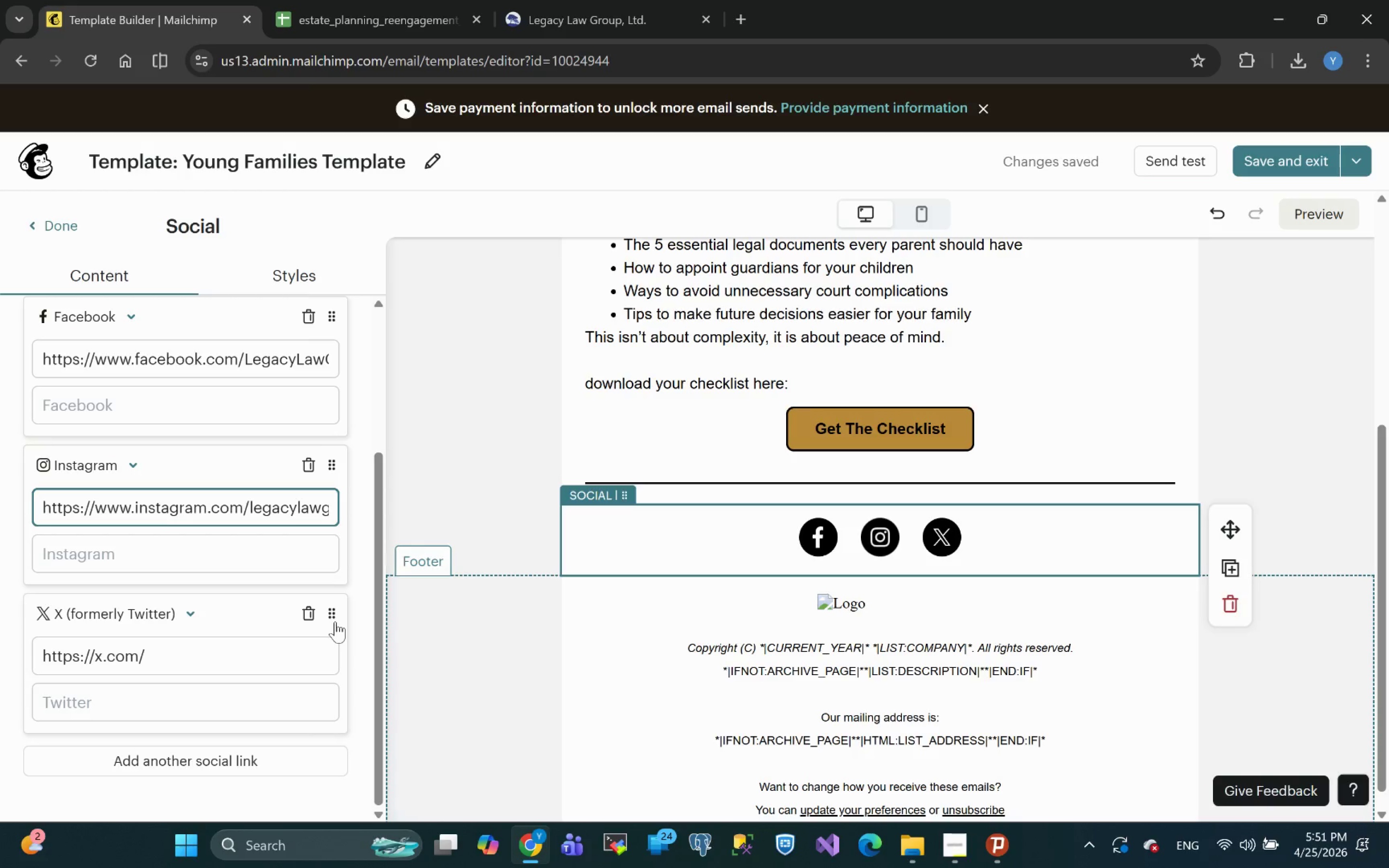 
wait(16.25)
 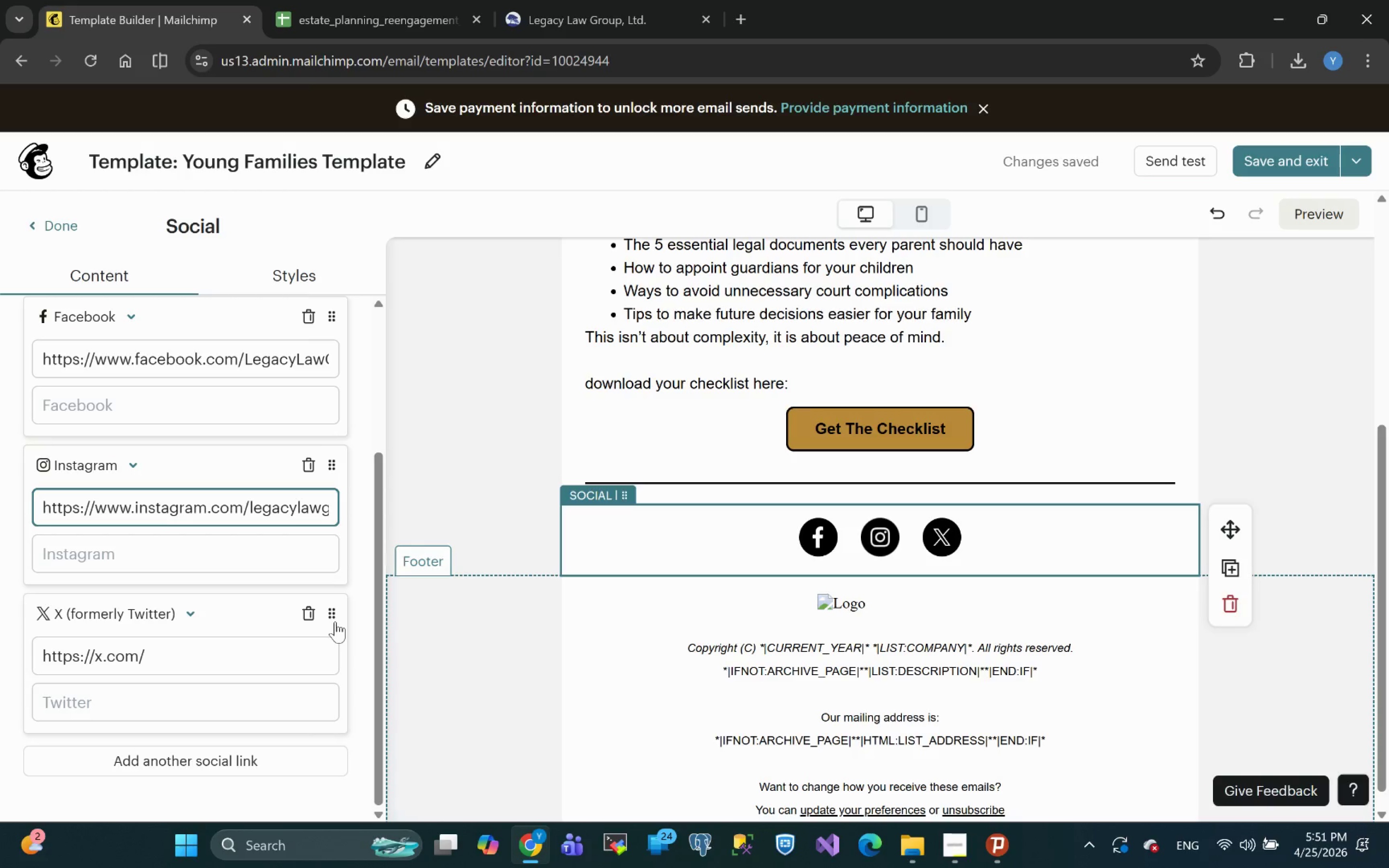 
left_click([336, 622])
 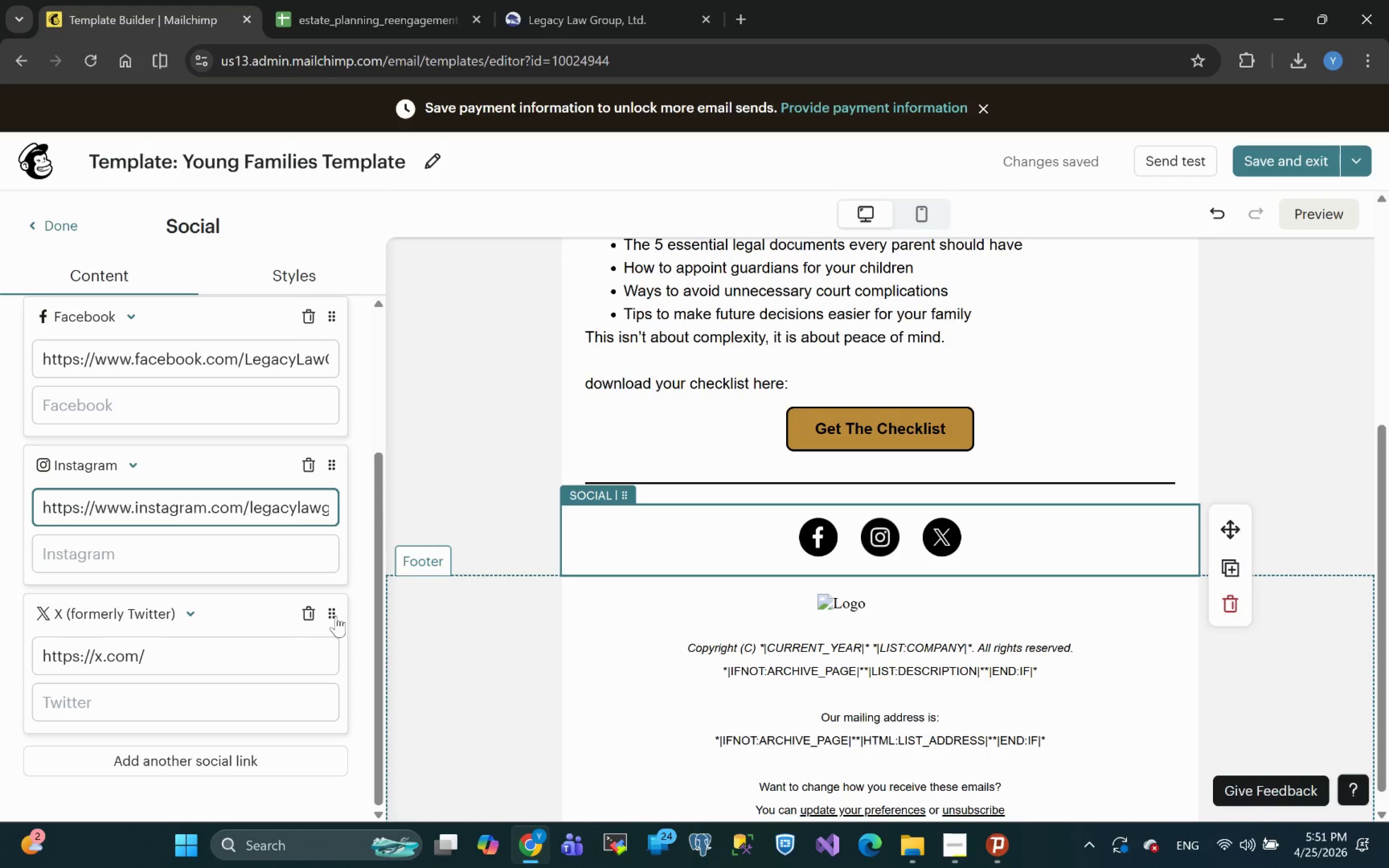 
left_click([335, 615])
 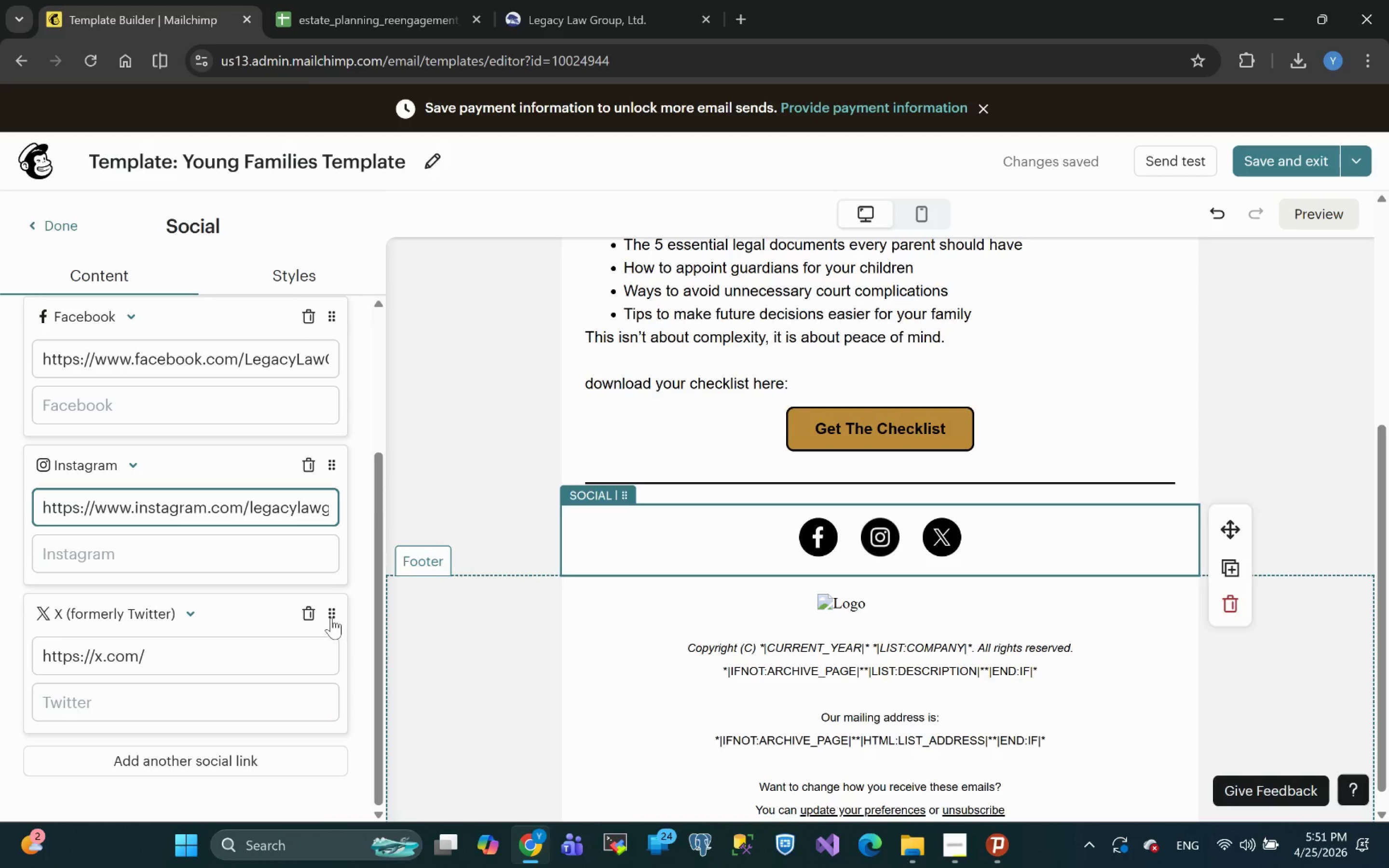 
left_click([332, 613])
 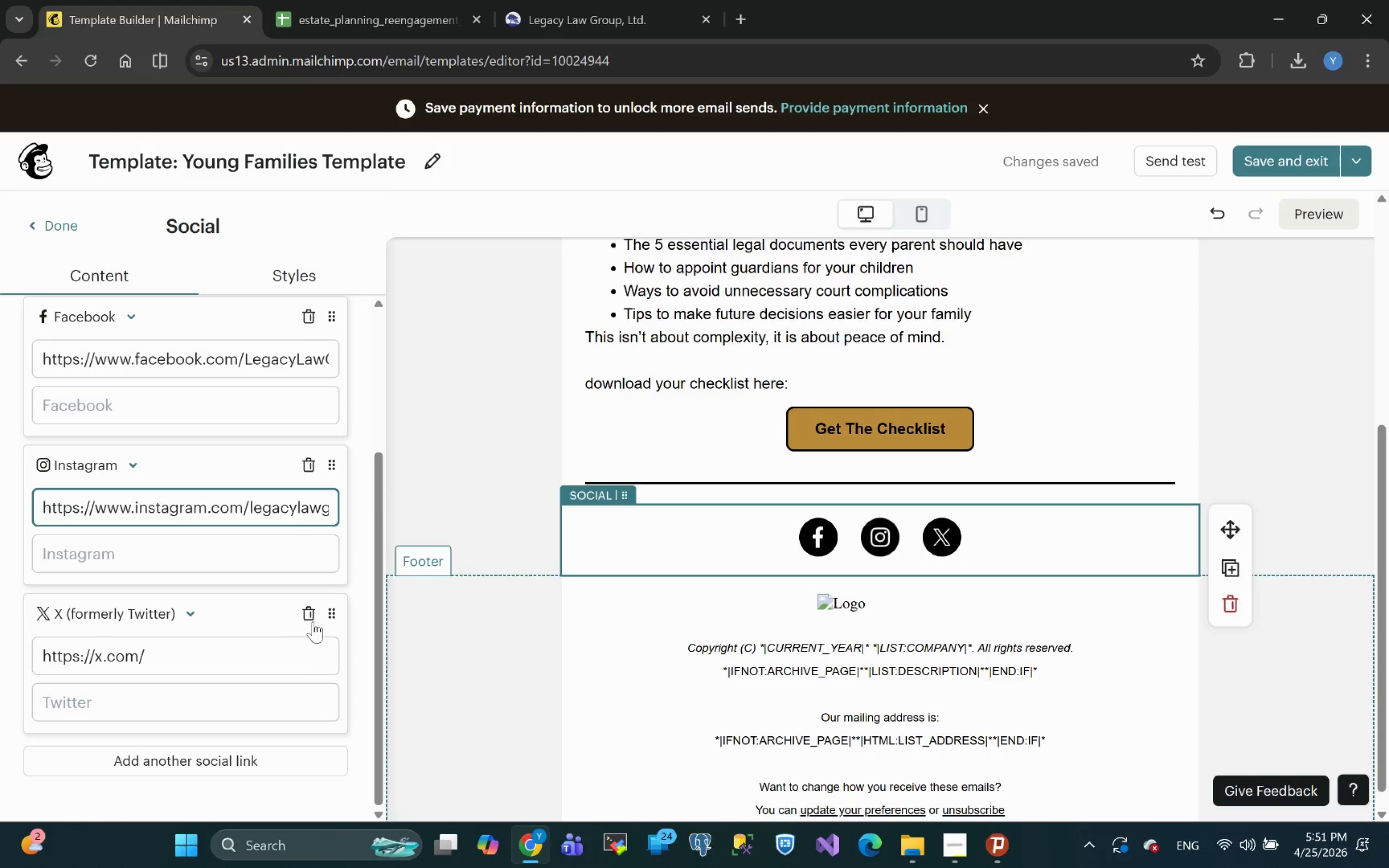 
left_click([311, 616])
 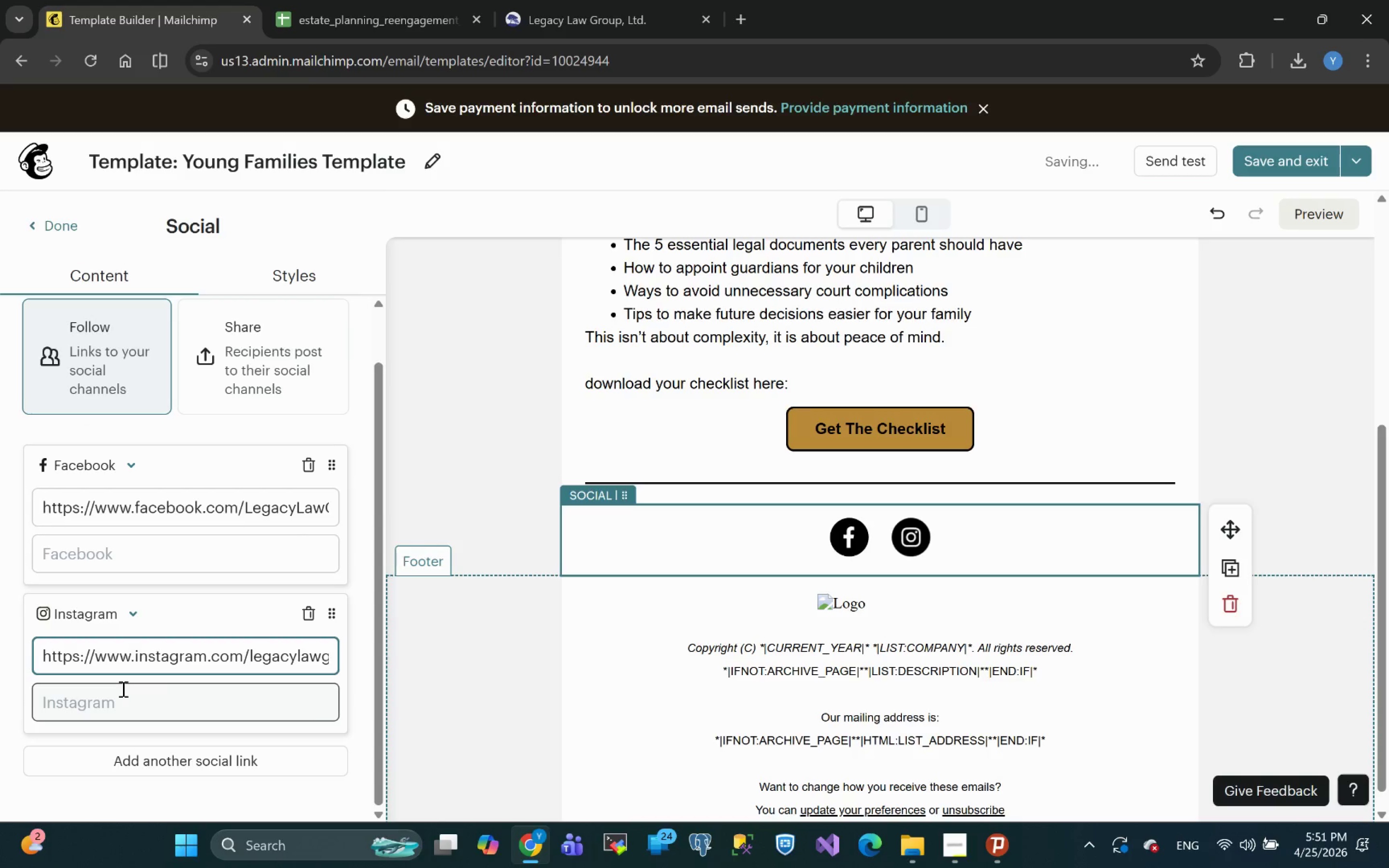 
left_click([167, 761])
 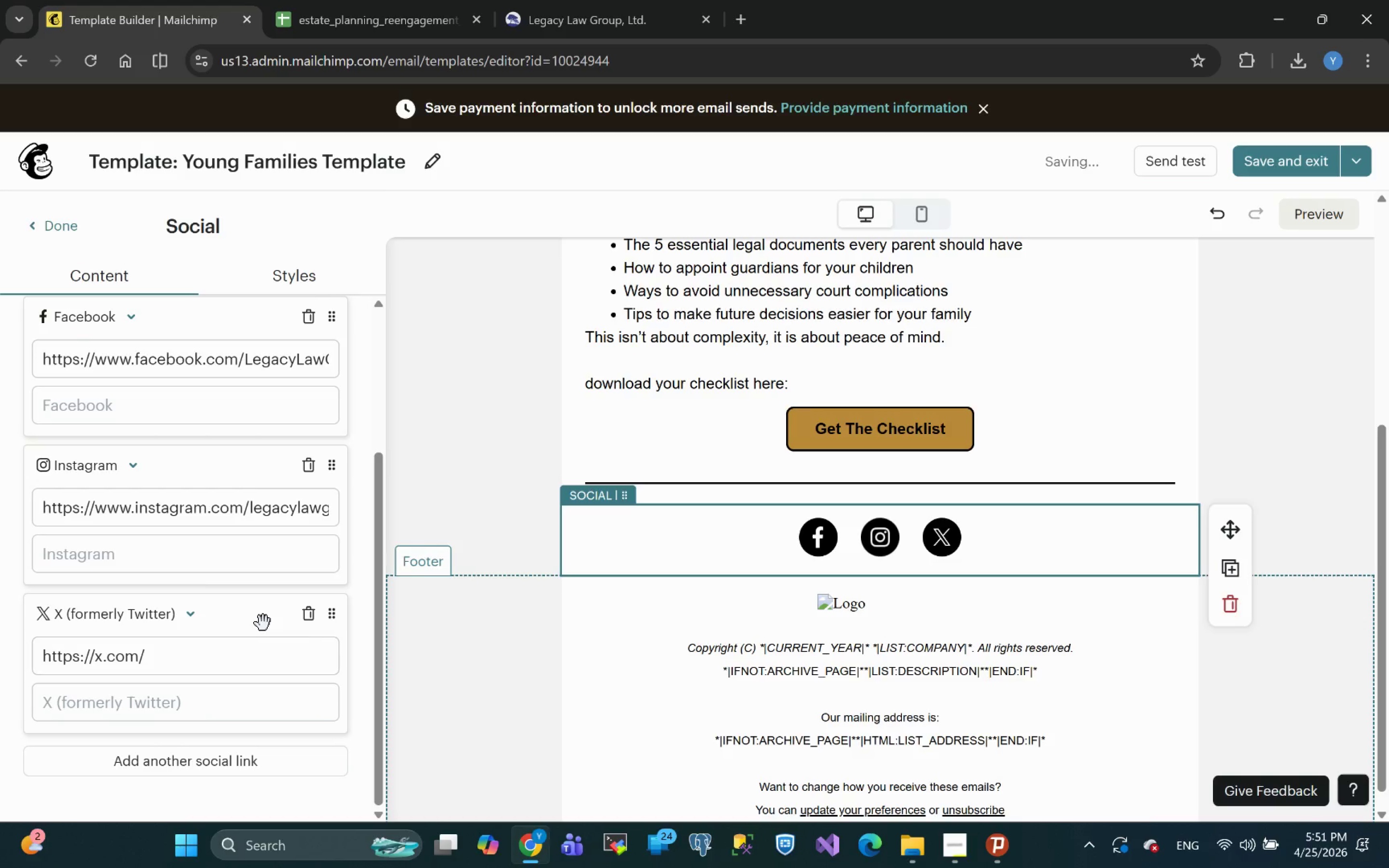 
wait(8.4)
 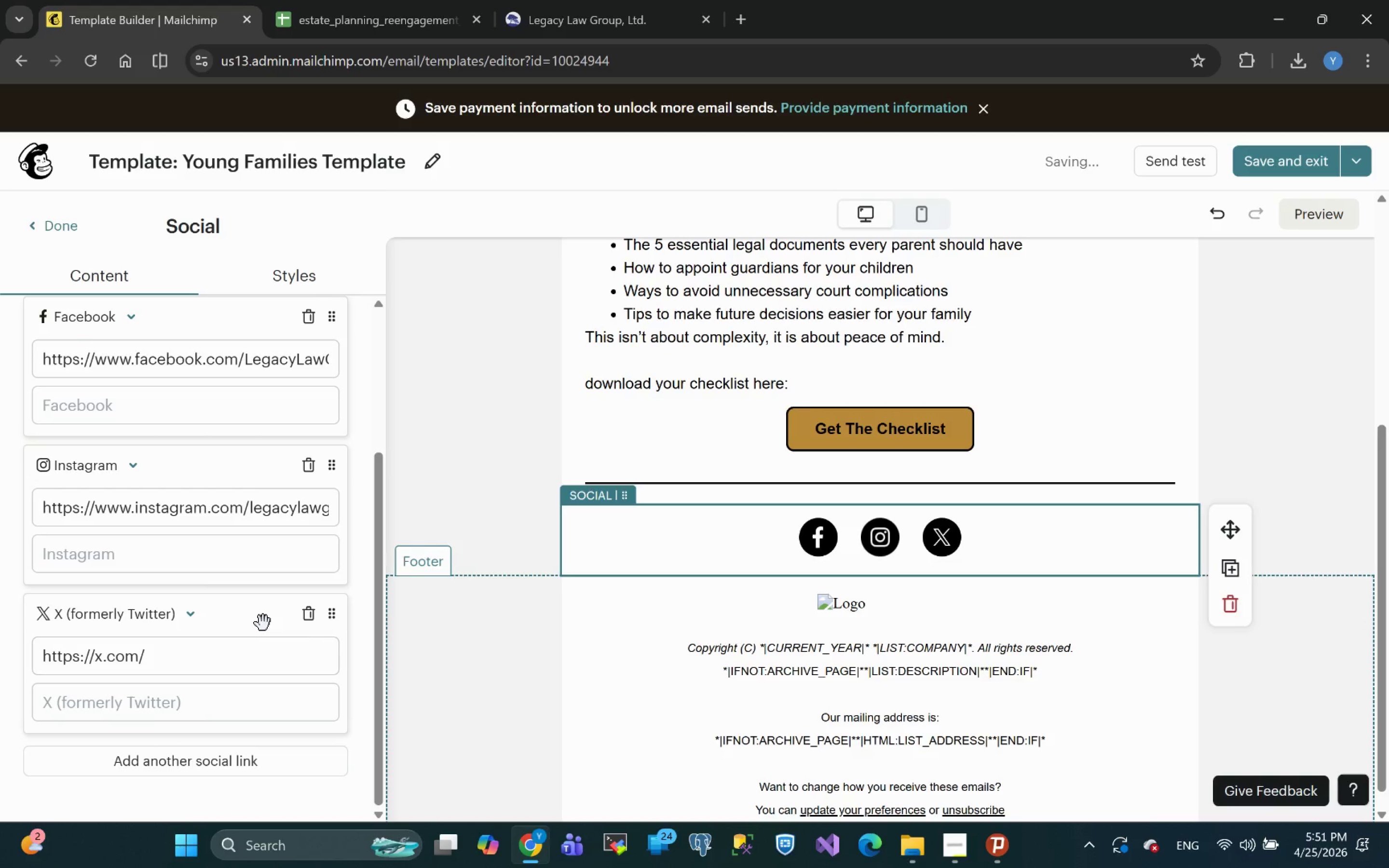 
left_click([187, 663])
 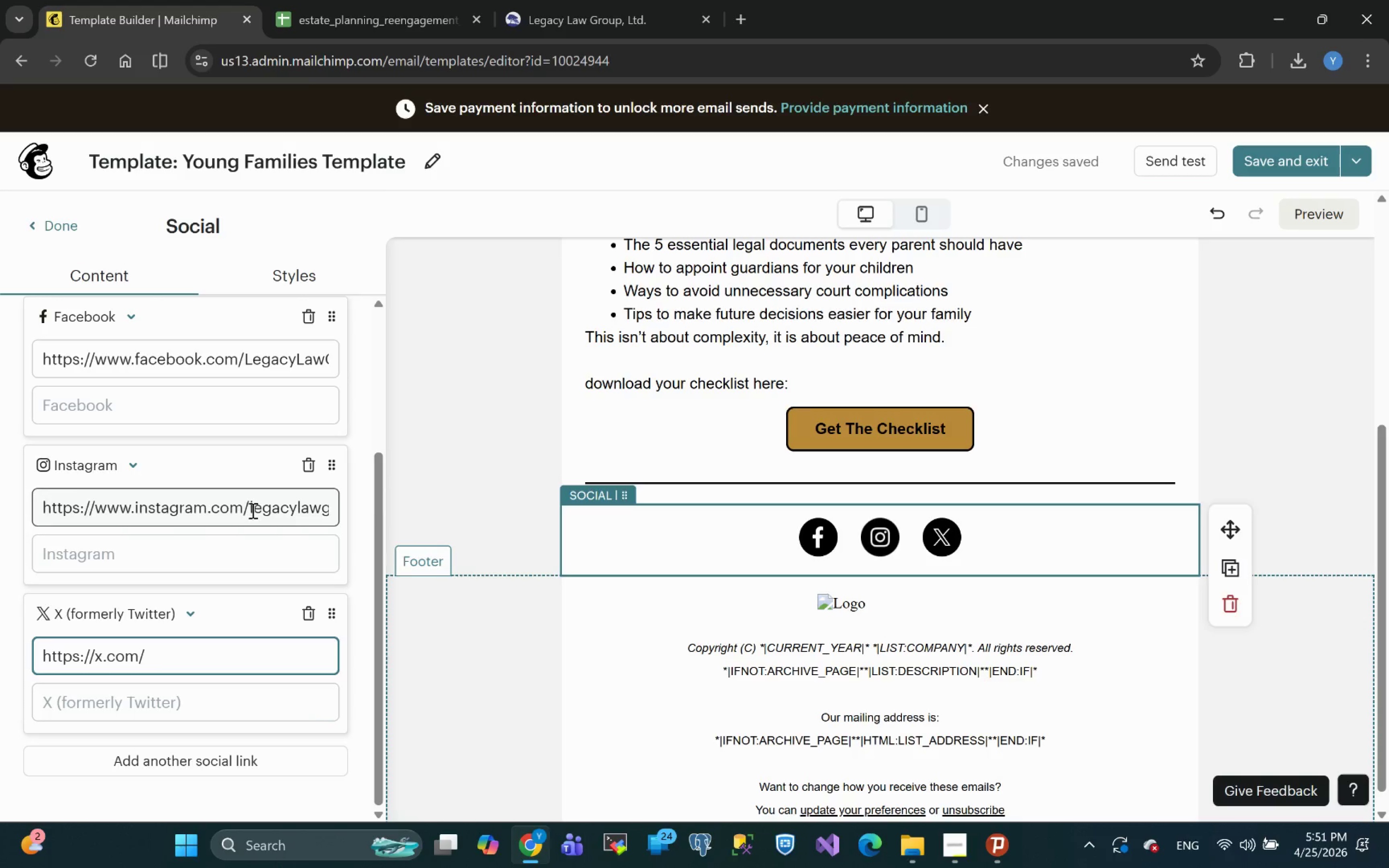 
left_click_drag(start_coordinate=[249, 510], to_coordinate=[323, 507])
 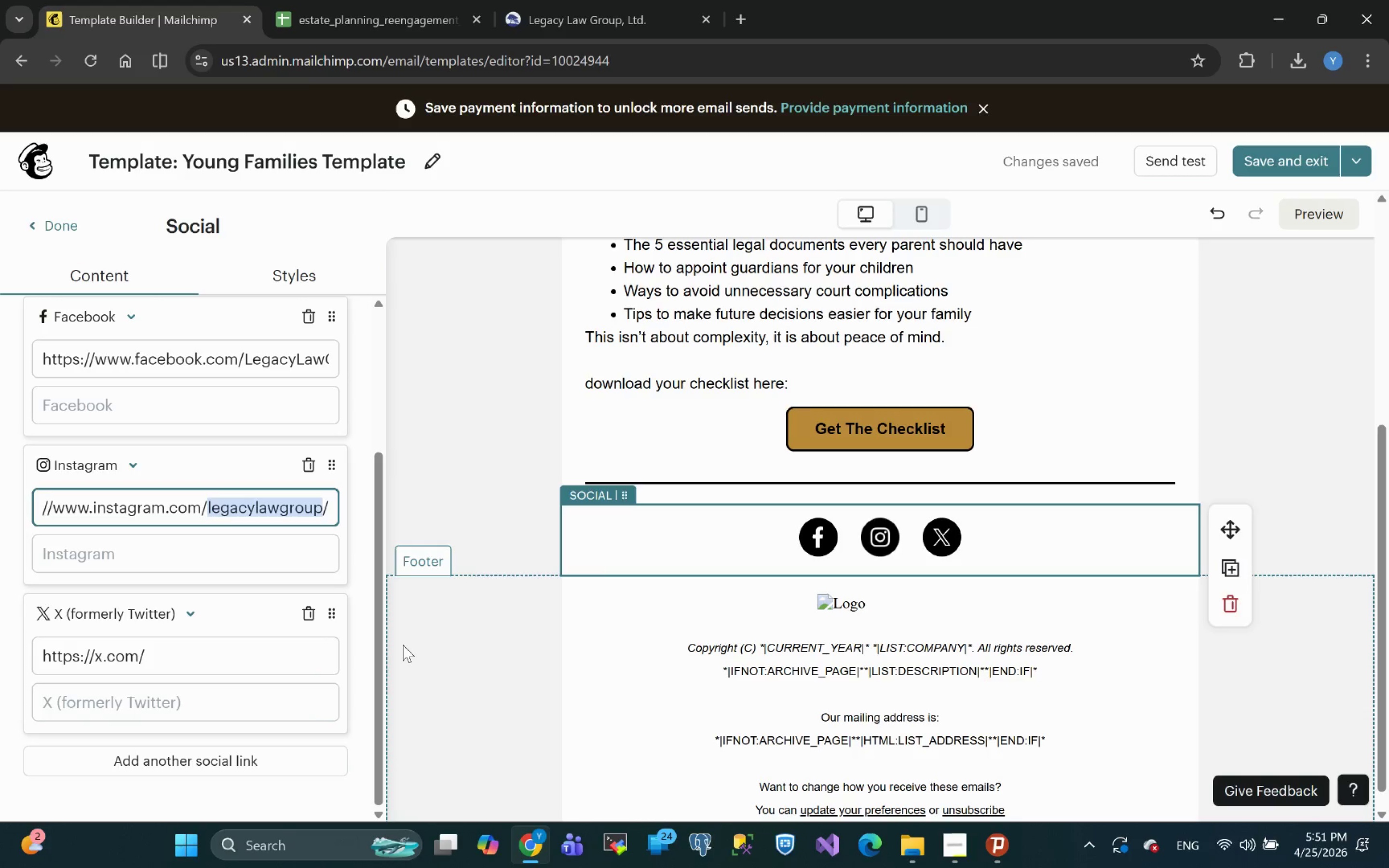 
key(Control+C)
 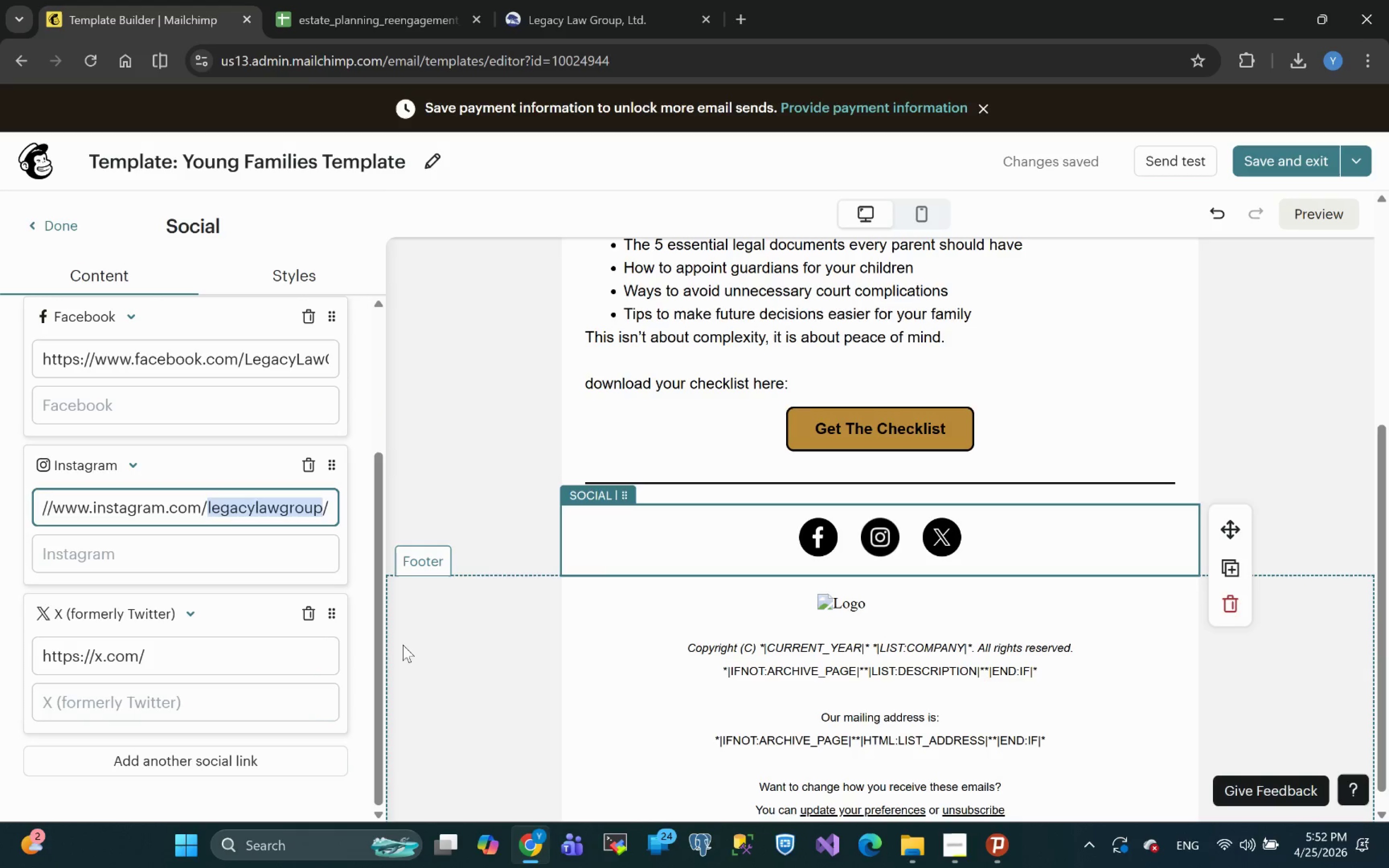 
key(Control+C)
 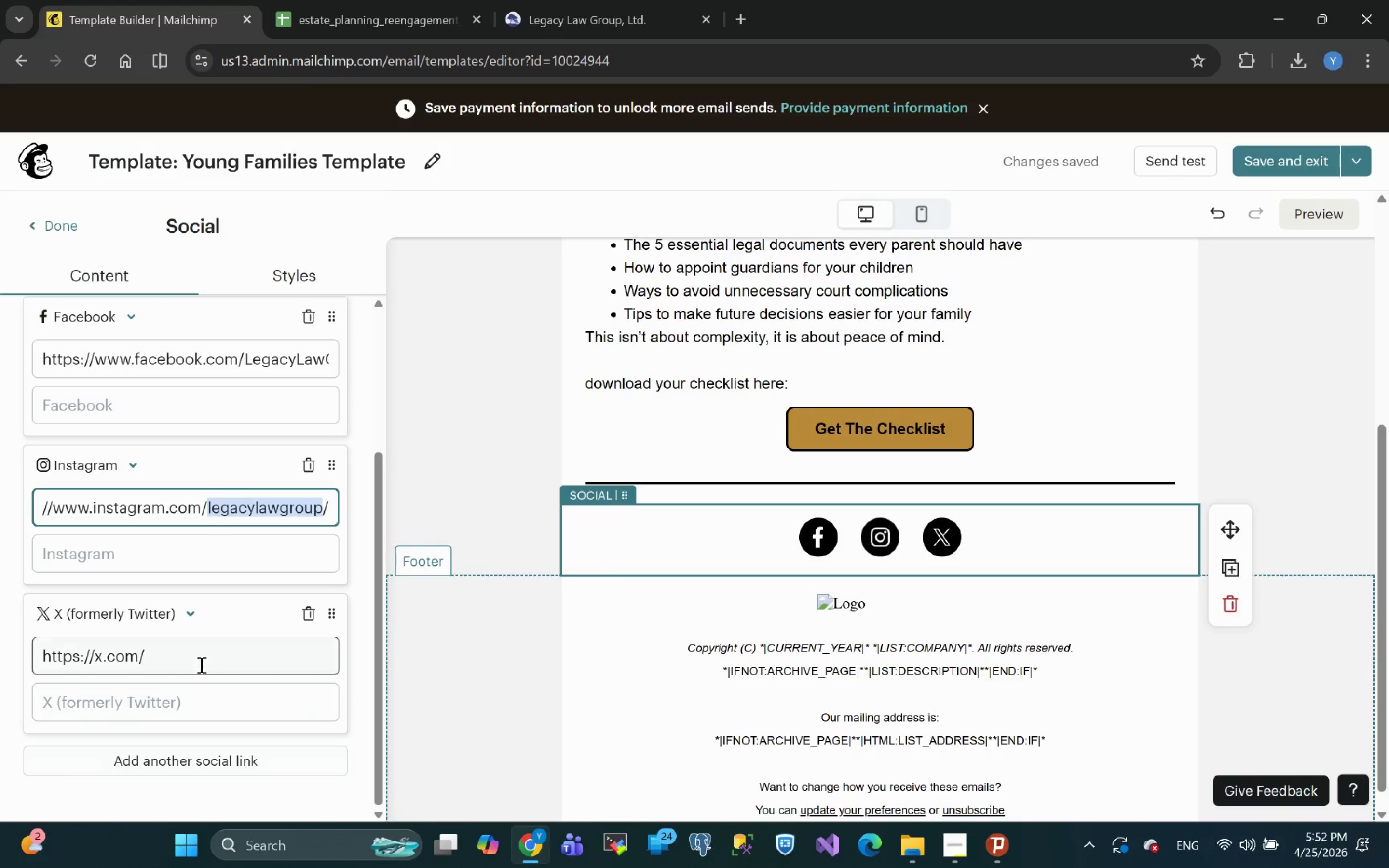 
left_click([195, 655])
 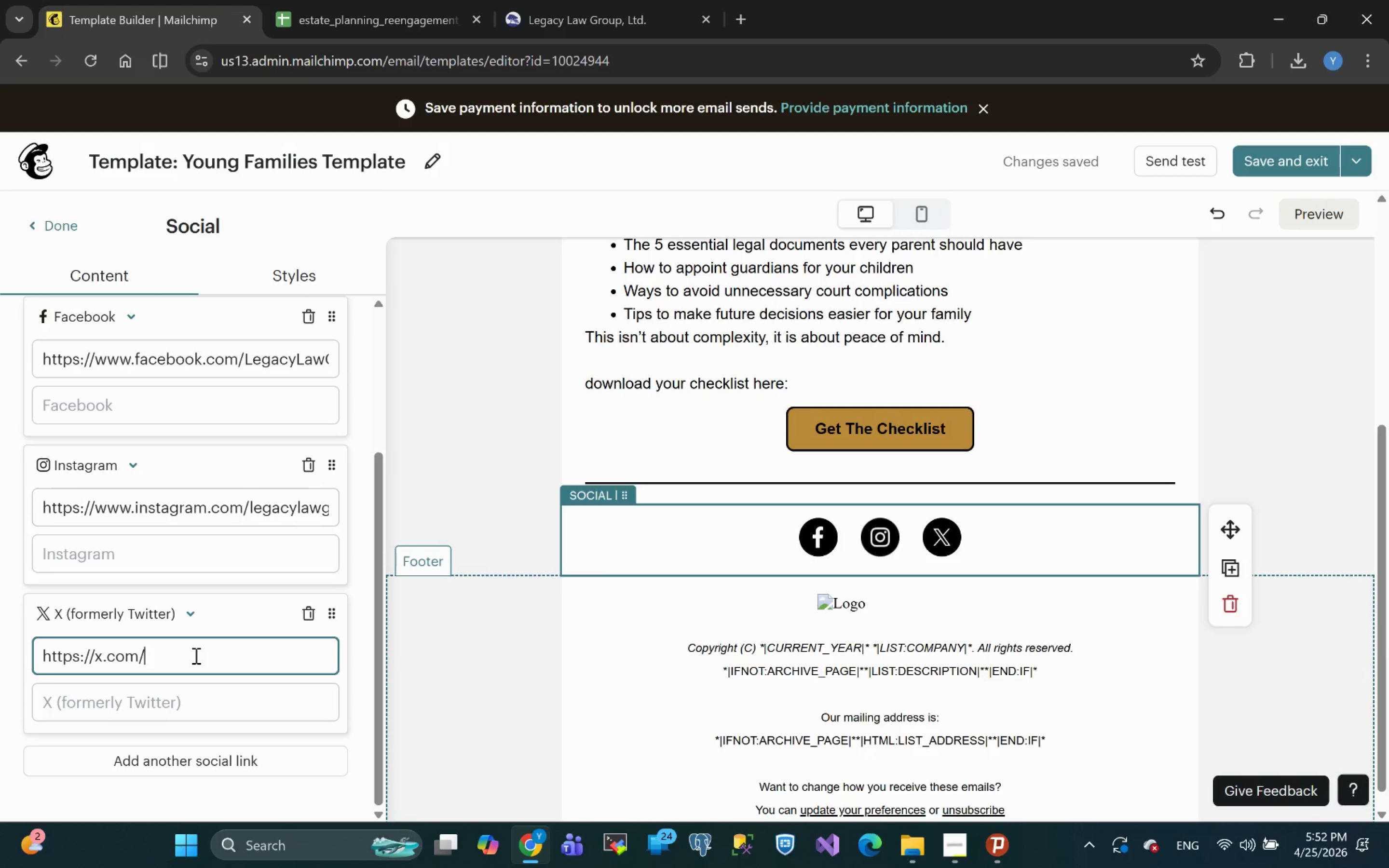 
key(Control+V)
 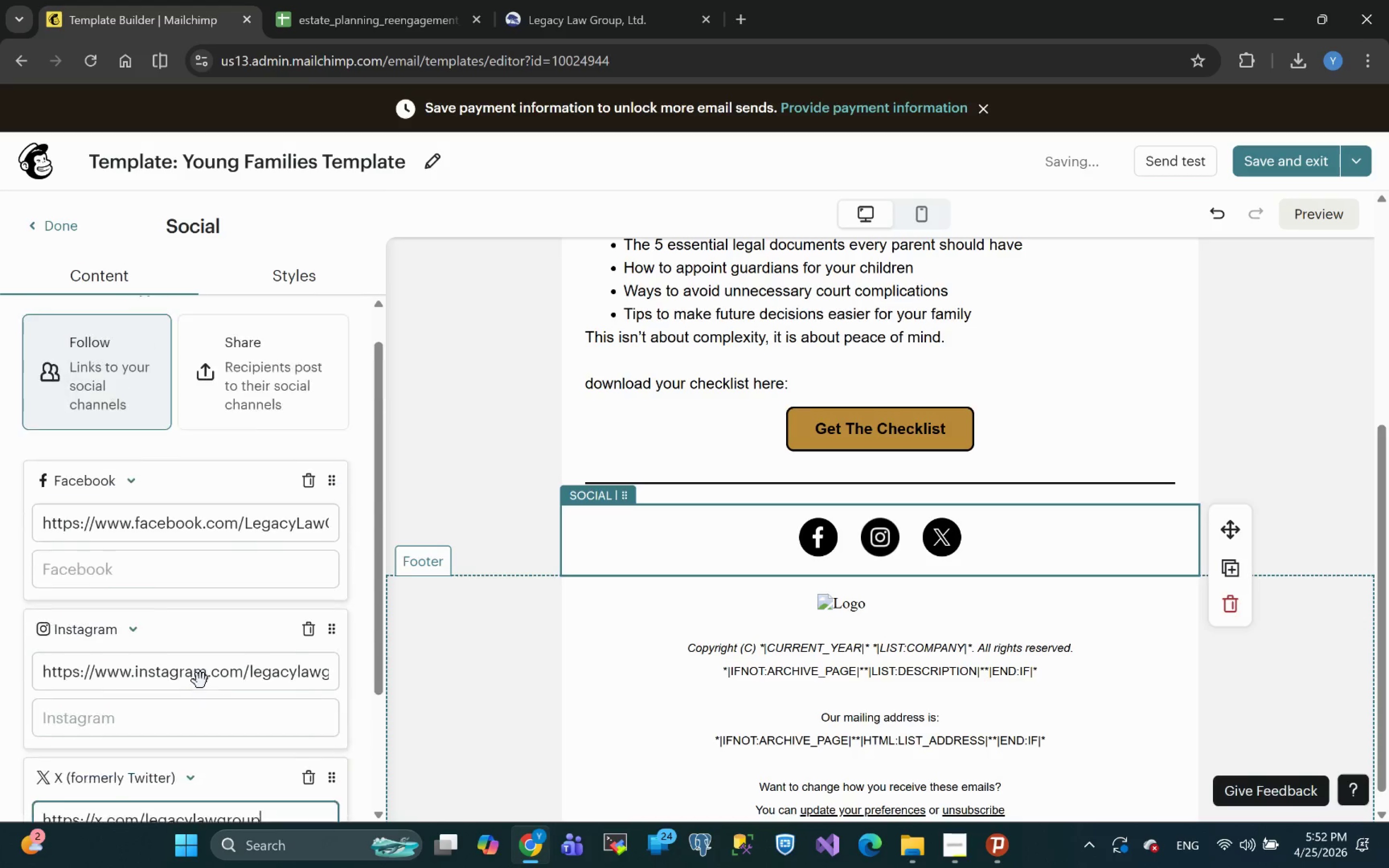 
left_click([449, 673])
 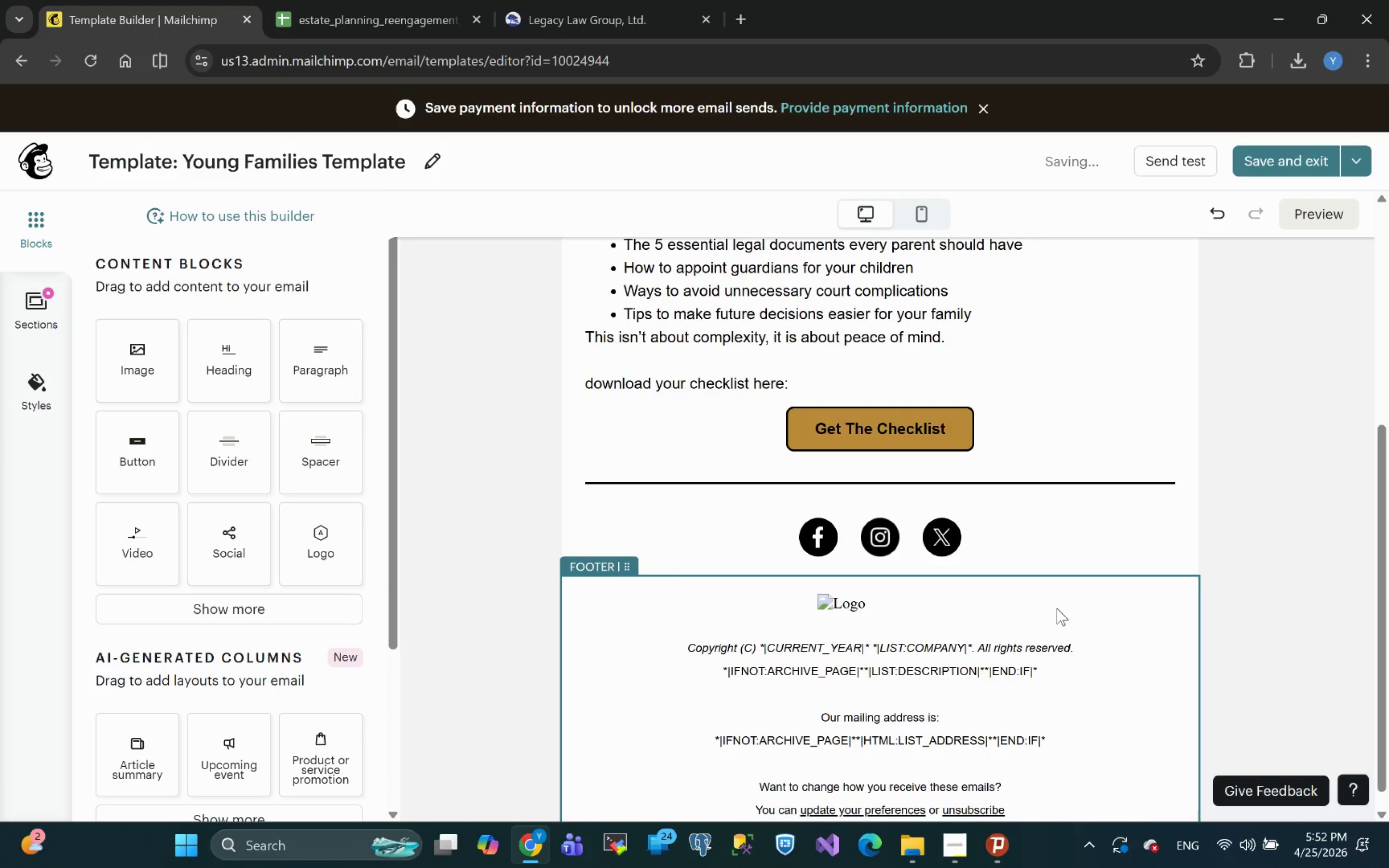 
left_click([932, 608])
 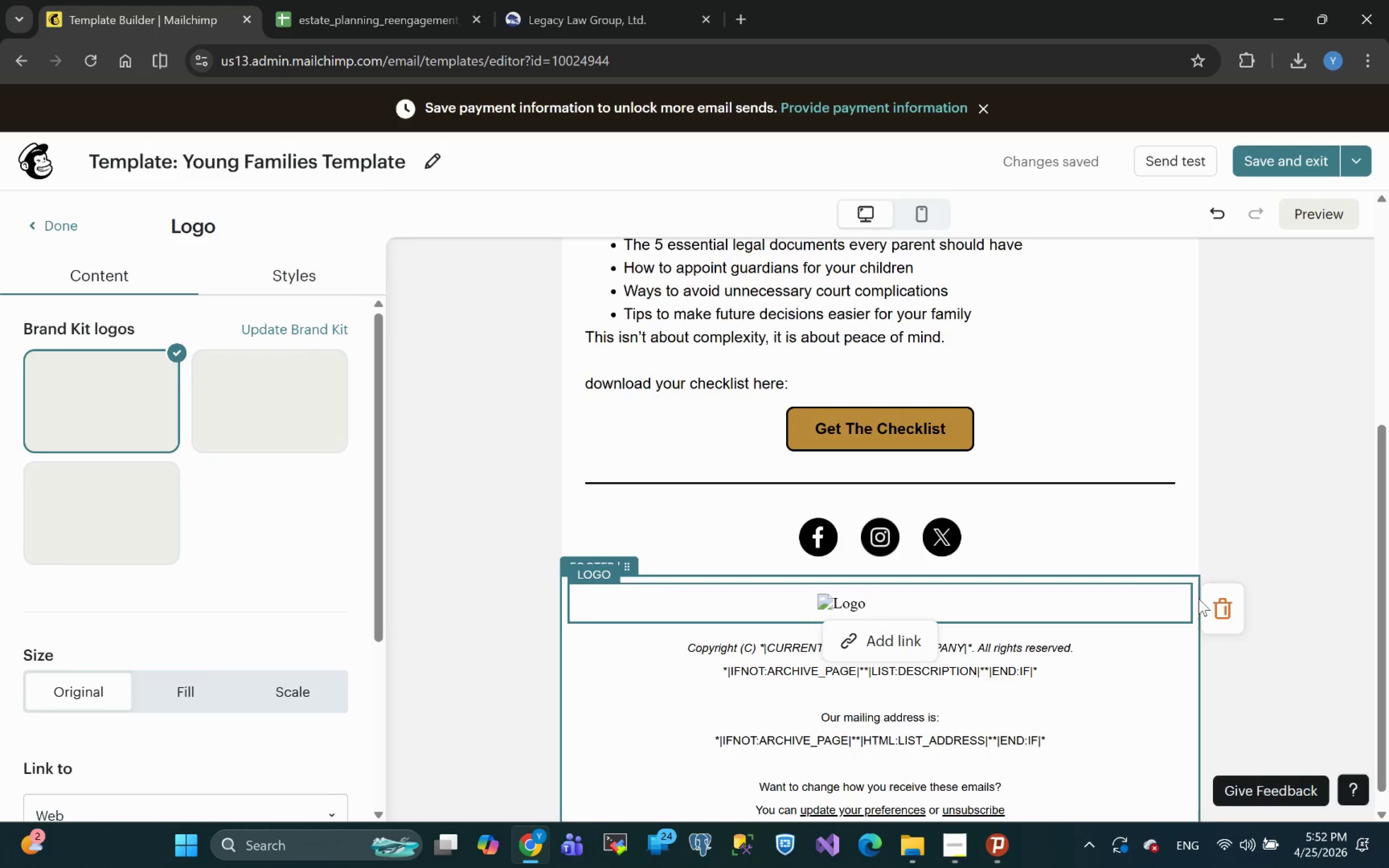 
left_click([1222, 608])
 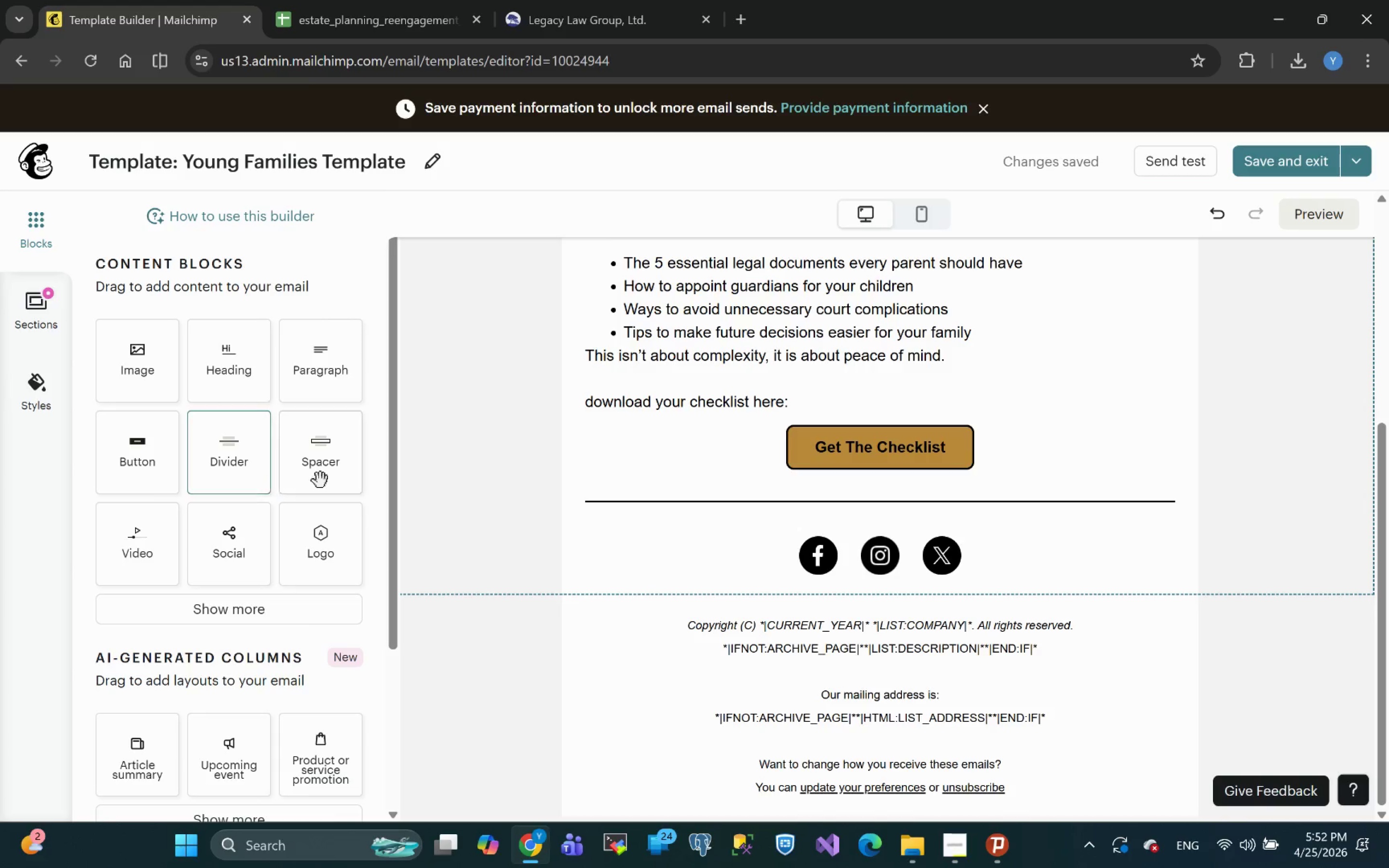 
wait(7.29)
 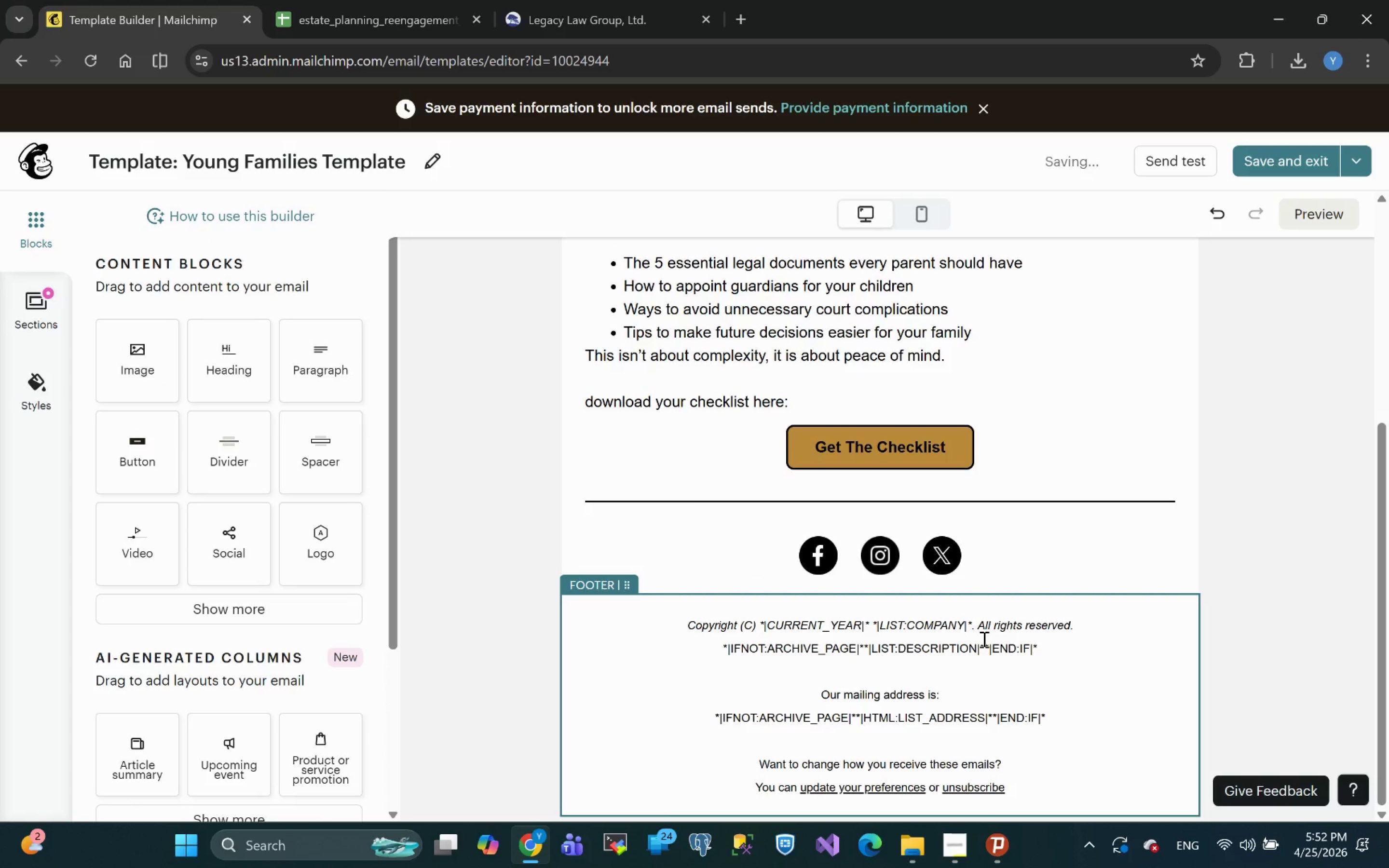 
left_click([221, 433])
 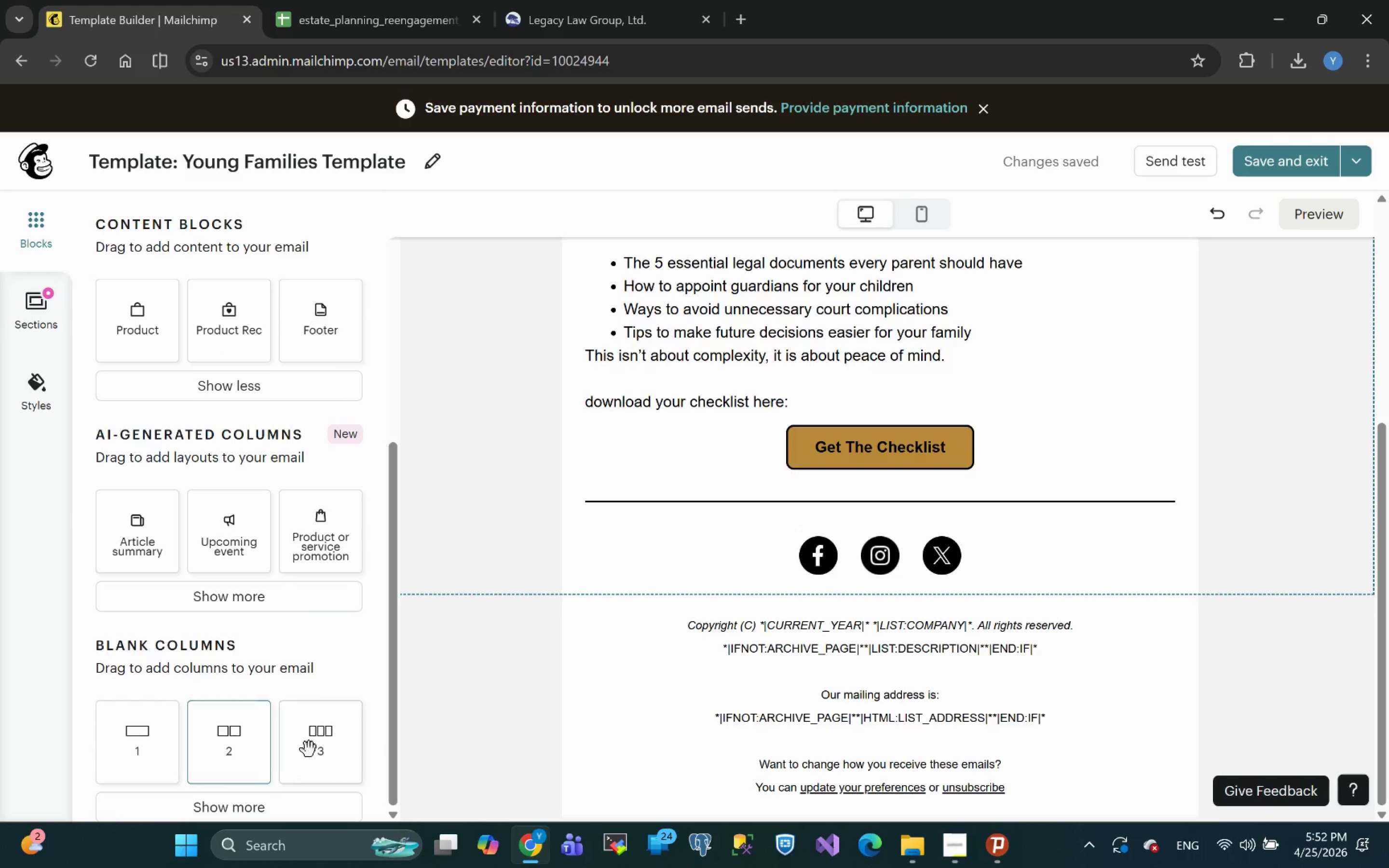 
left_click_drag(start_coordinate=[323, 750], to_coordinate=[837, 590])
 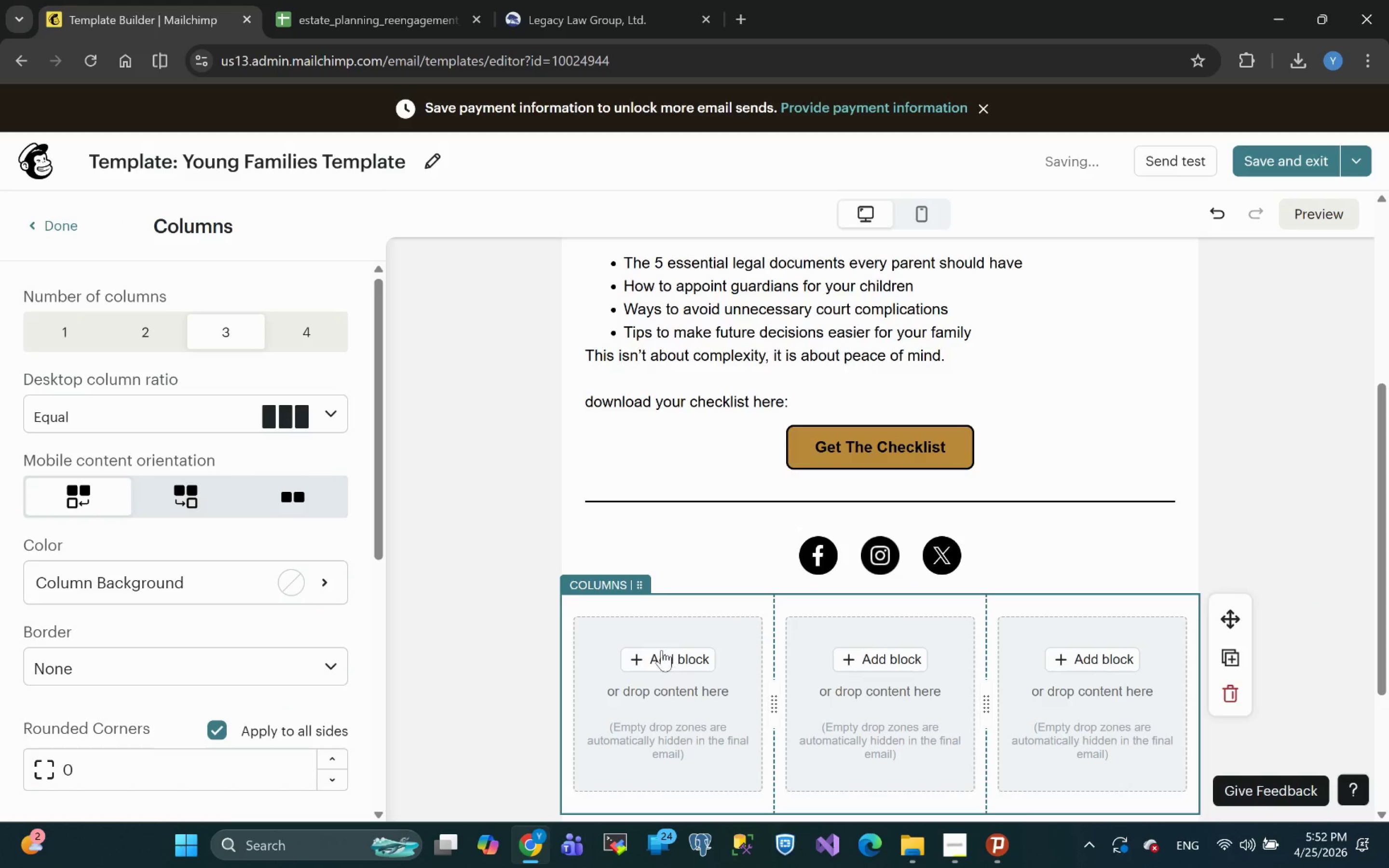 
left_click([663, 657])
 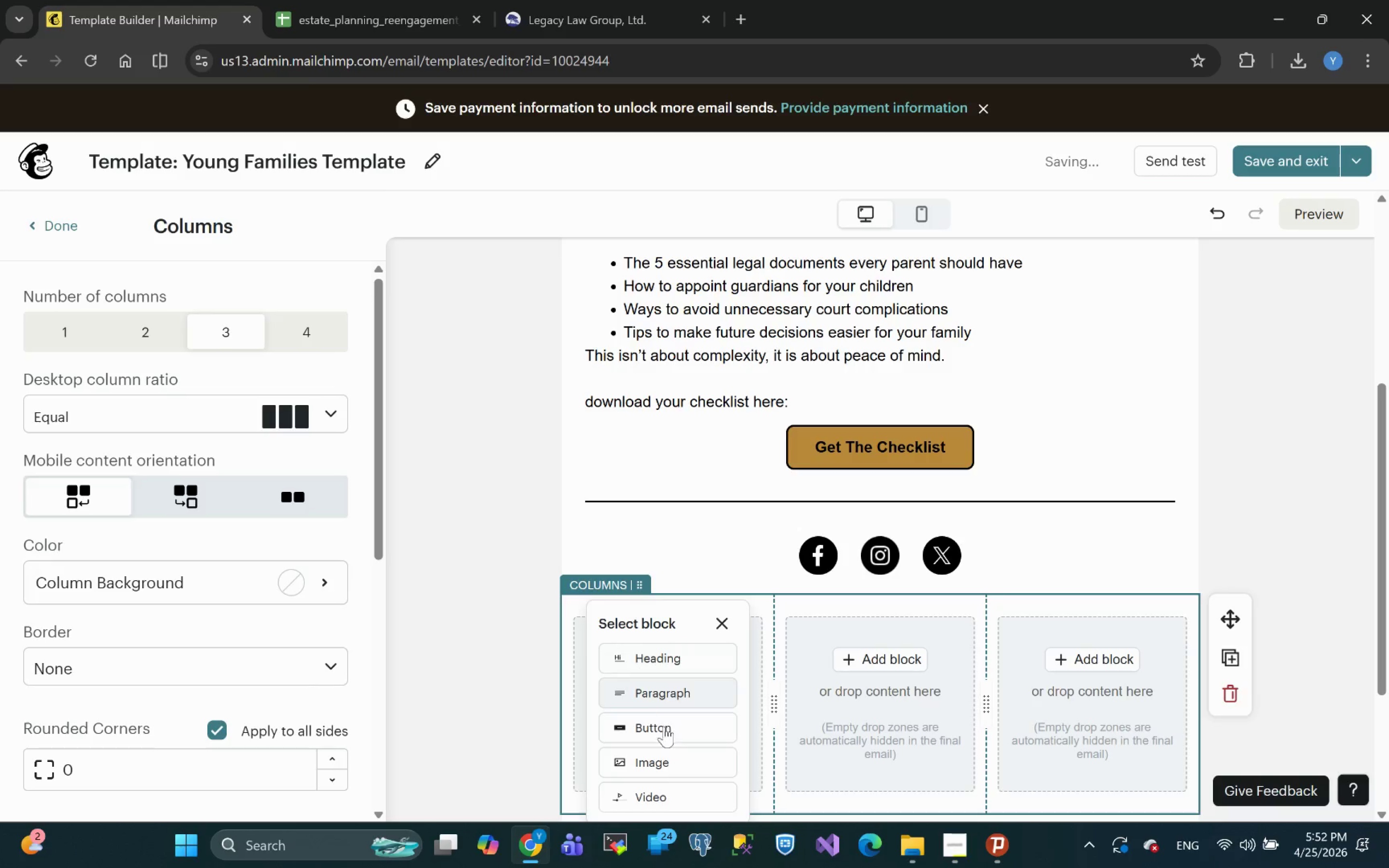 
left_click([660, 762])
 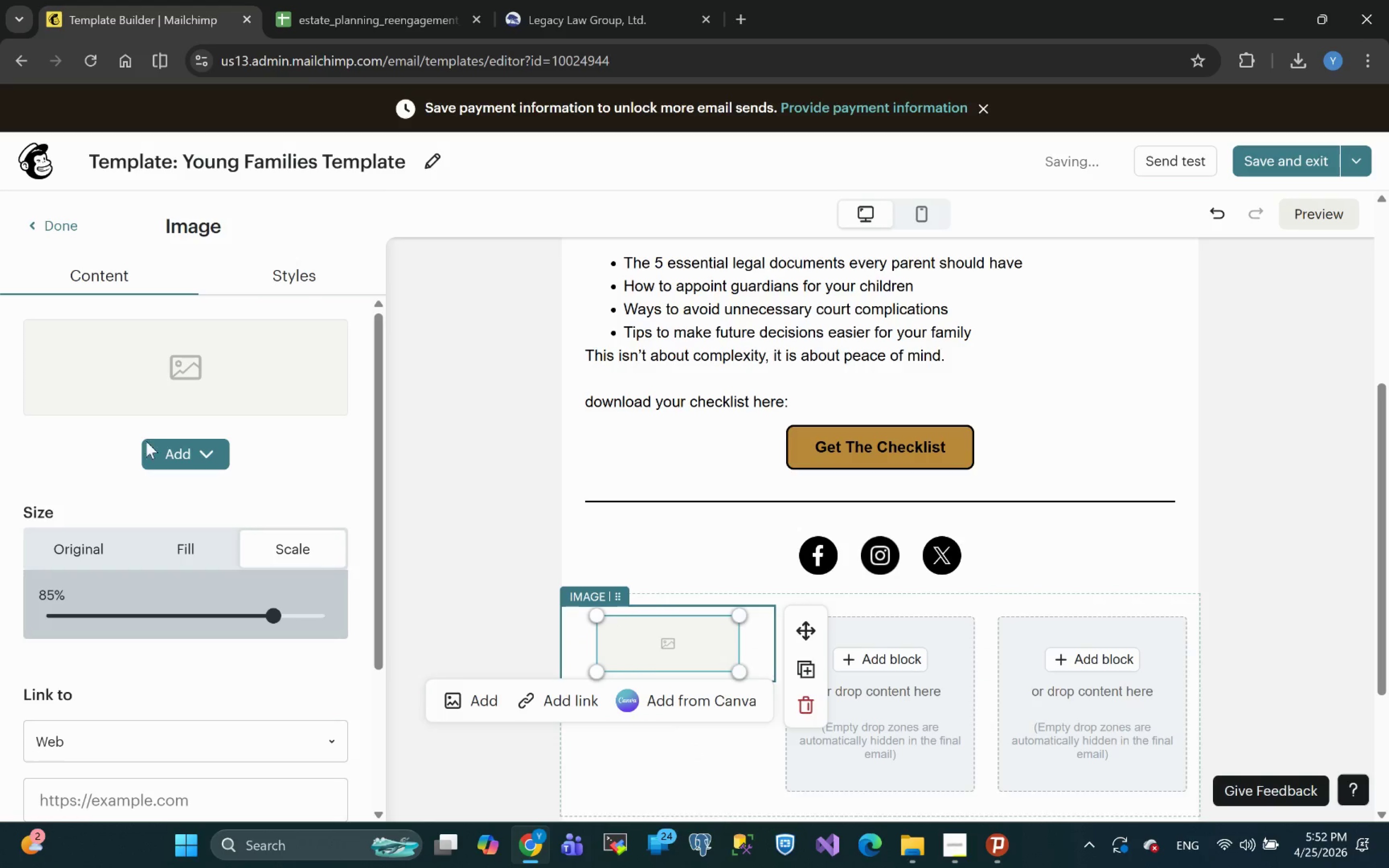 
left_click([195, 454])
 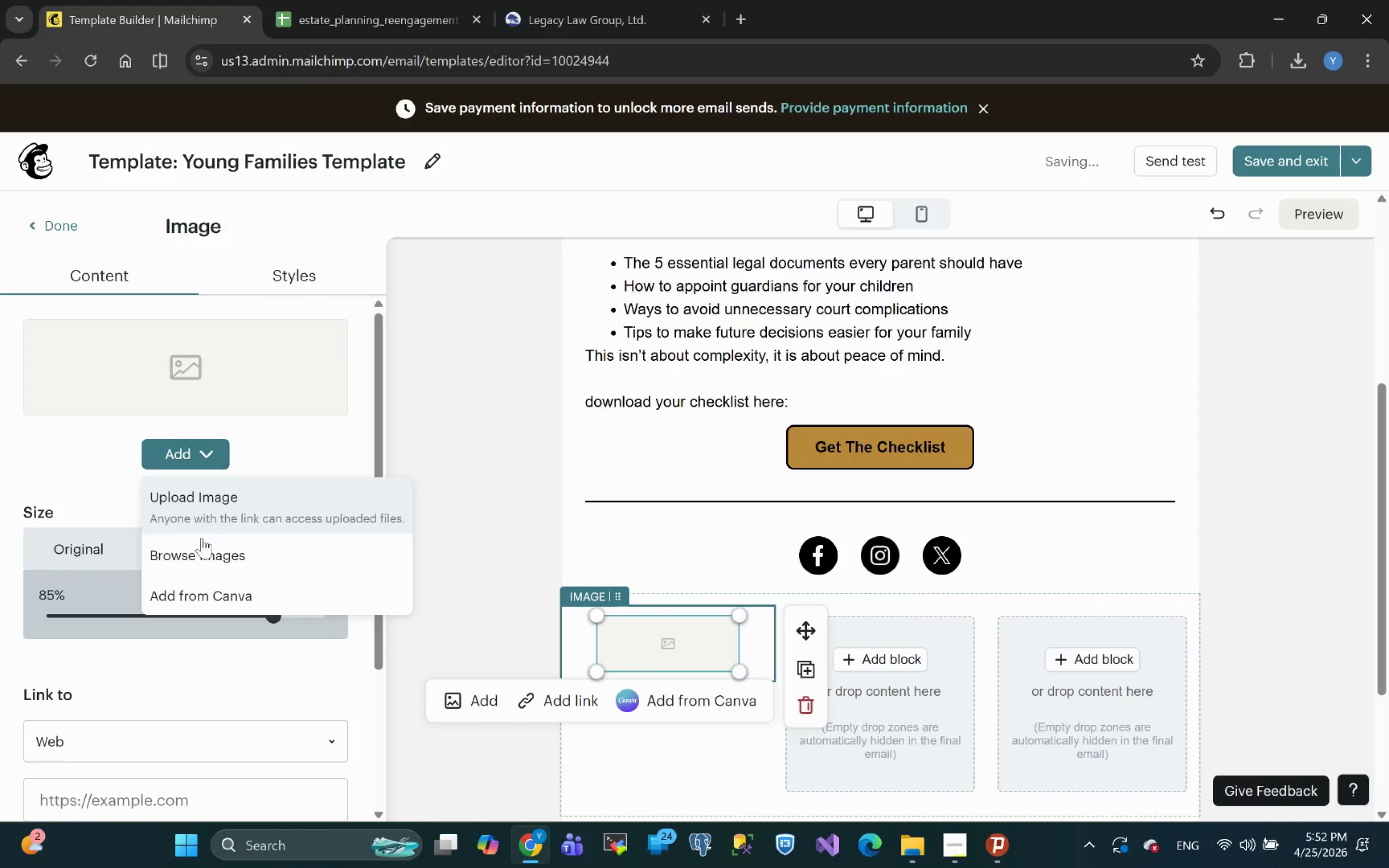 
left_click([196, 553])
 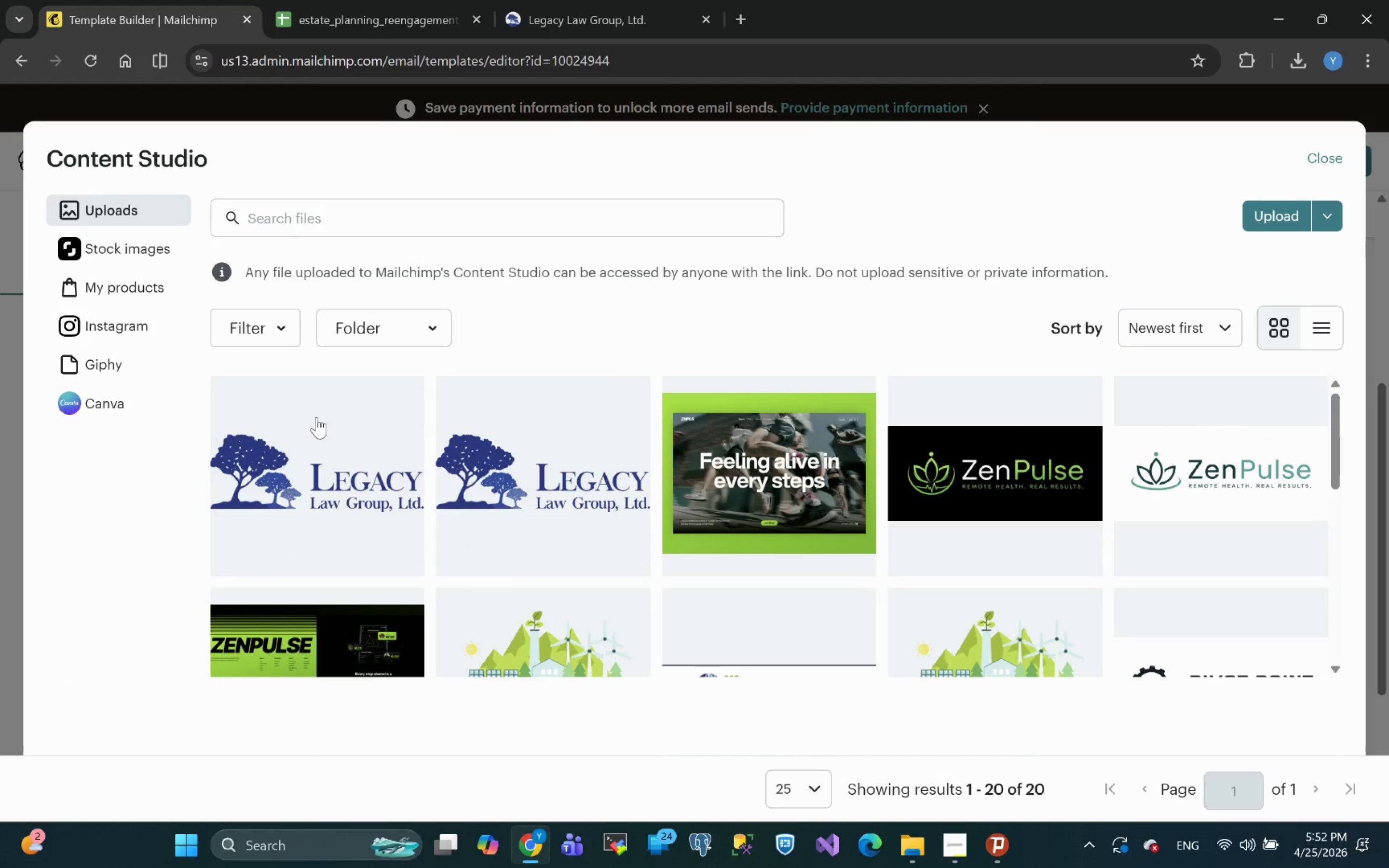 
left_click([316, 417])
 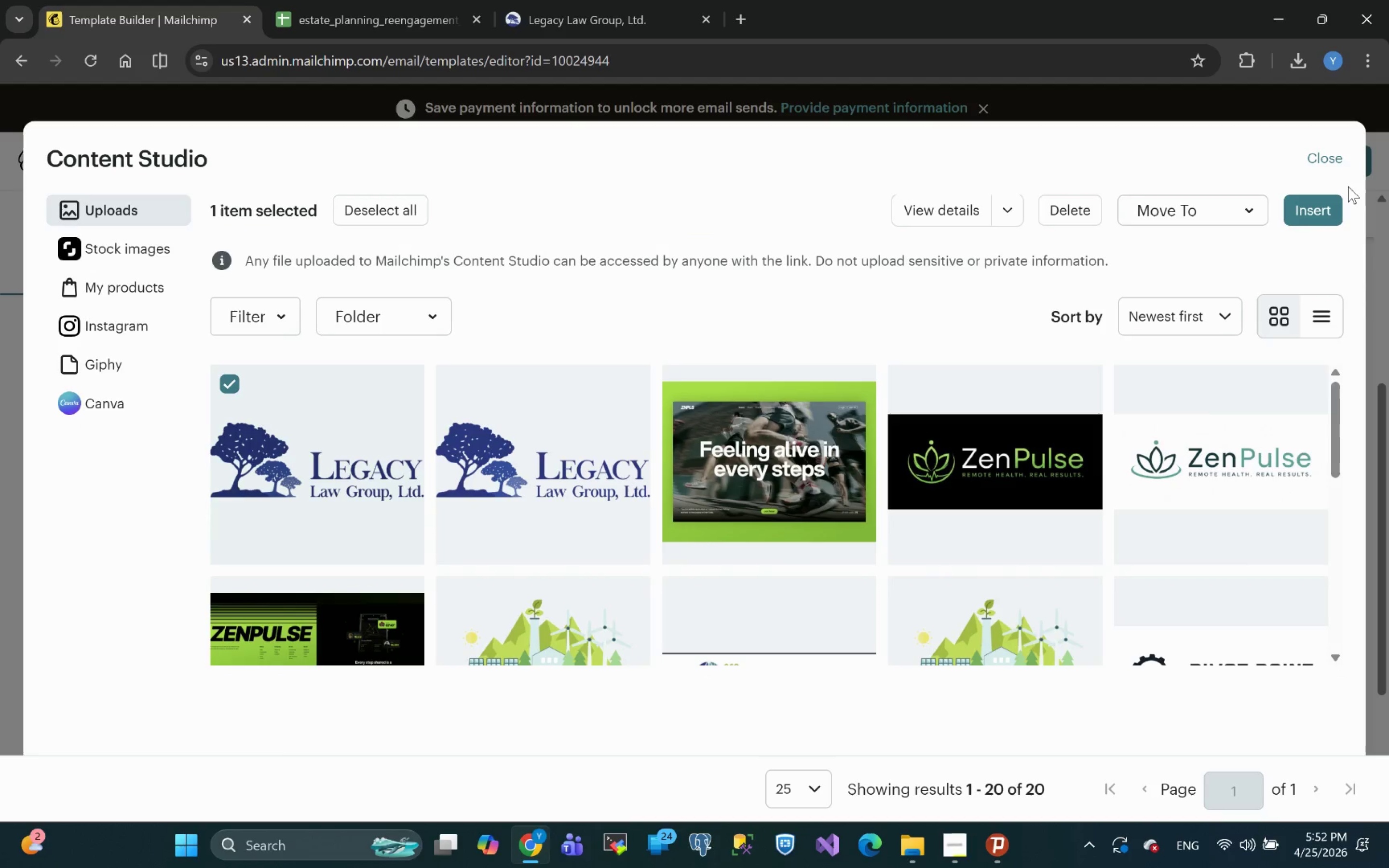 
left_click([1310, 200])
 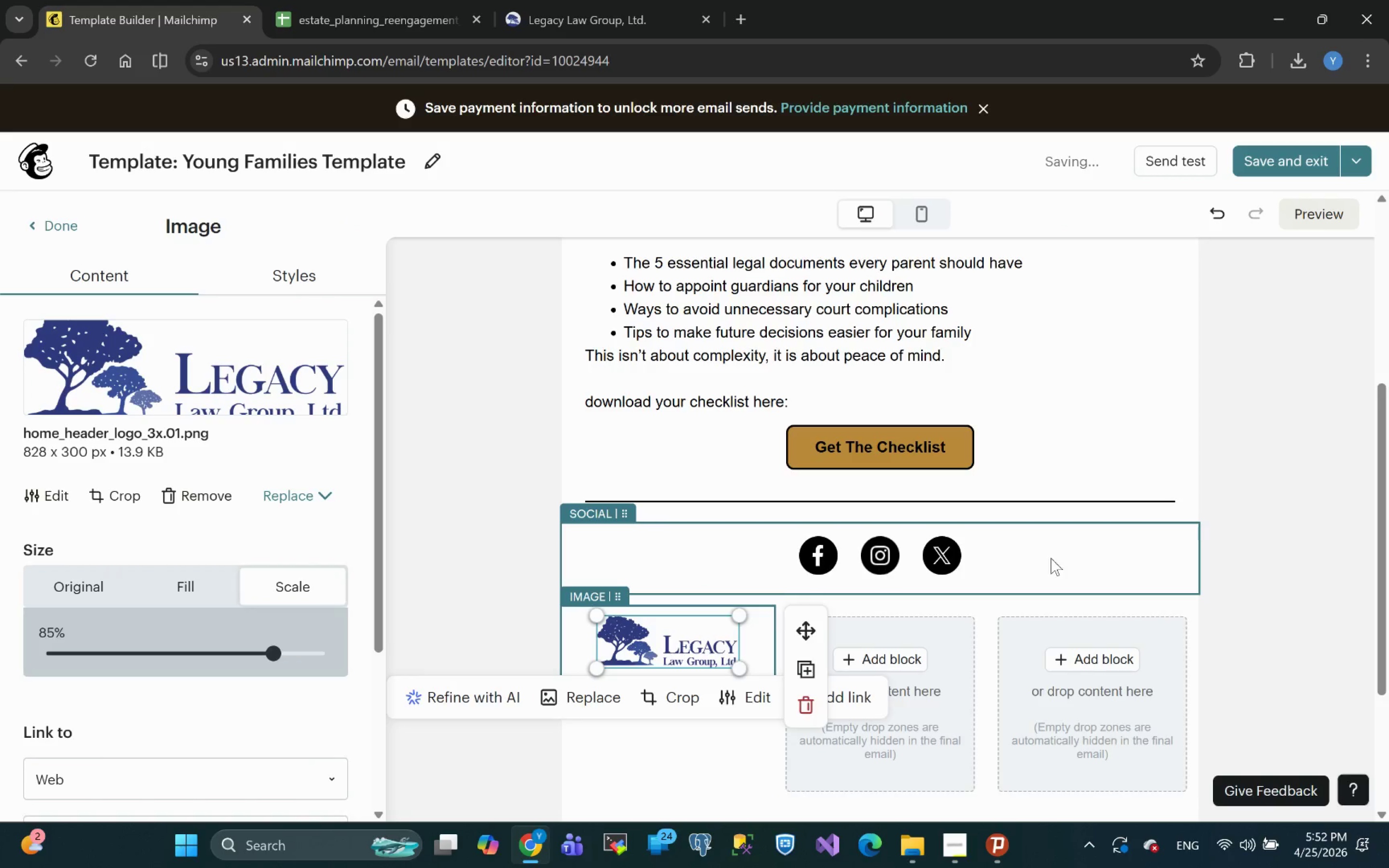 
left_click([1315, 564])
 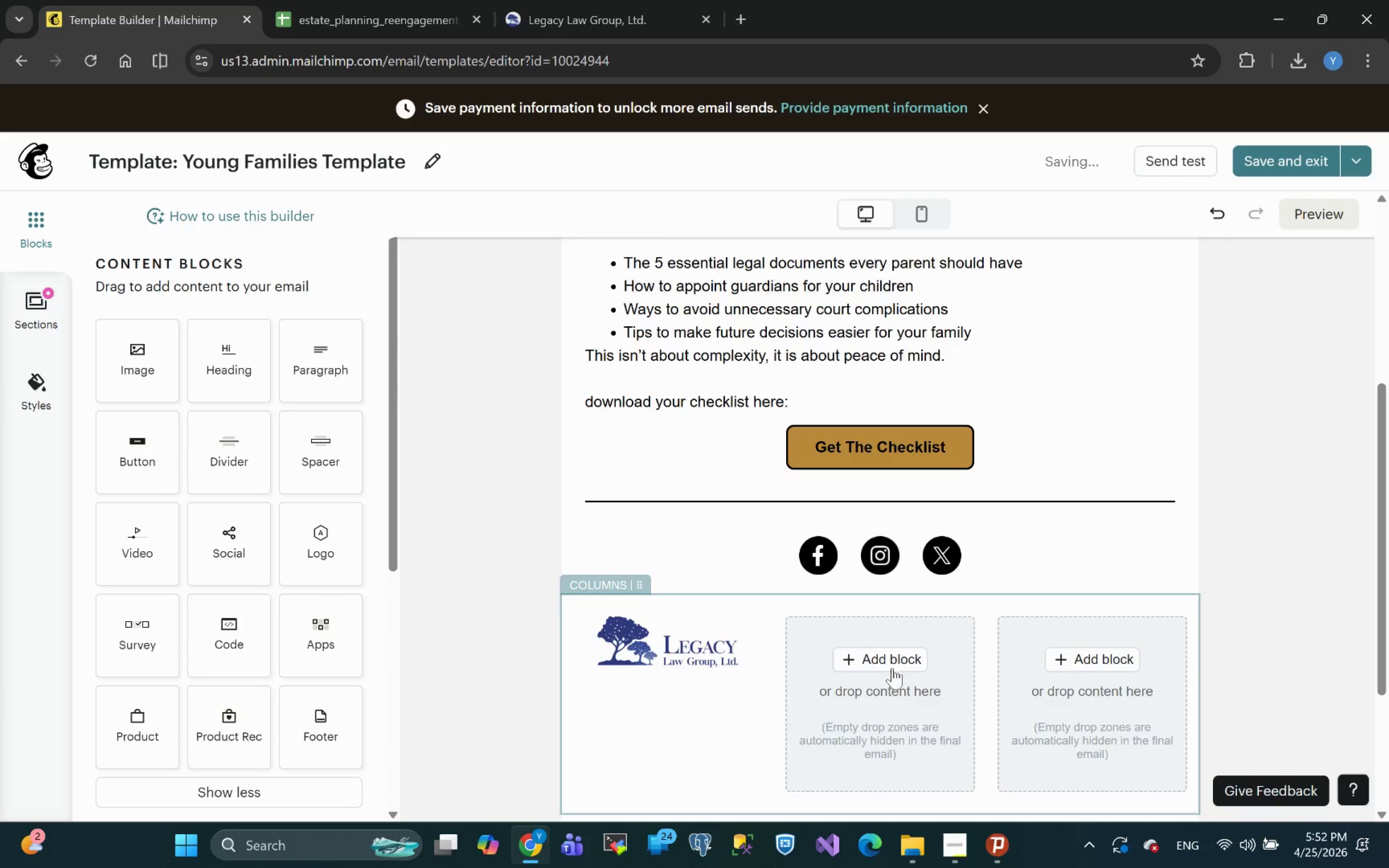 
left_click([887, 661])
 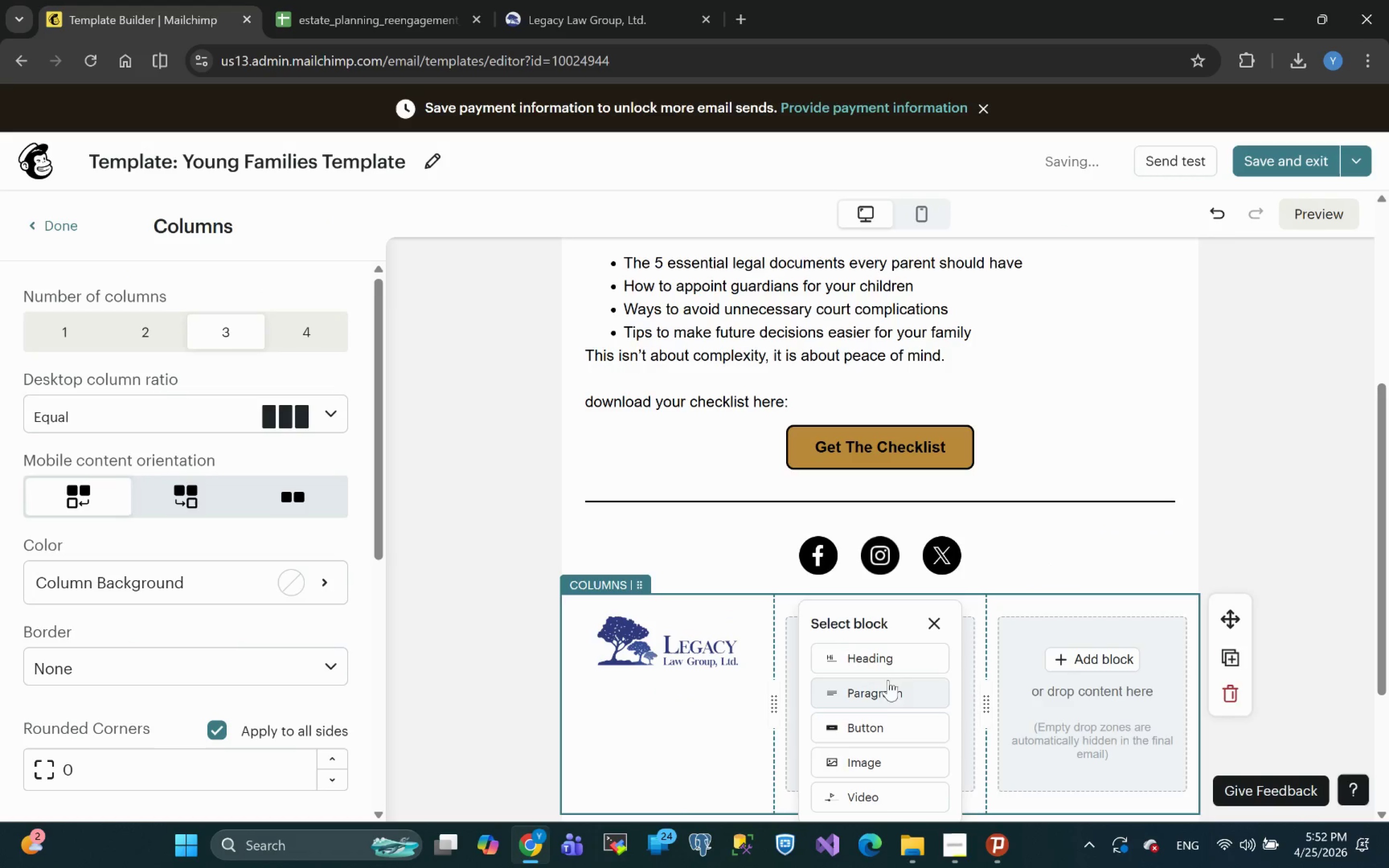 
left_click([878, 696])
 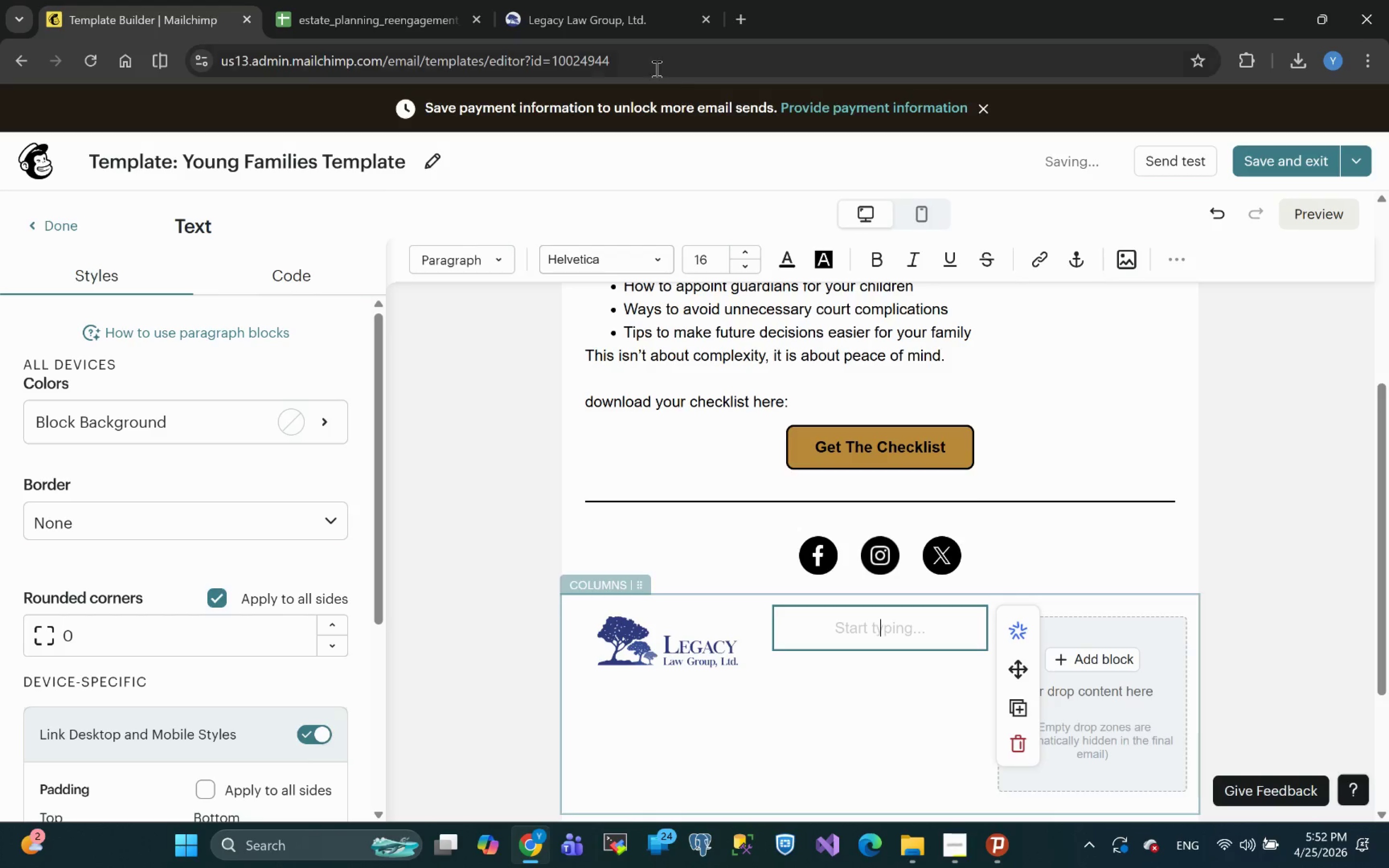 
left_click([560, 10])
 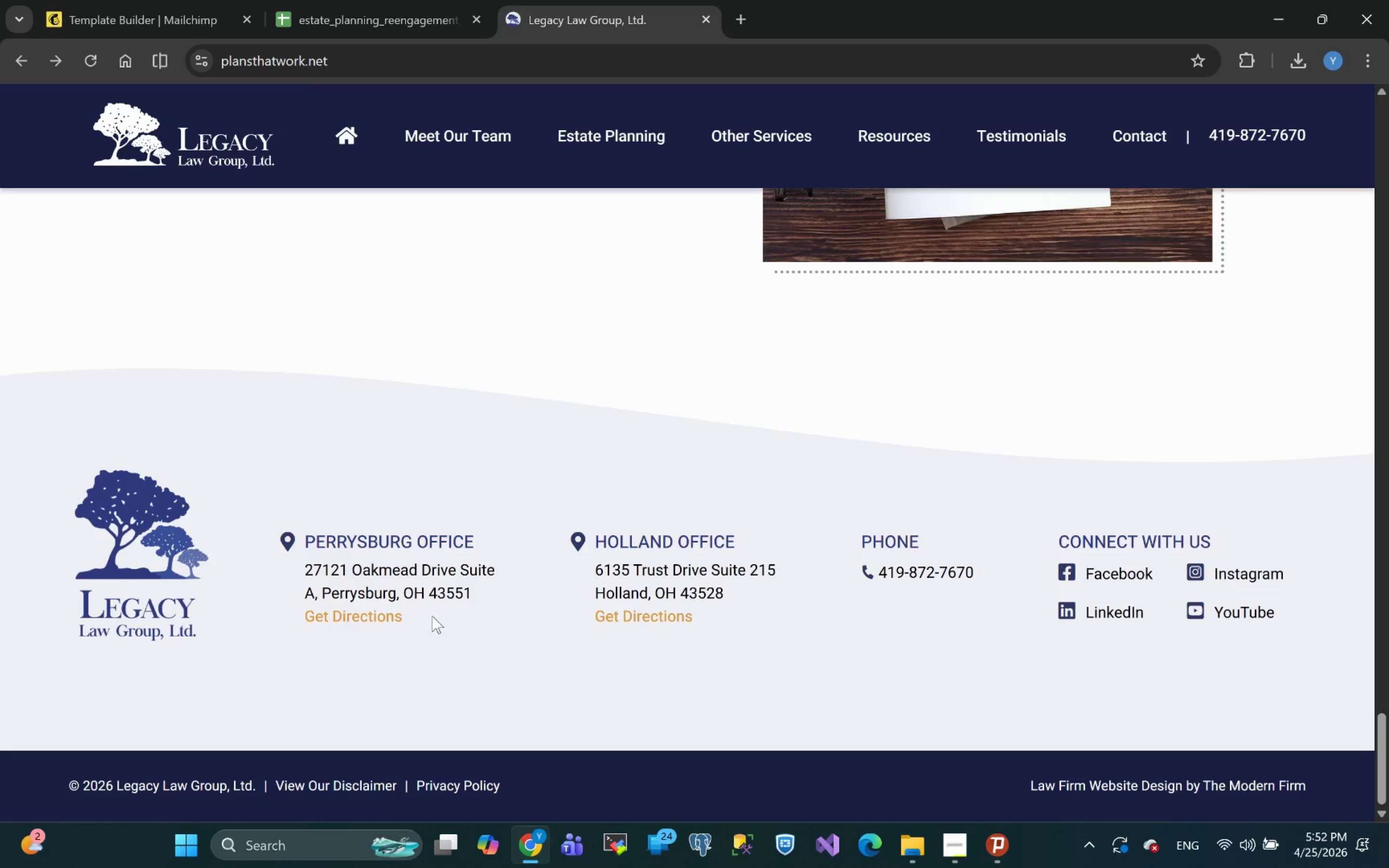 
left_click_drag(start_coordinate=[494, 593], to_coordinate=[269, 536])
 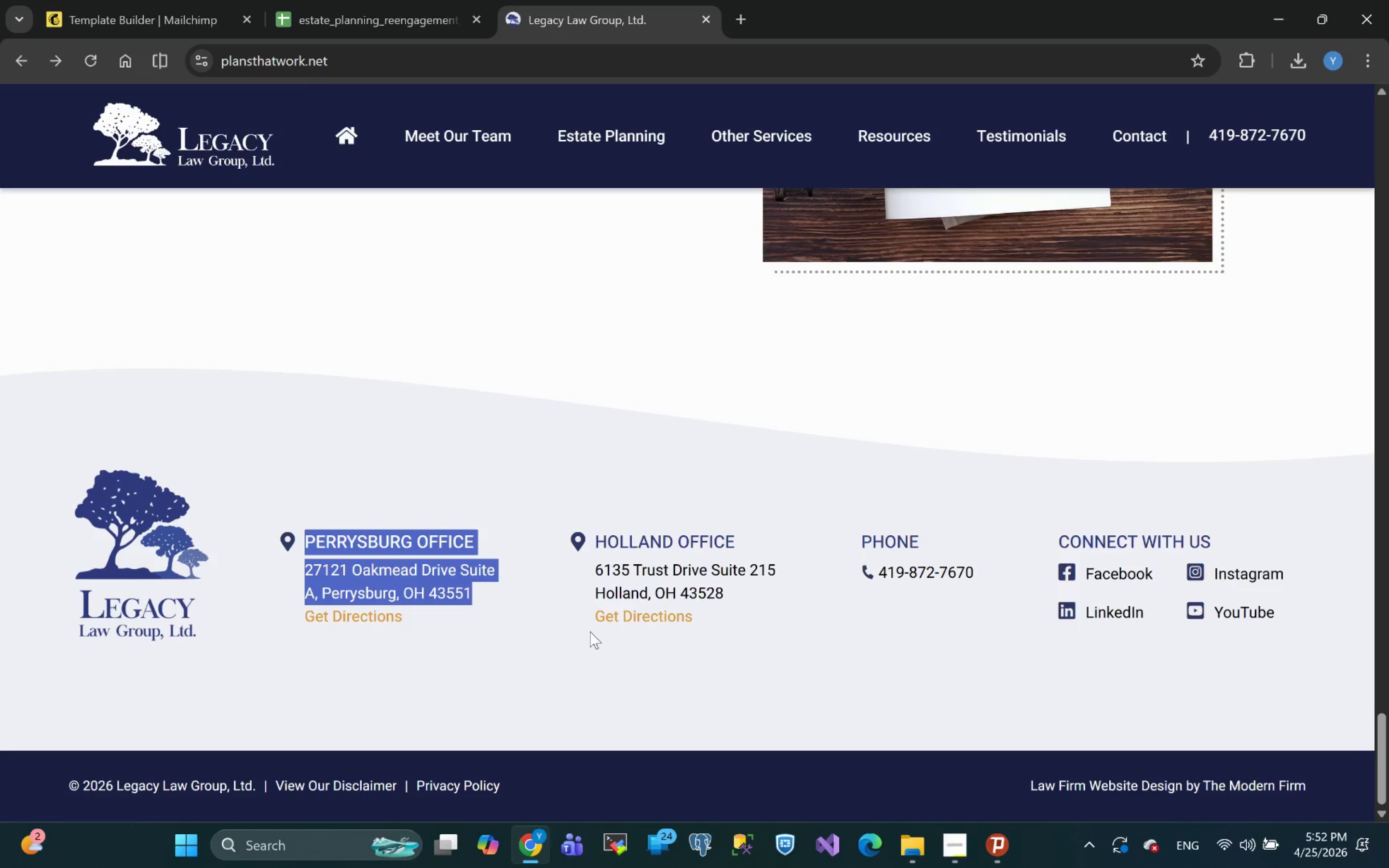 
key(Control+C)
 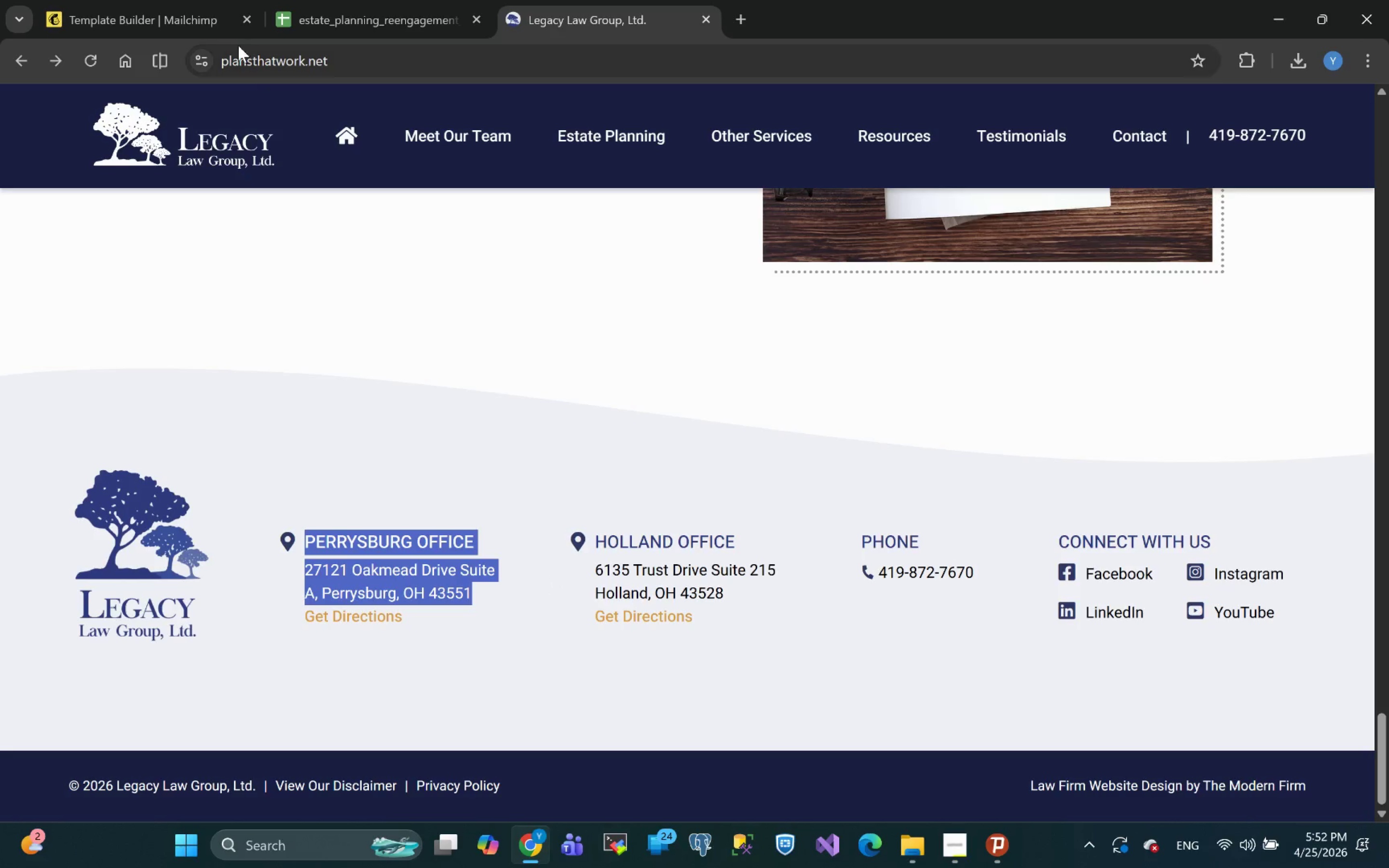 
left_click([152, 17])
 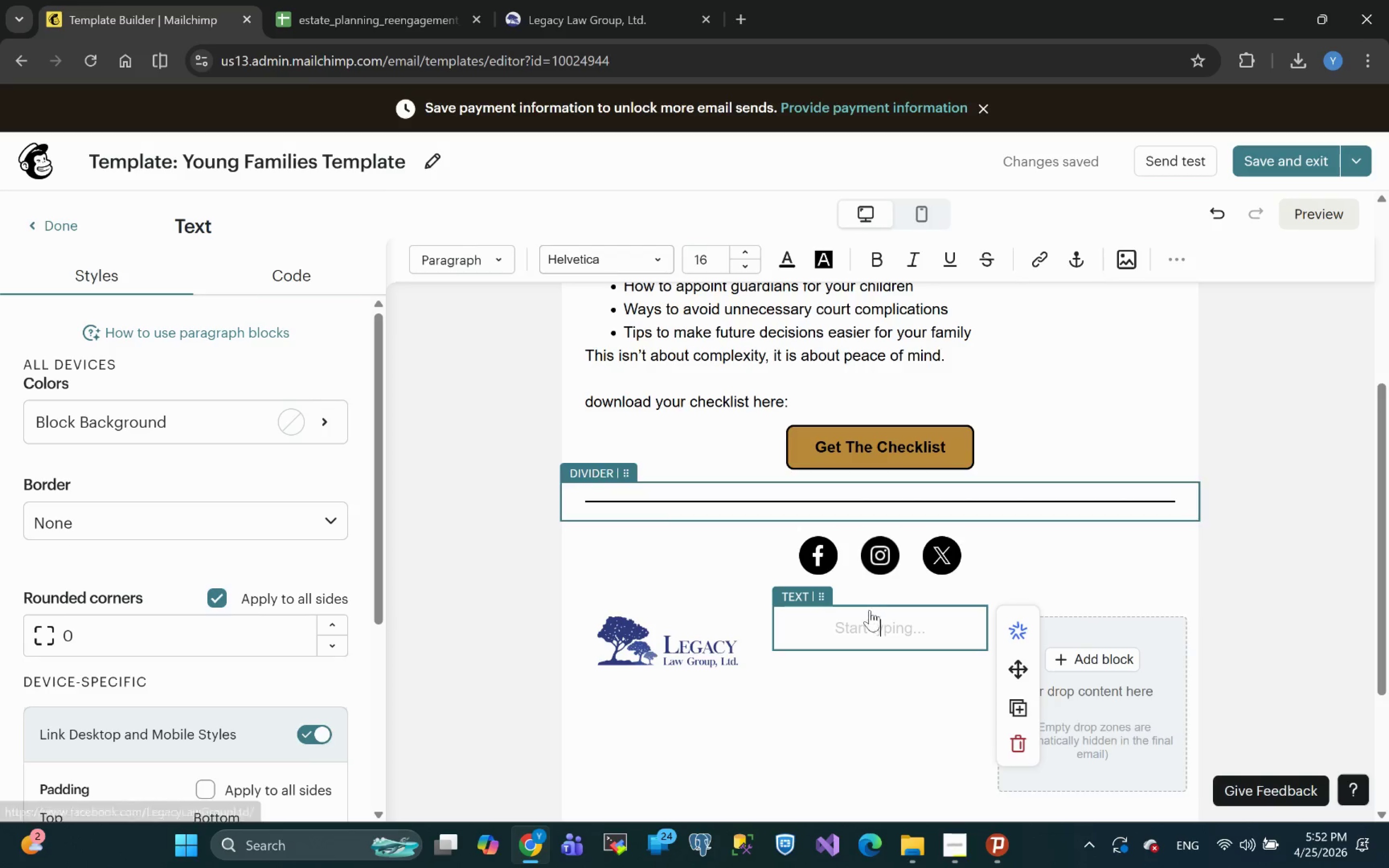 
key(Control+V)
 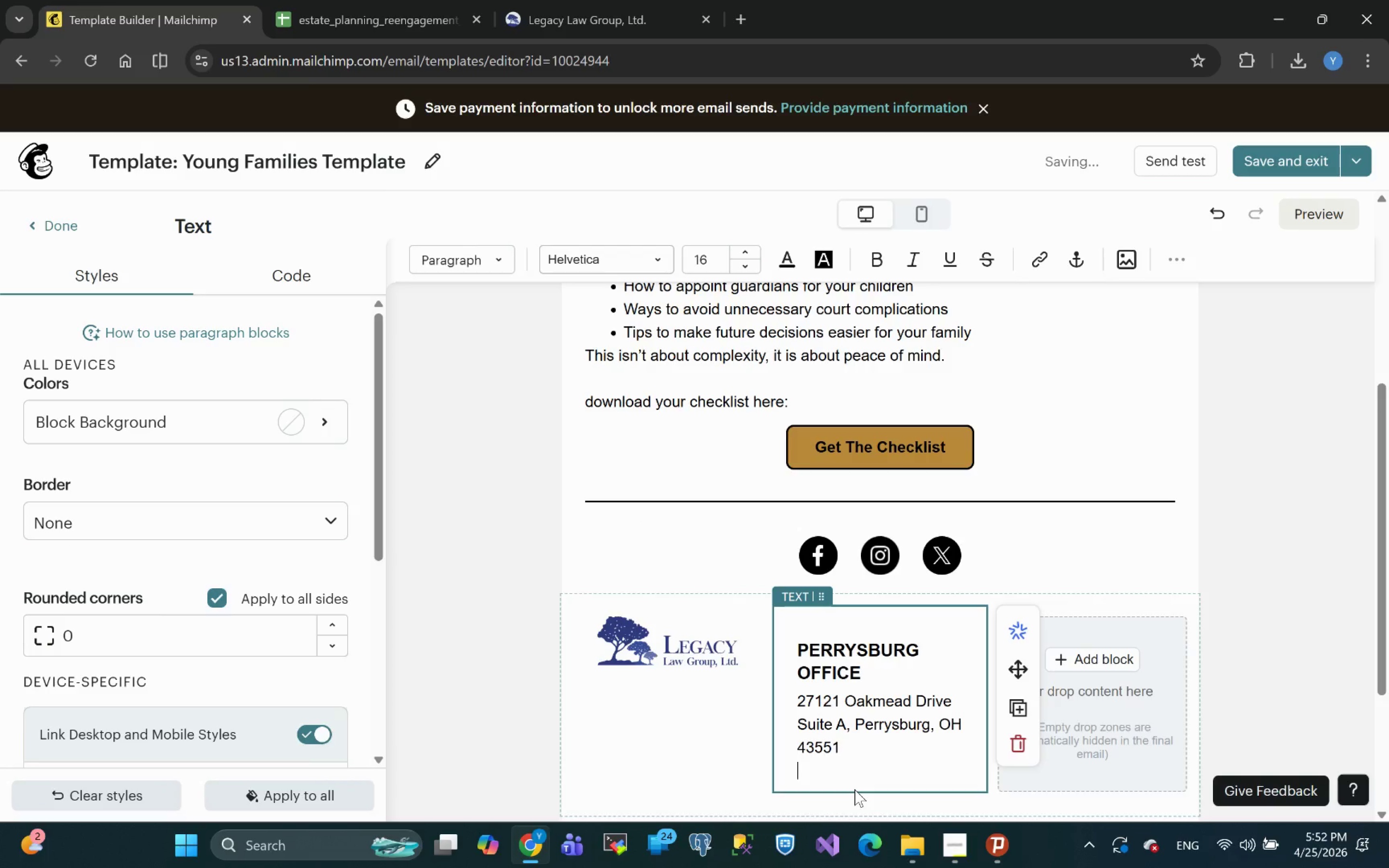 
key(Backspace)
 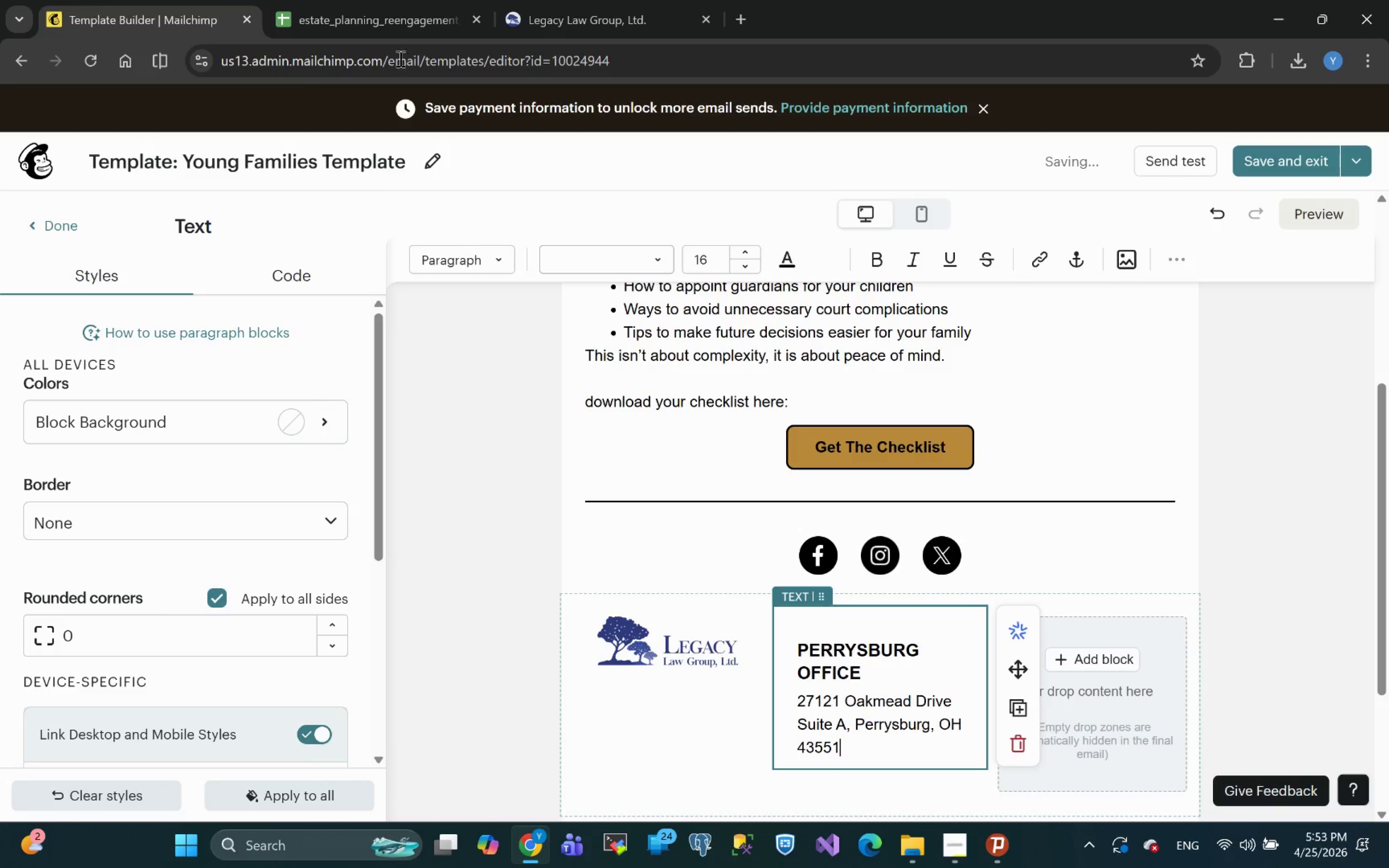 
left_click([586, 13])
 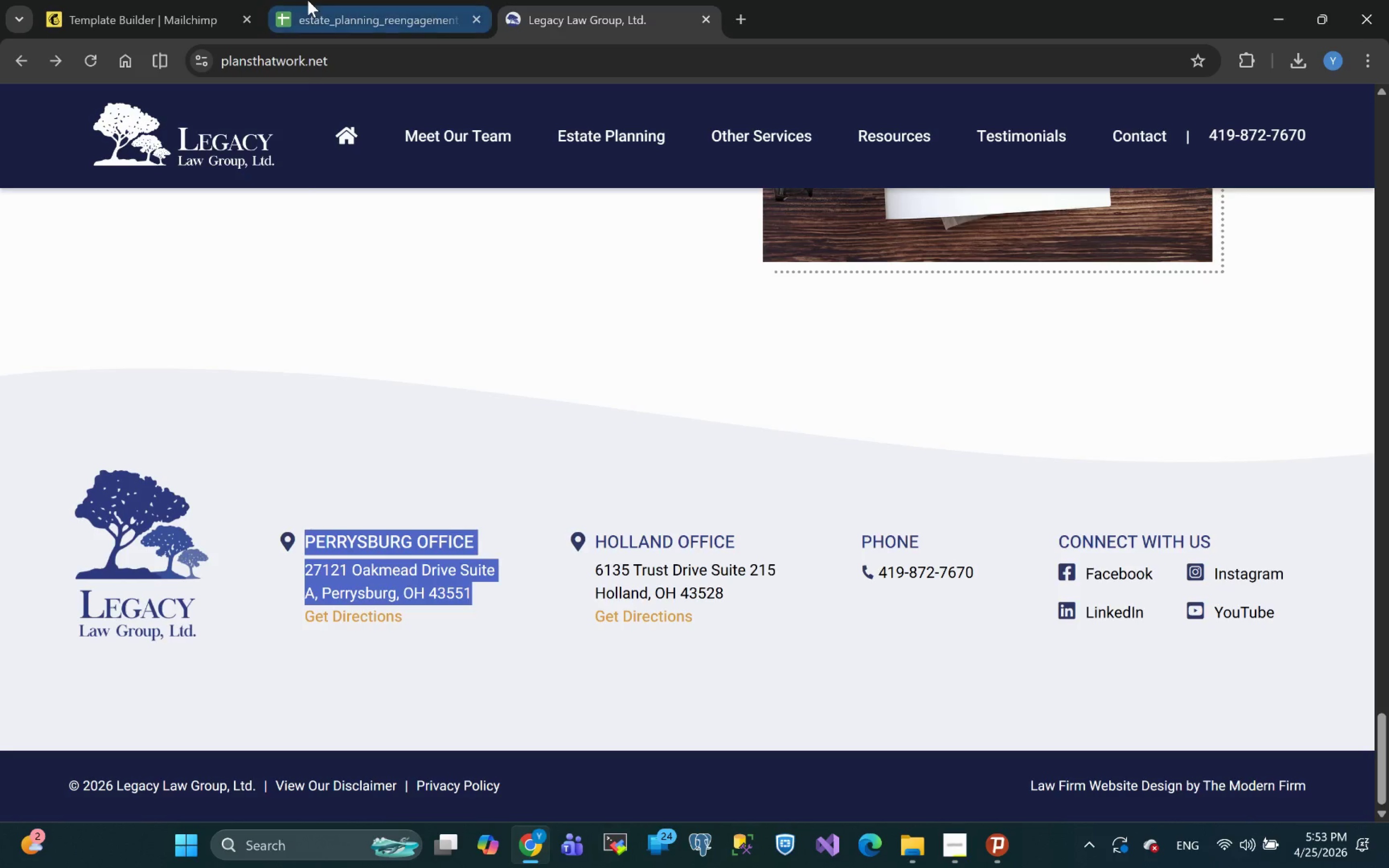 
left_click([156, 22])
 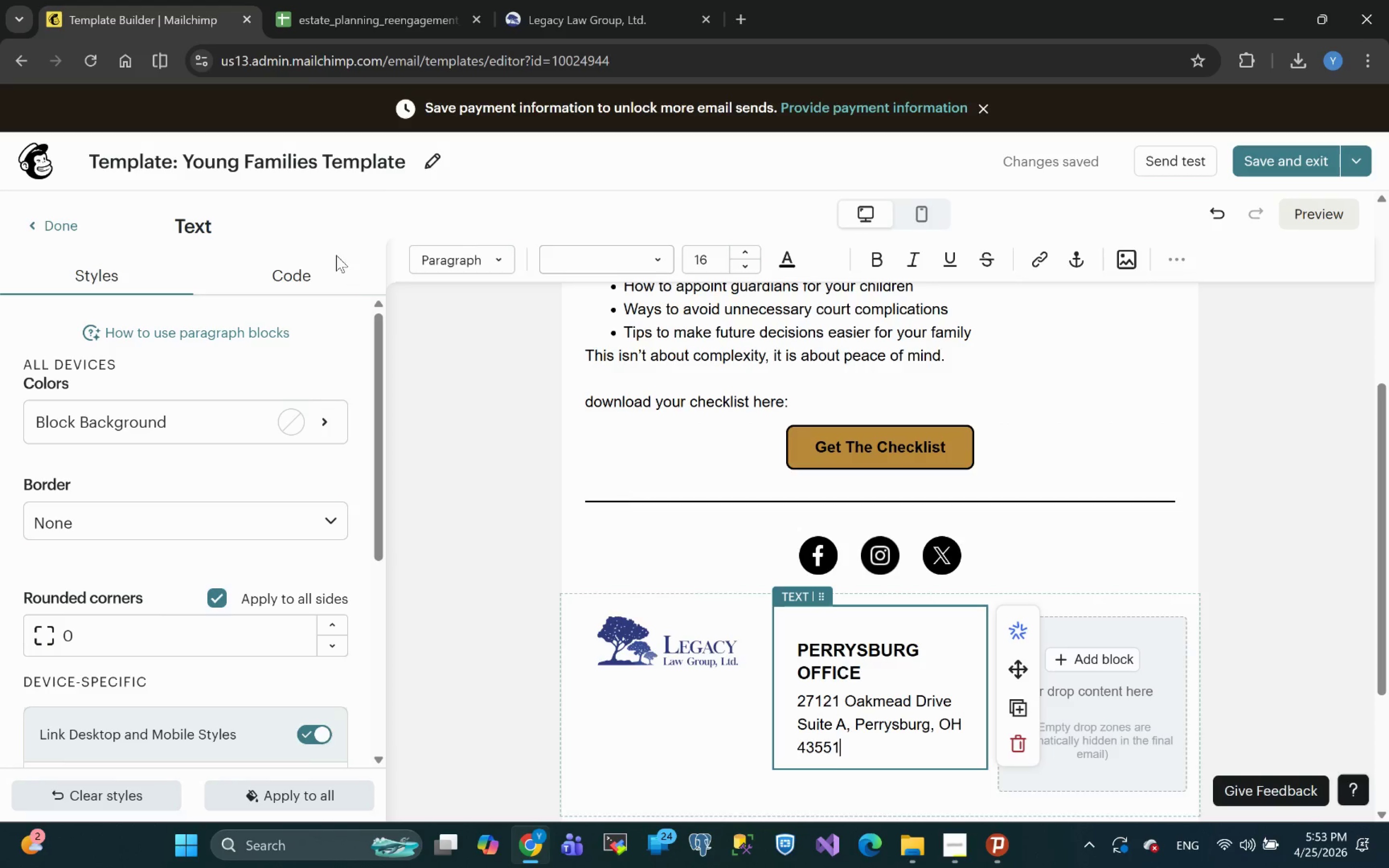 
left_click([596, 14])
 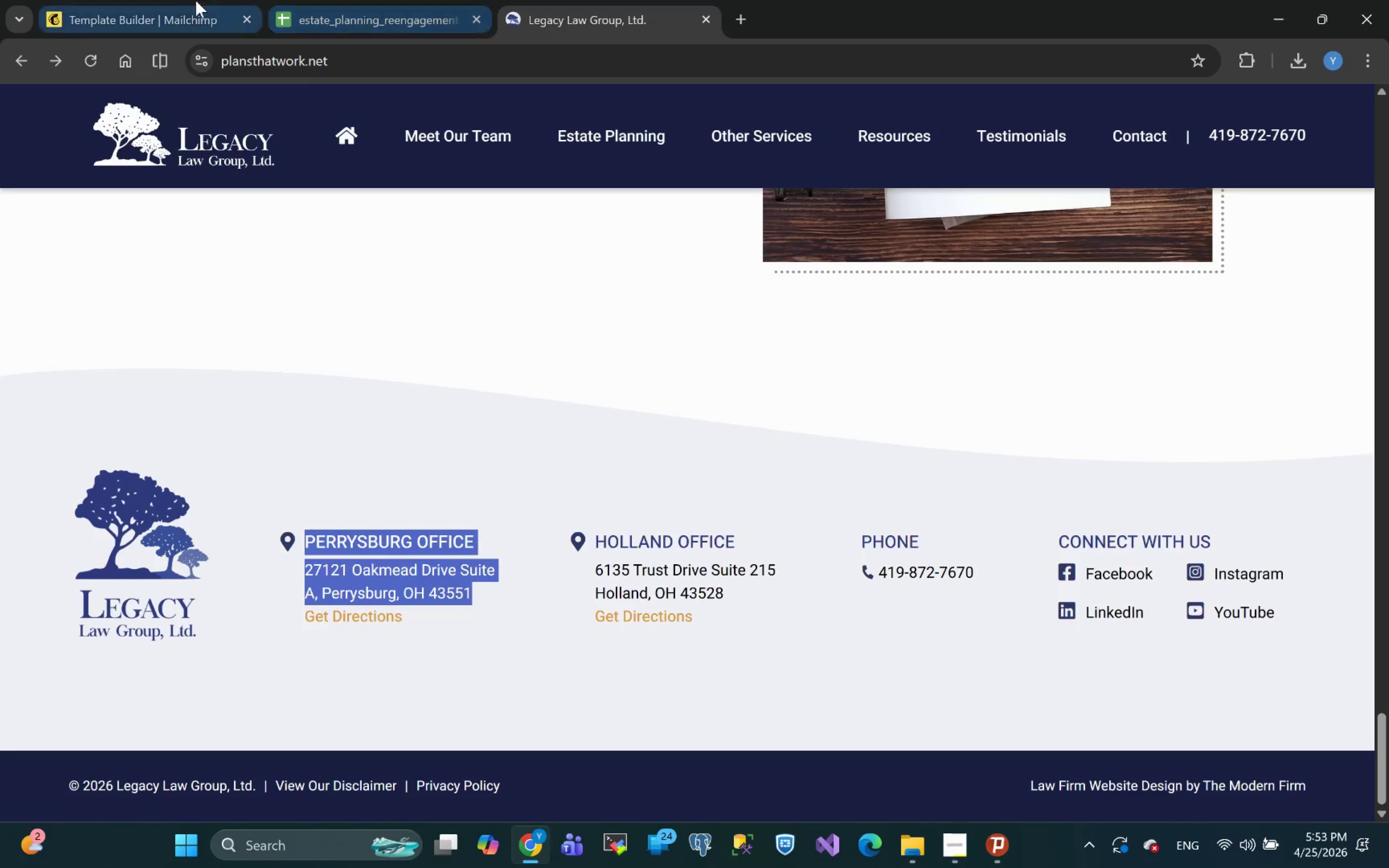 
left_click([137, 9])
 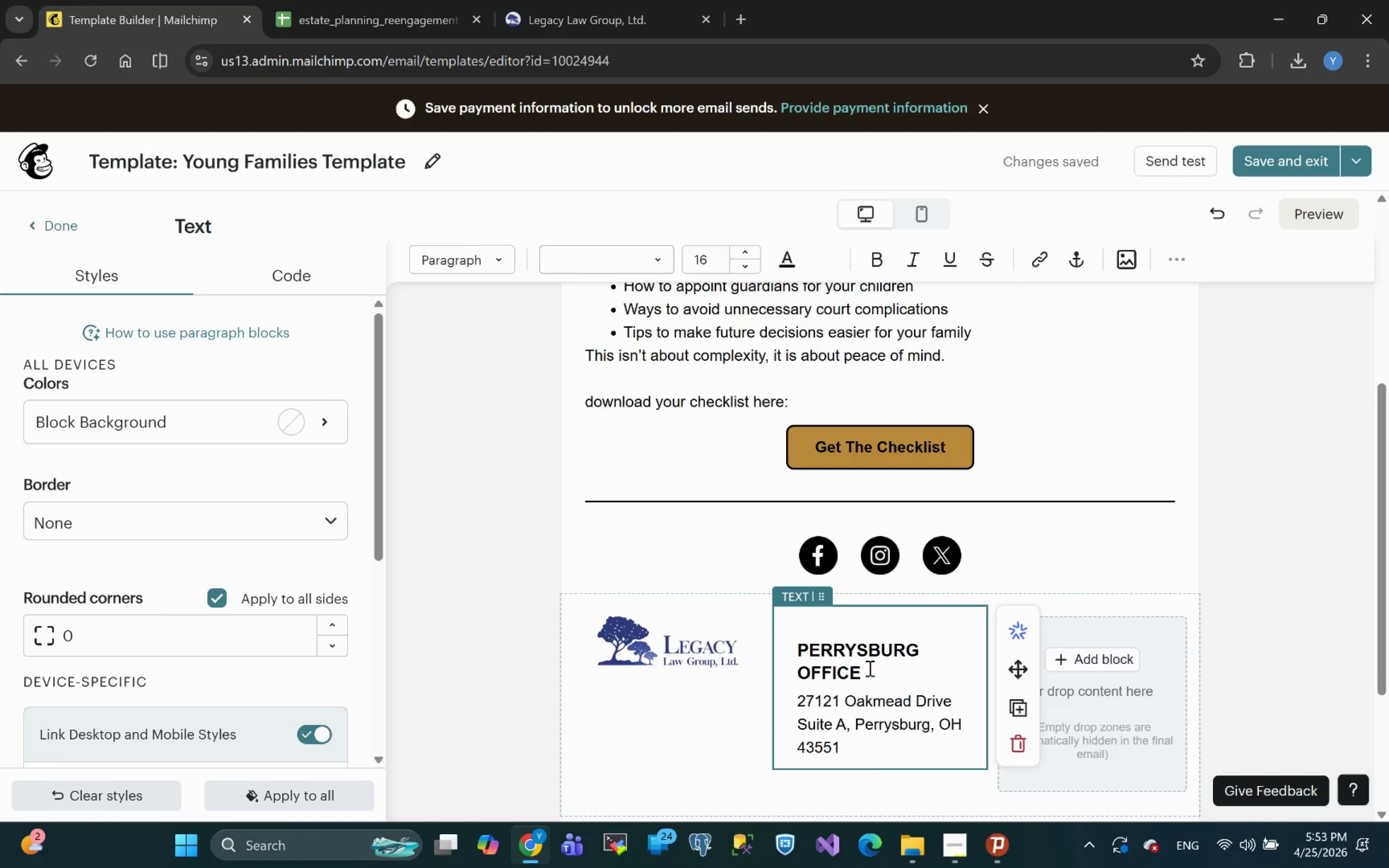 
left_click_drag(start_coordinate=[867, 671], to_coordinate=[793, 651])
 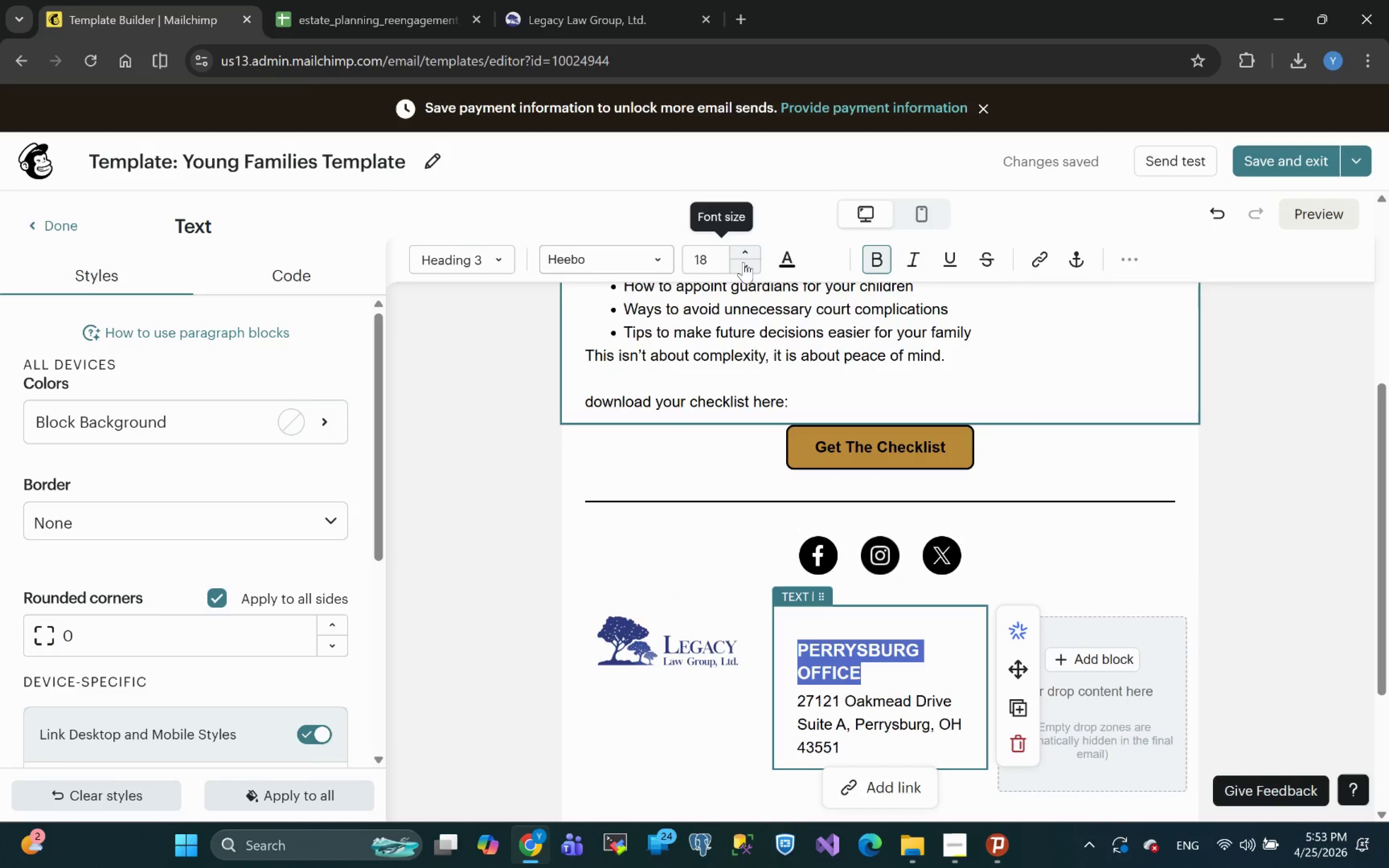 
left_click([746, 270])
 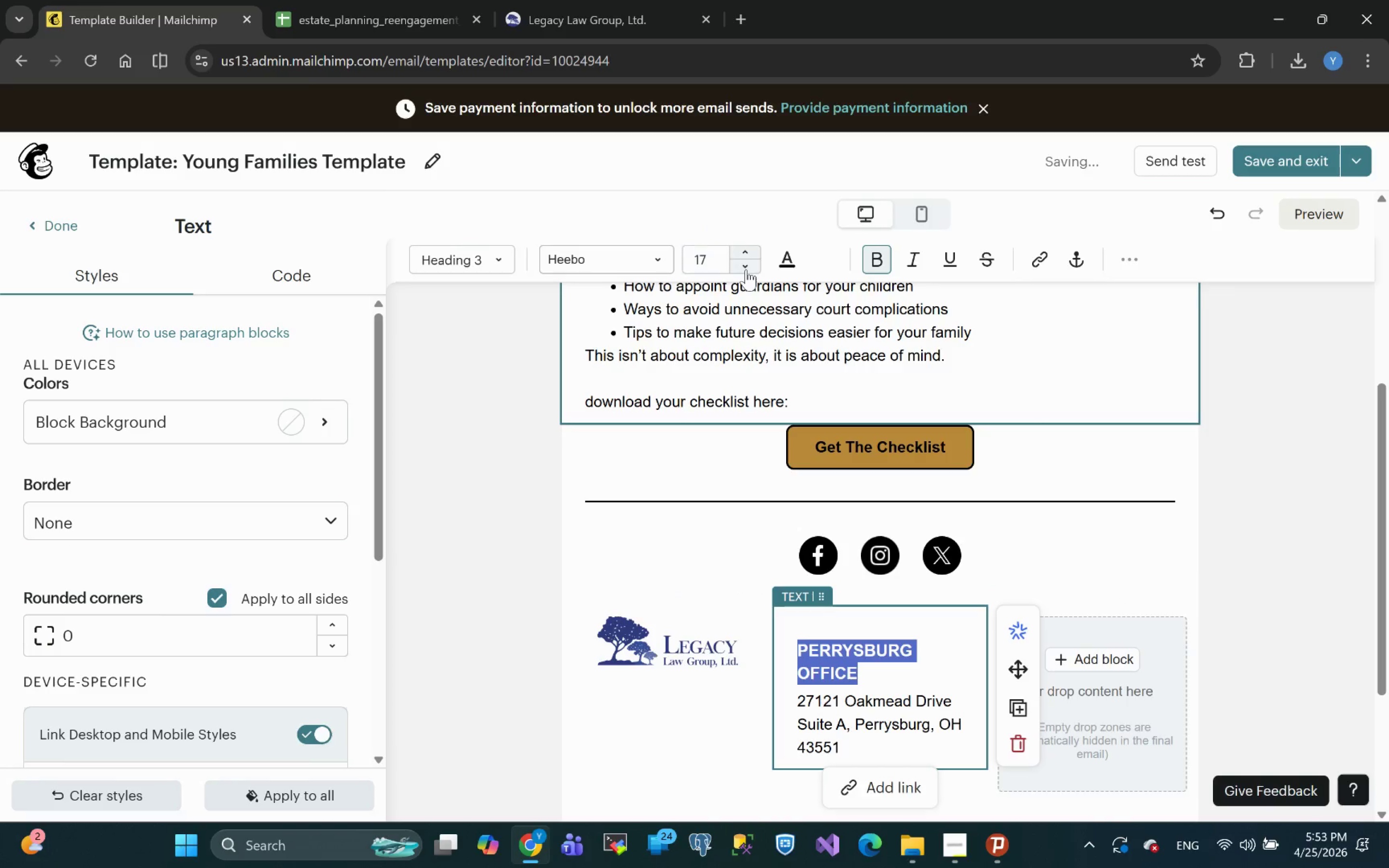 
left_click([746, 270])
 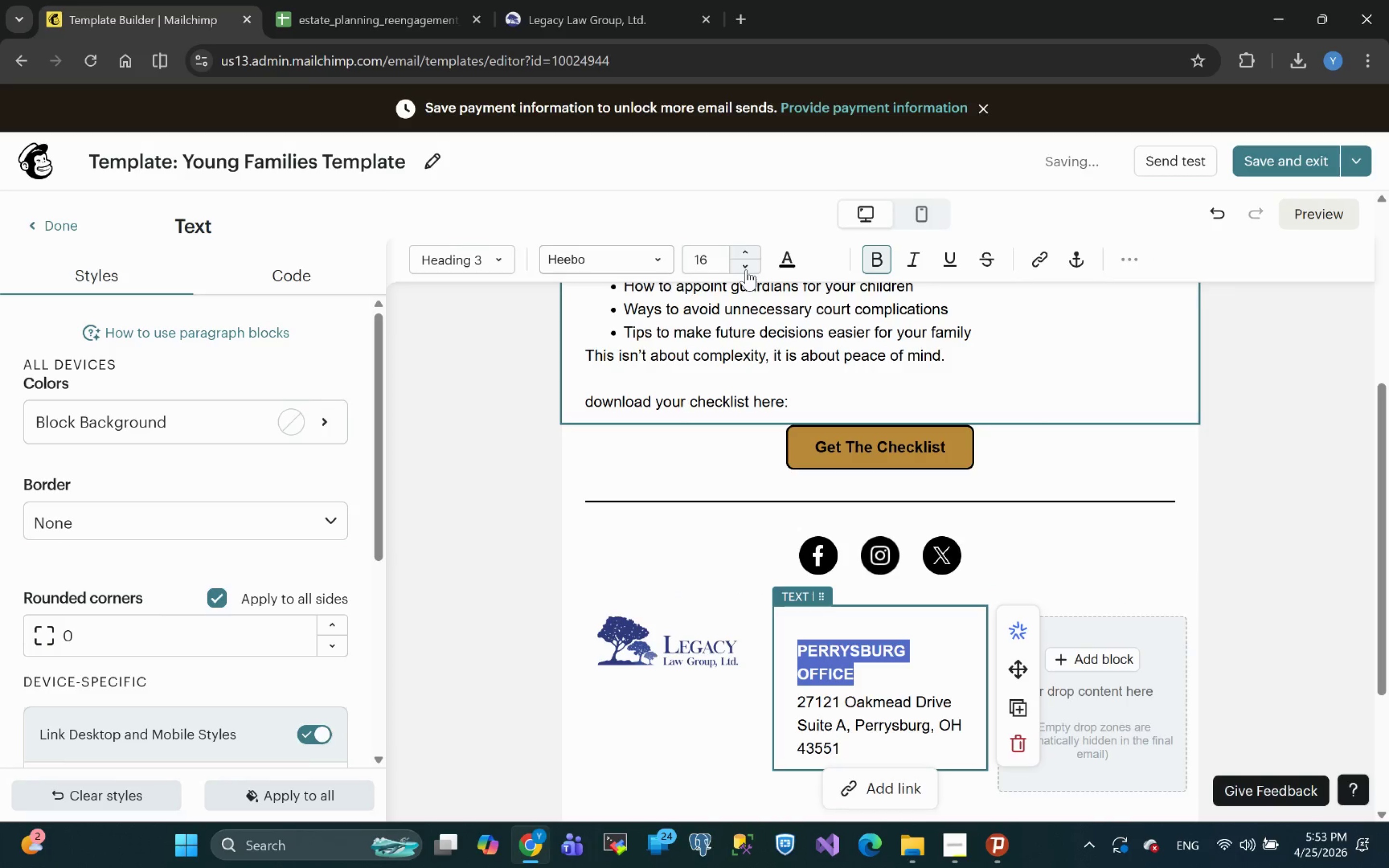 
left_click([746, 270])
 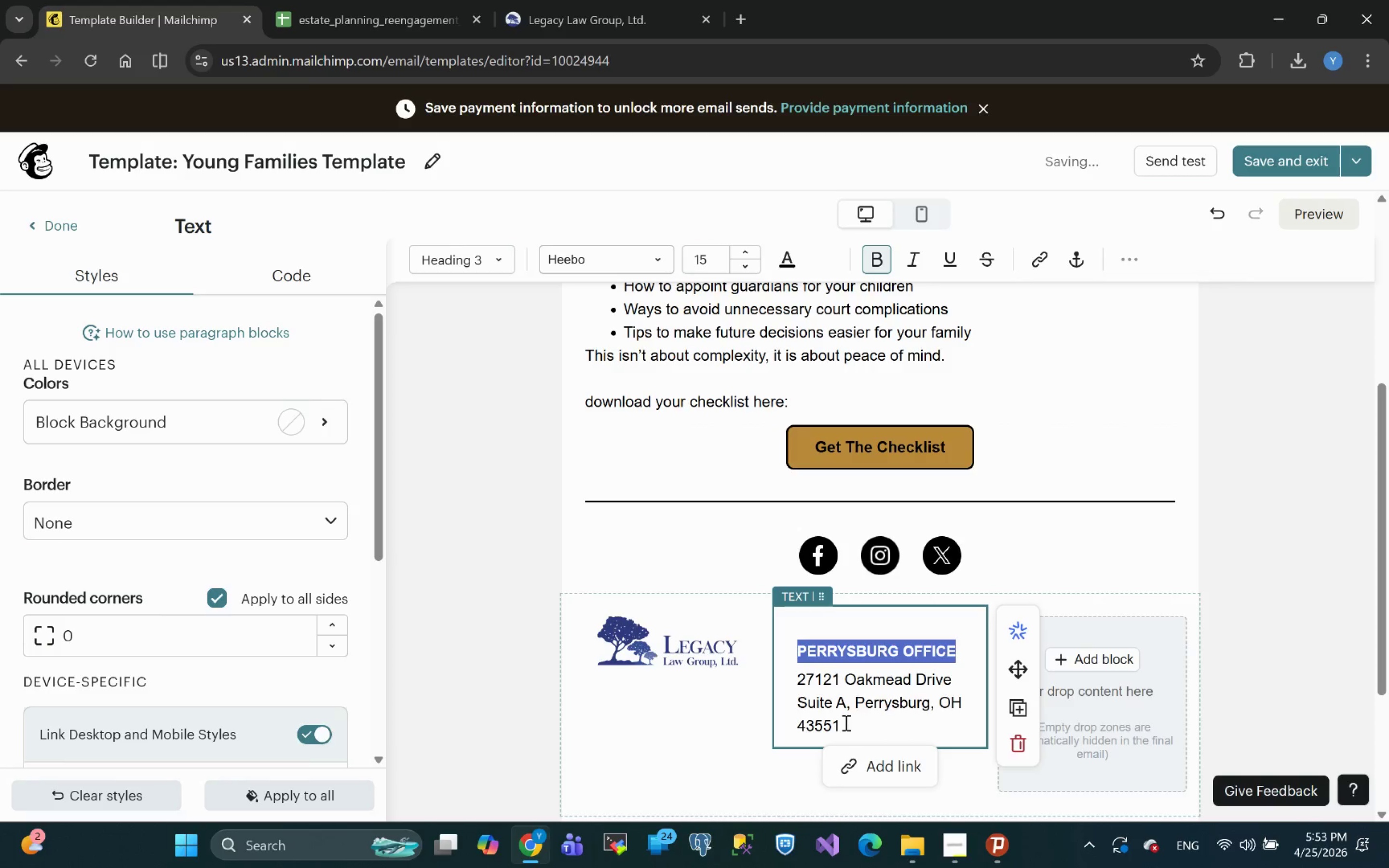 
left_click_drag(start_coordinate=[847, 727], to_coordinate=[795, 681])
 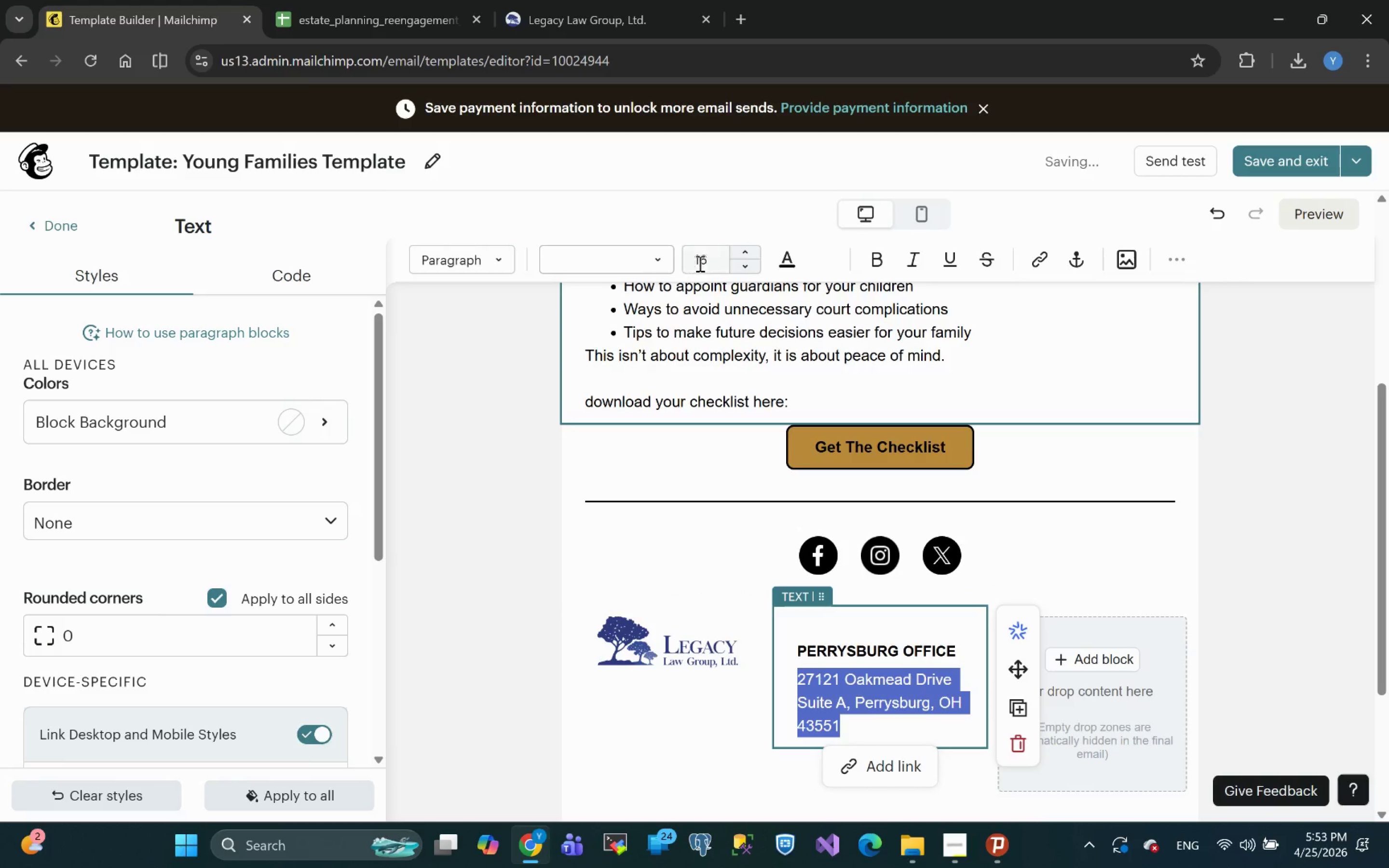 
left_click([749, 270])
 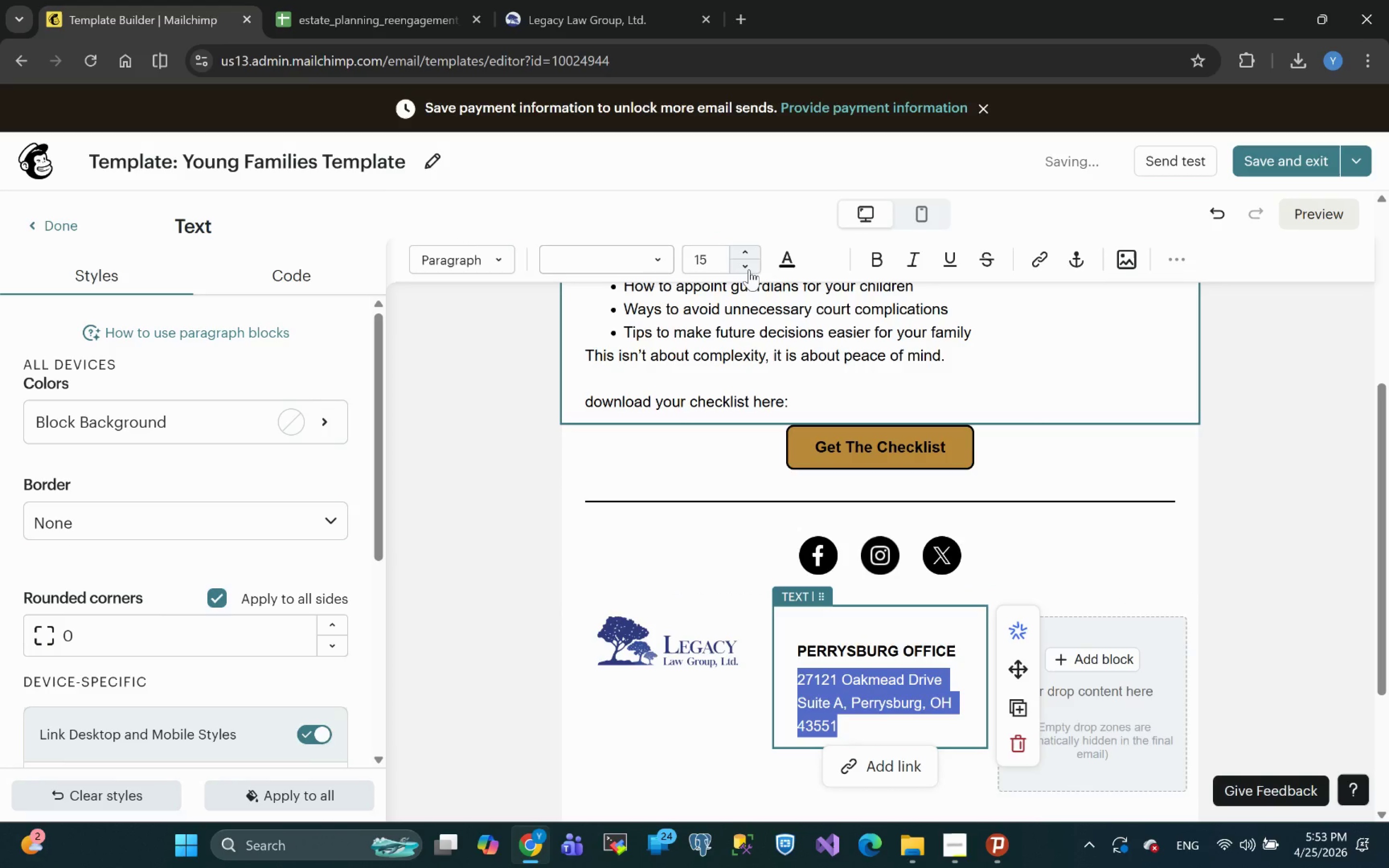 
left_click([749, 270])
 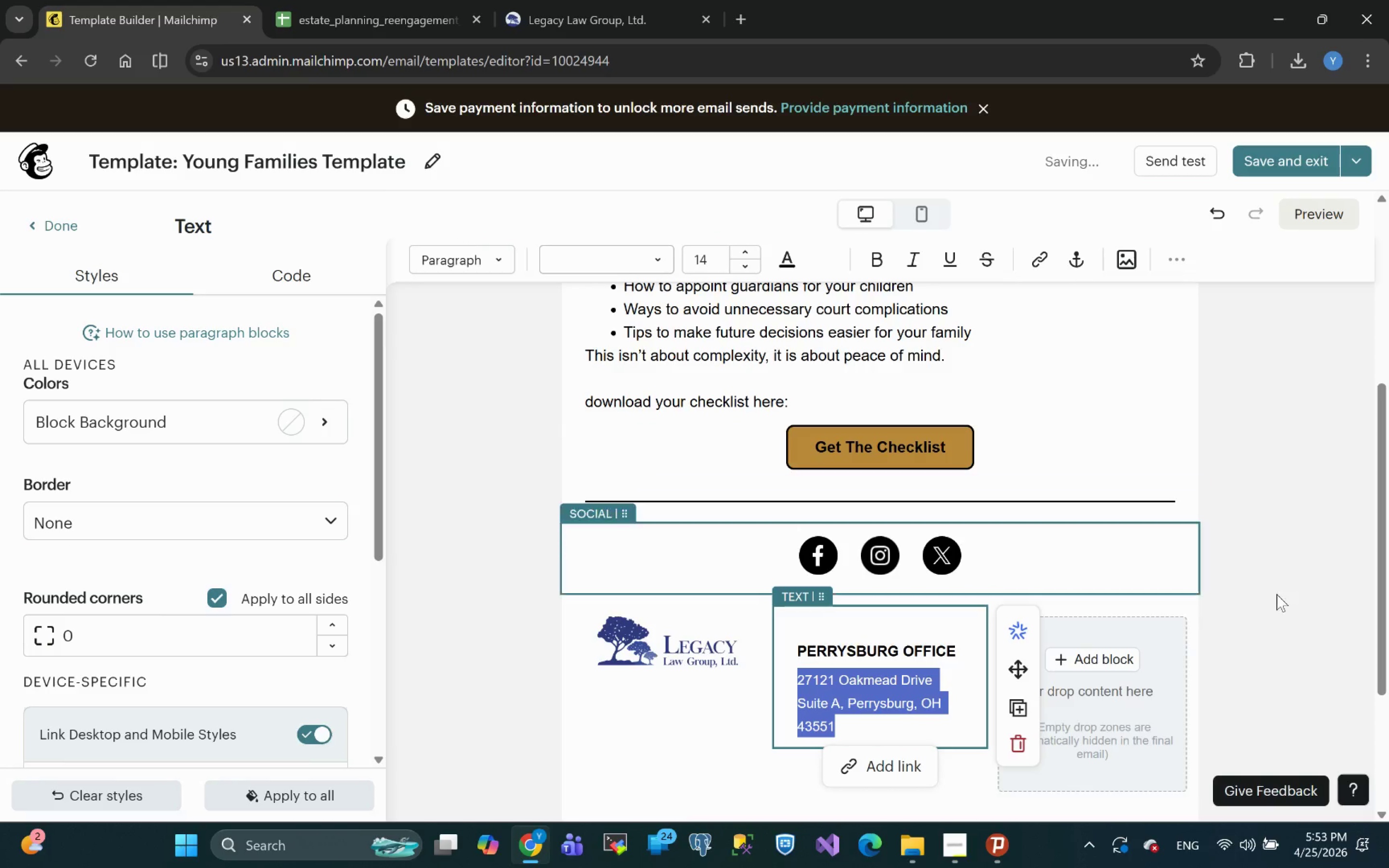 
left_click([1307, 613])
 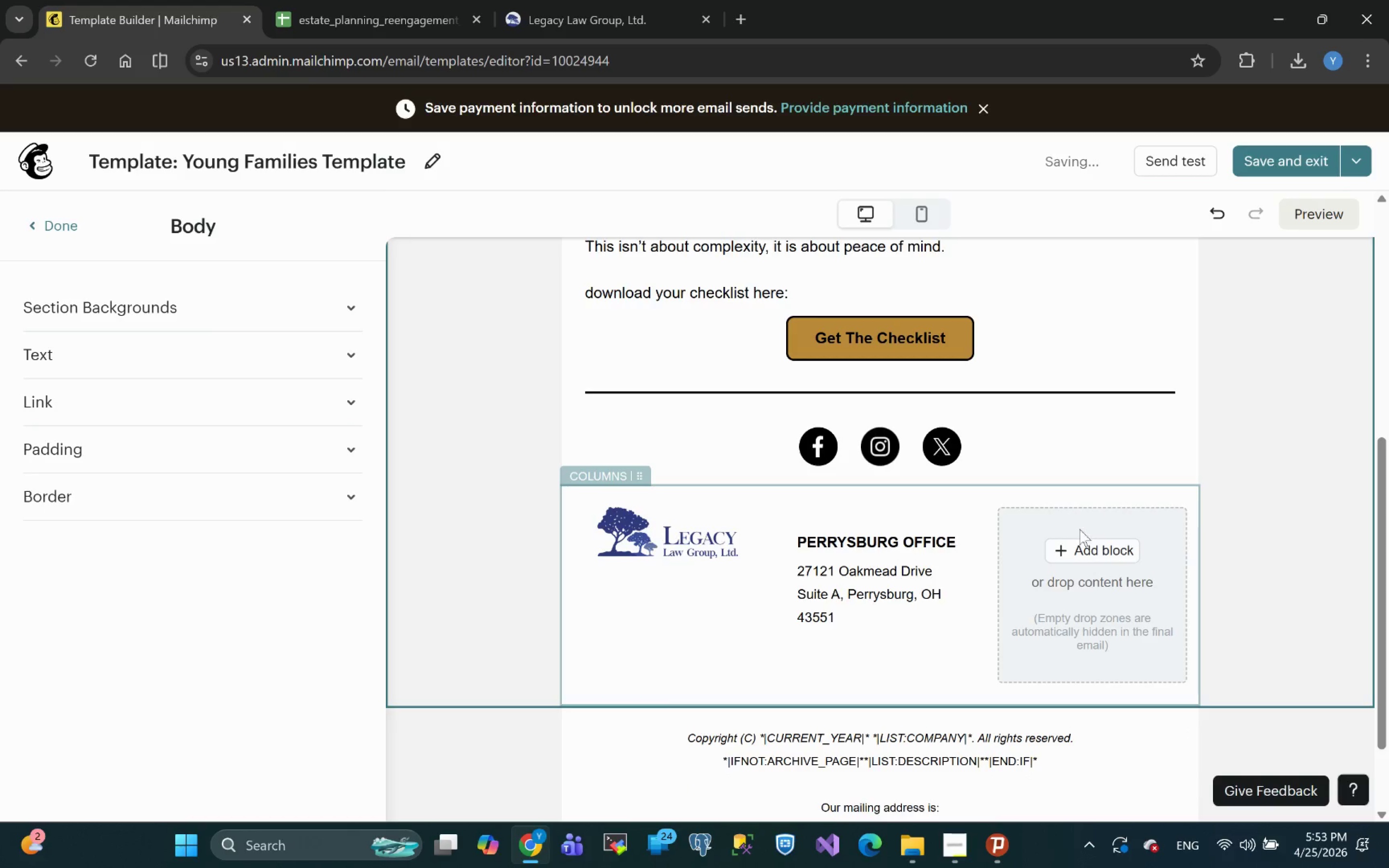 
left_click([1085, 549])
 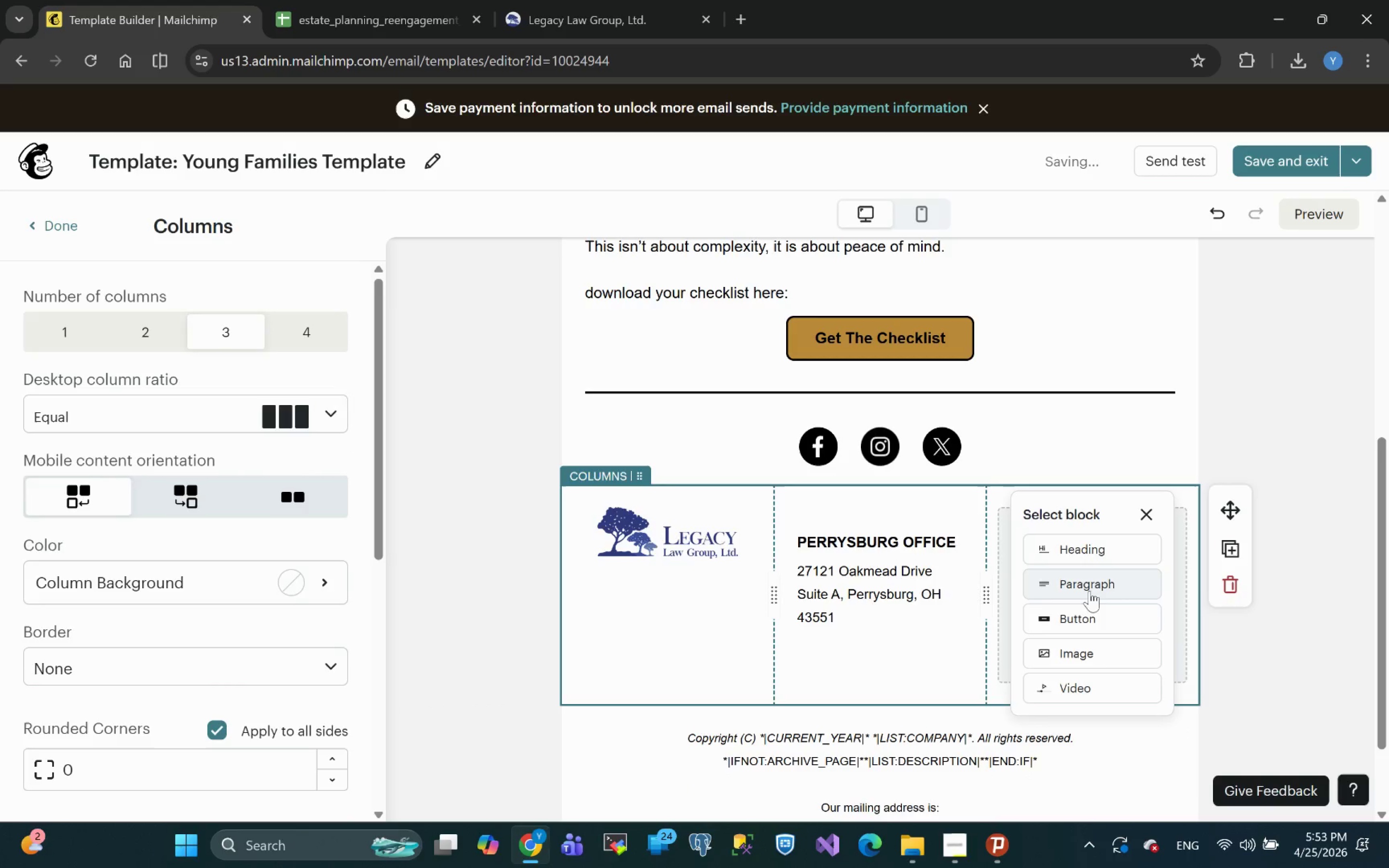 
left_click([1088, 583])
 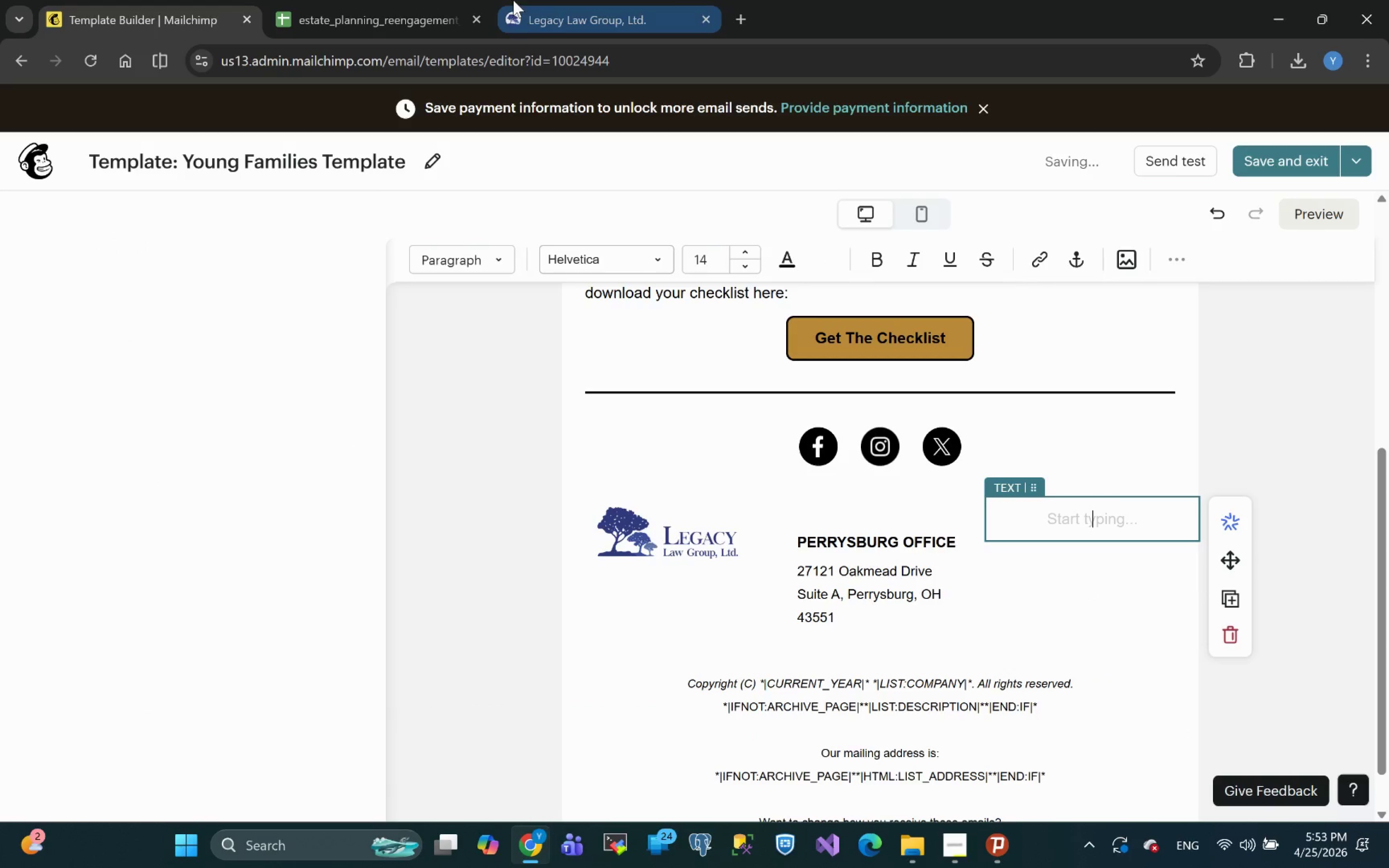 
left_click([571, 8])
 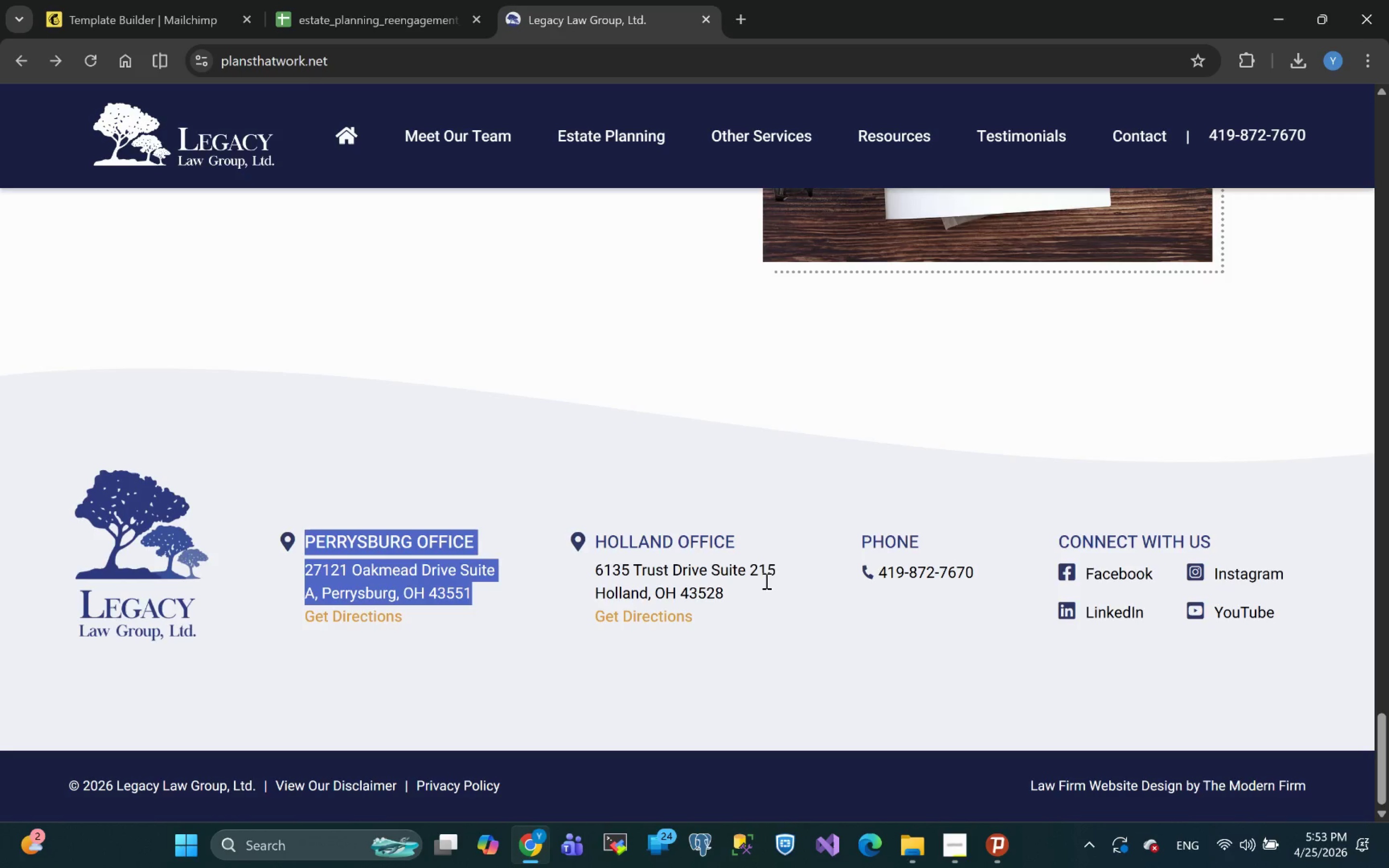 
wait(5.59)
 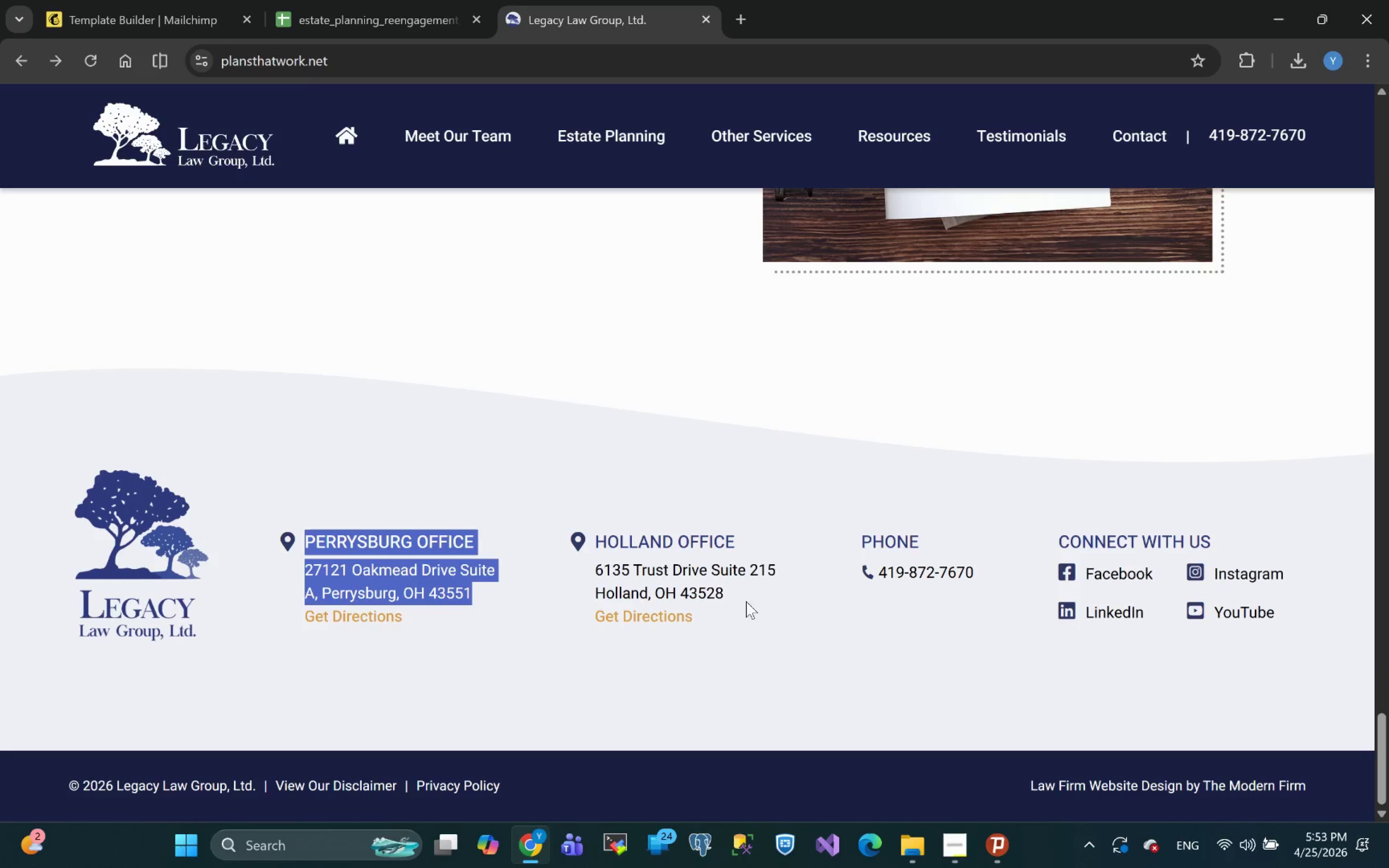 
left_click_drag(start_coordinate=[747, 591], to_coordinate=[594, 543])
 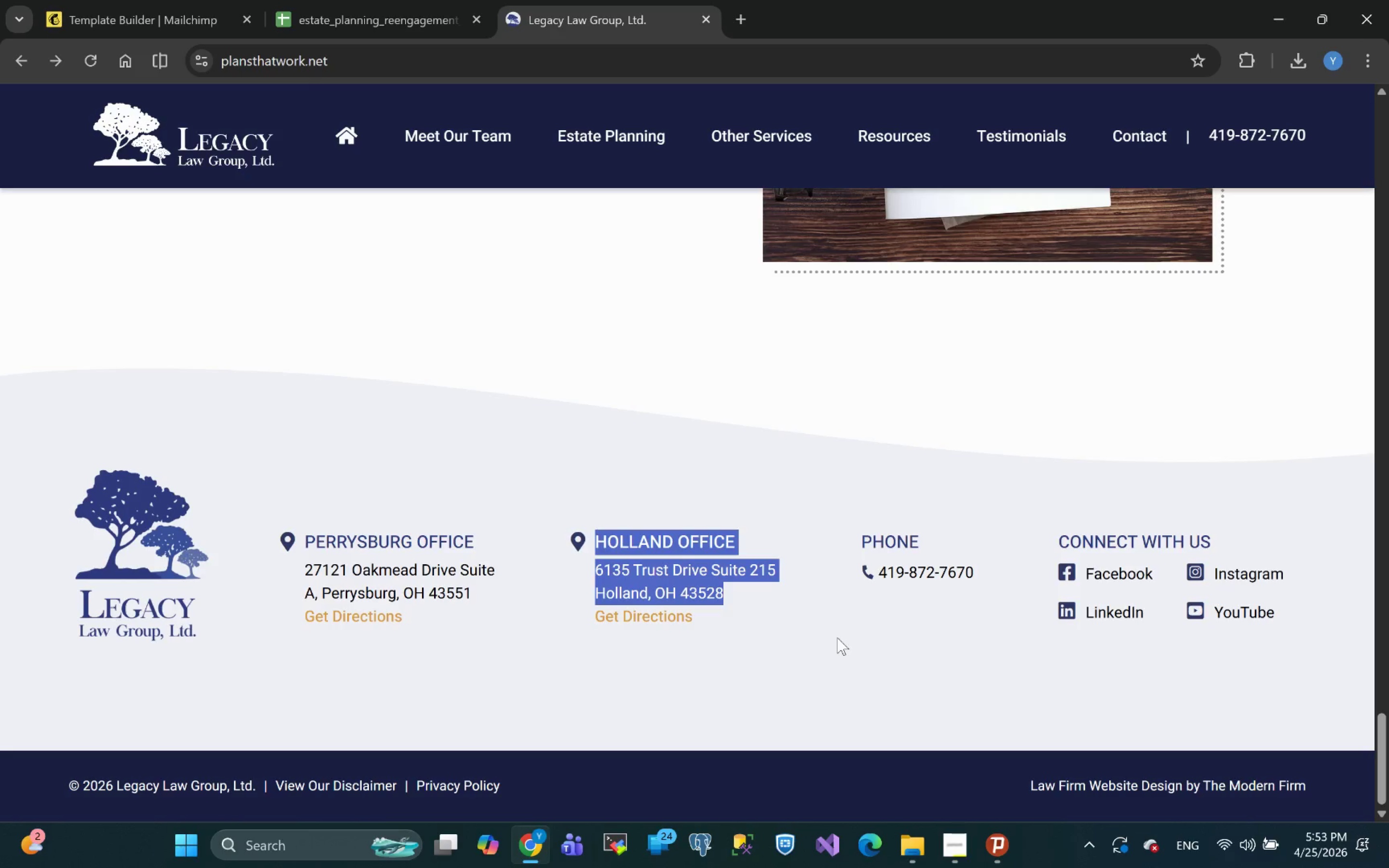 
key(Control+C)
 